 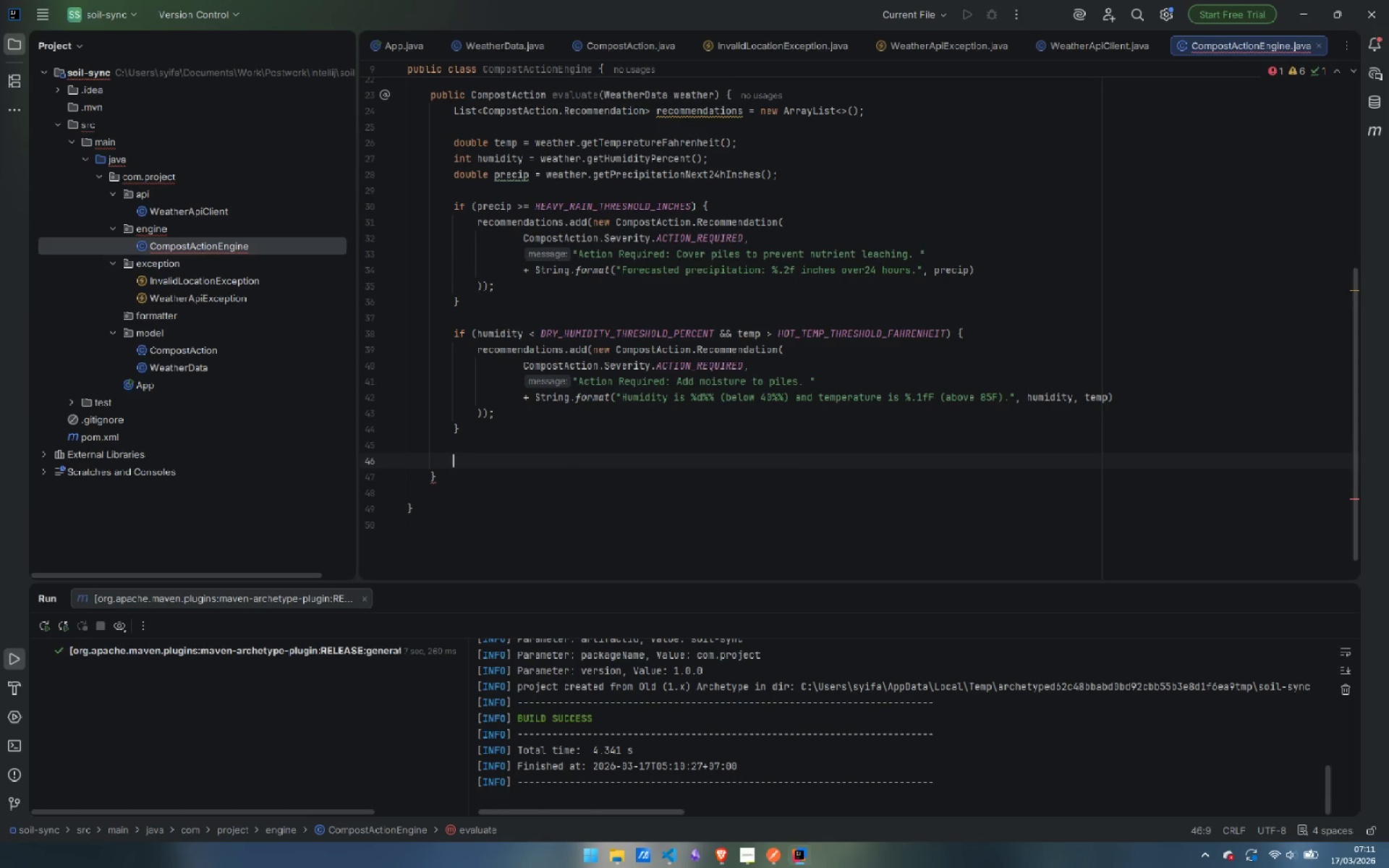 
hold_key(key=ShiftLeft, duration=1.34)
 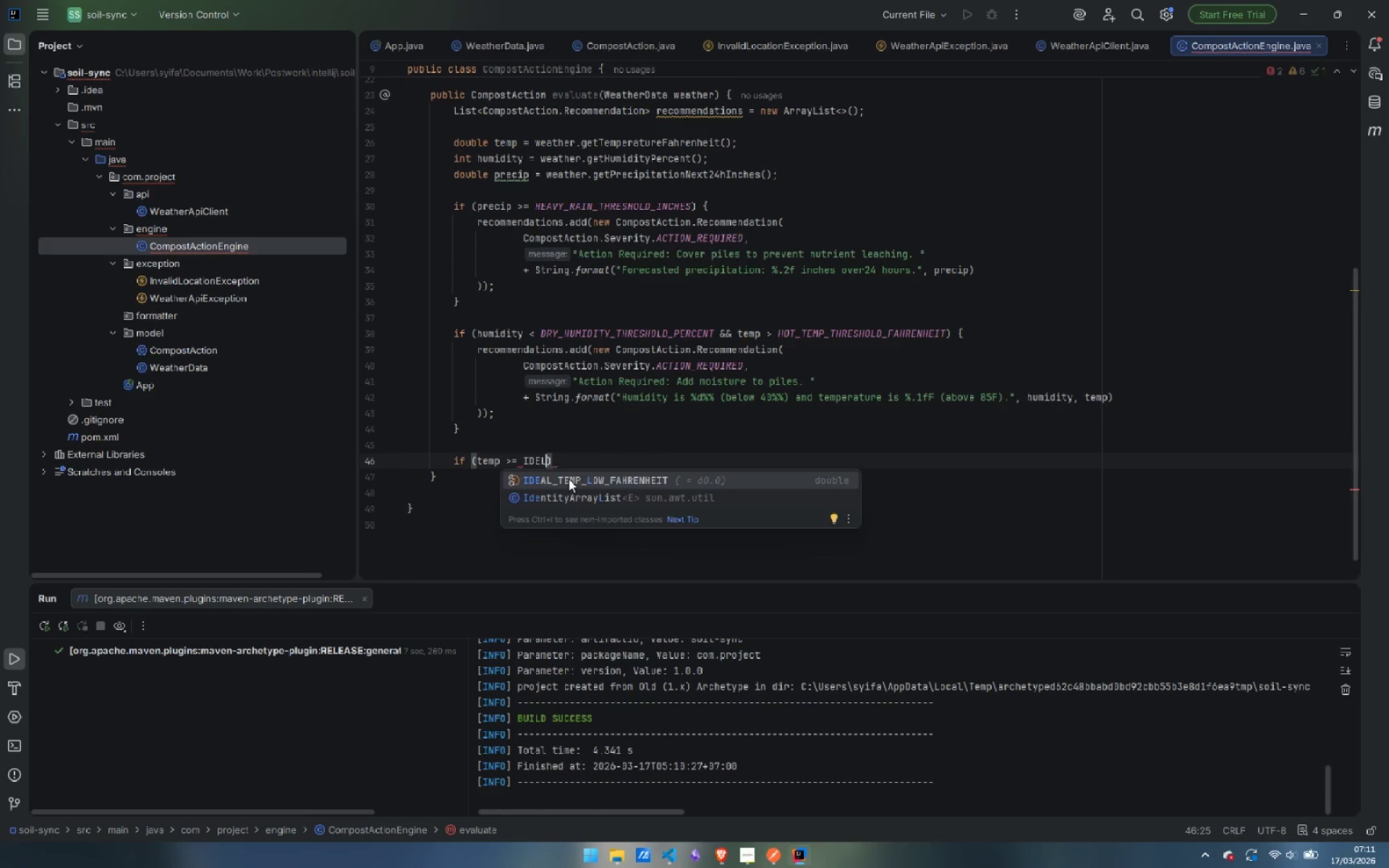 
key(Enter)
 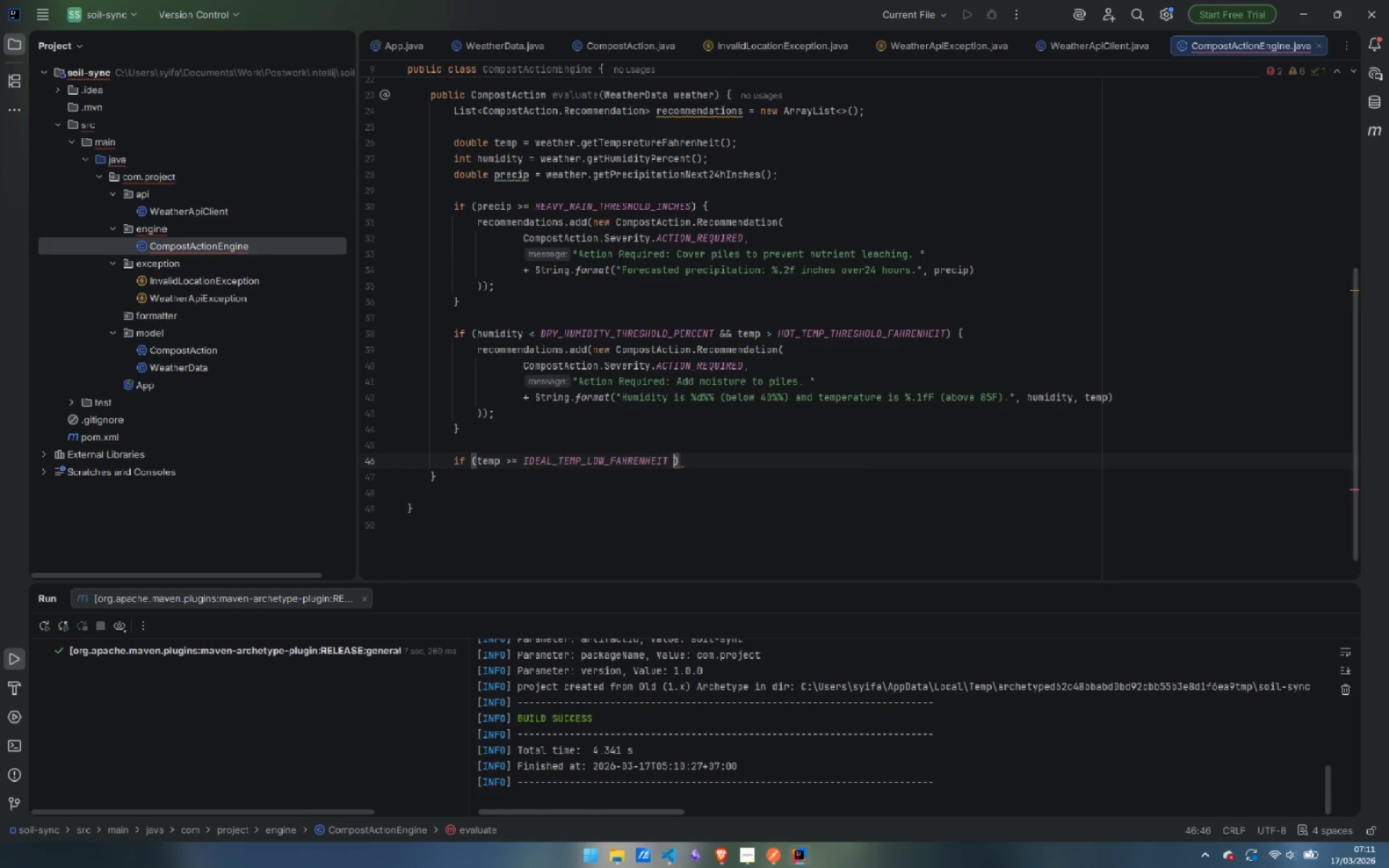 
key(Space)
 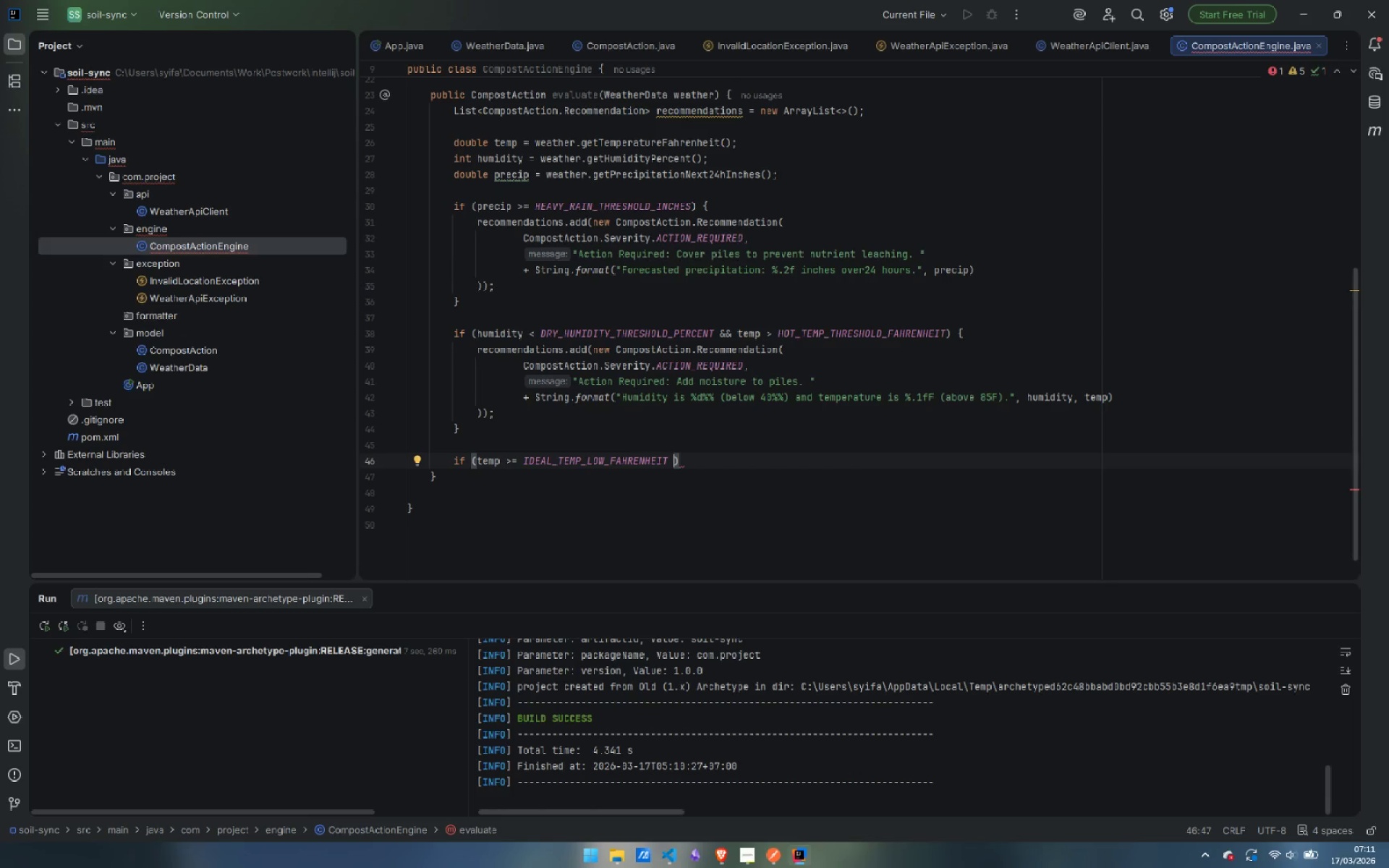 
type(&& temp)
 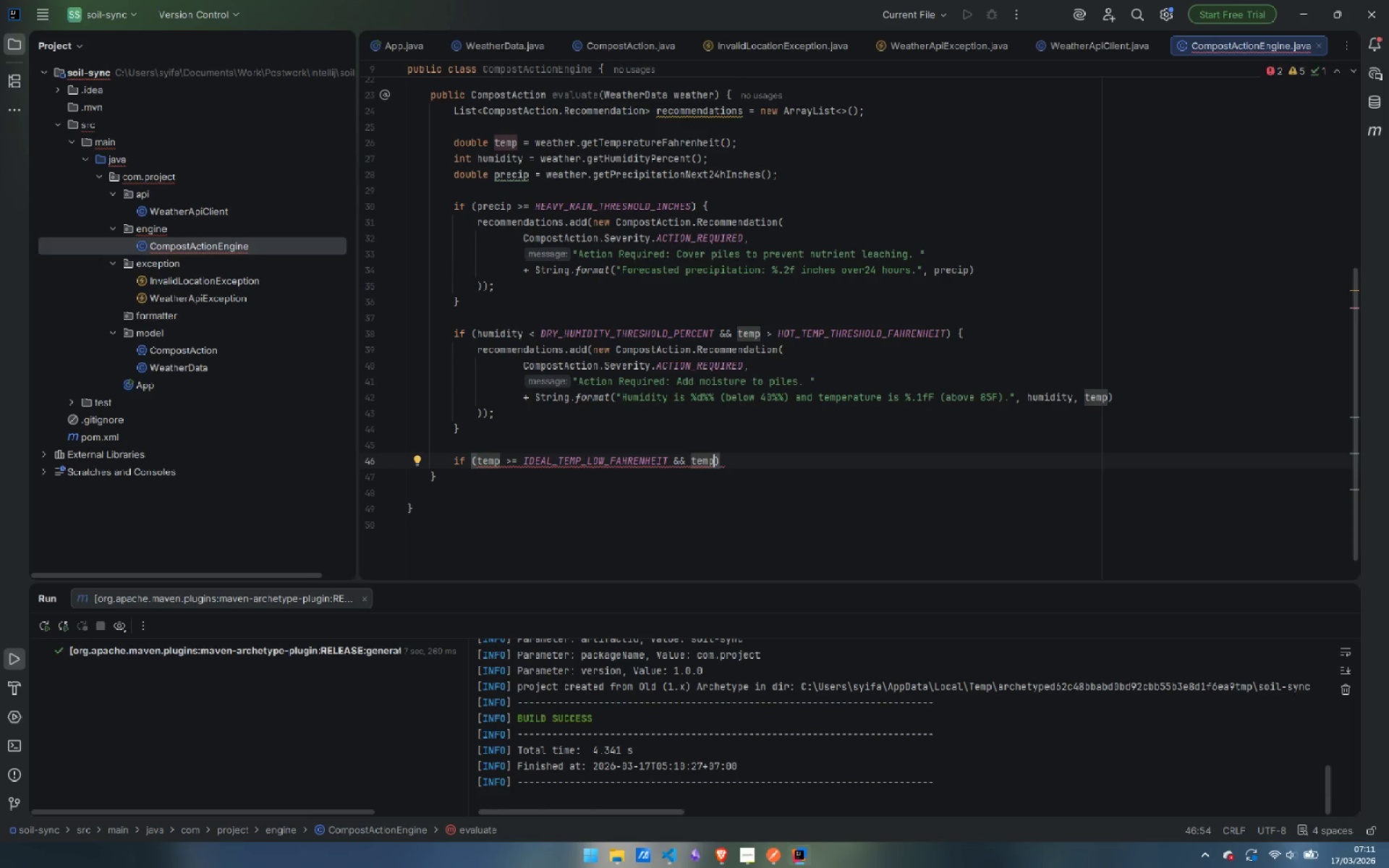 
key(Space)
 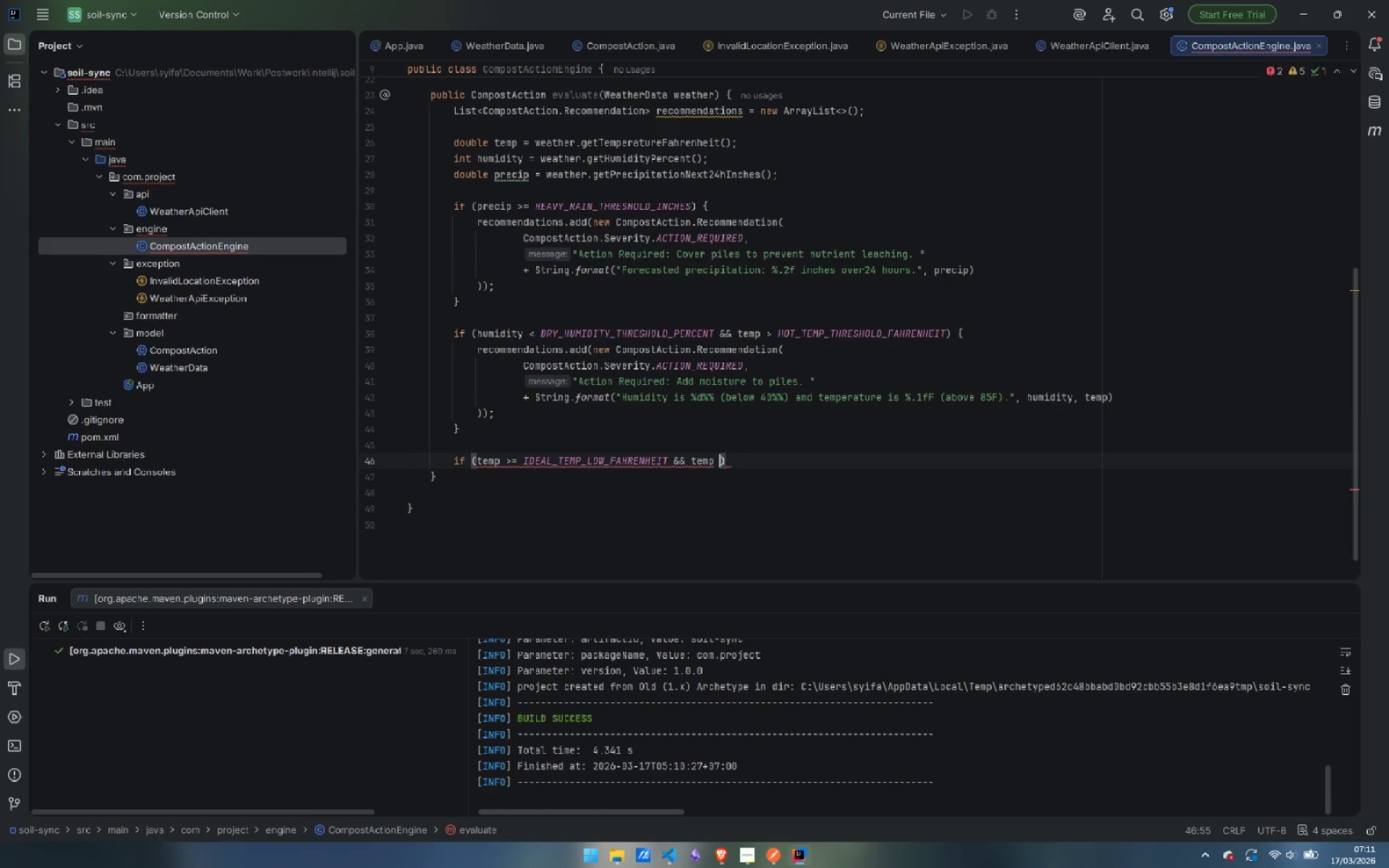 
key(Shift+Comma)
 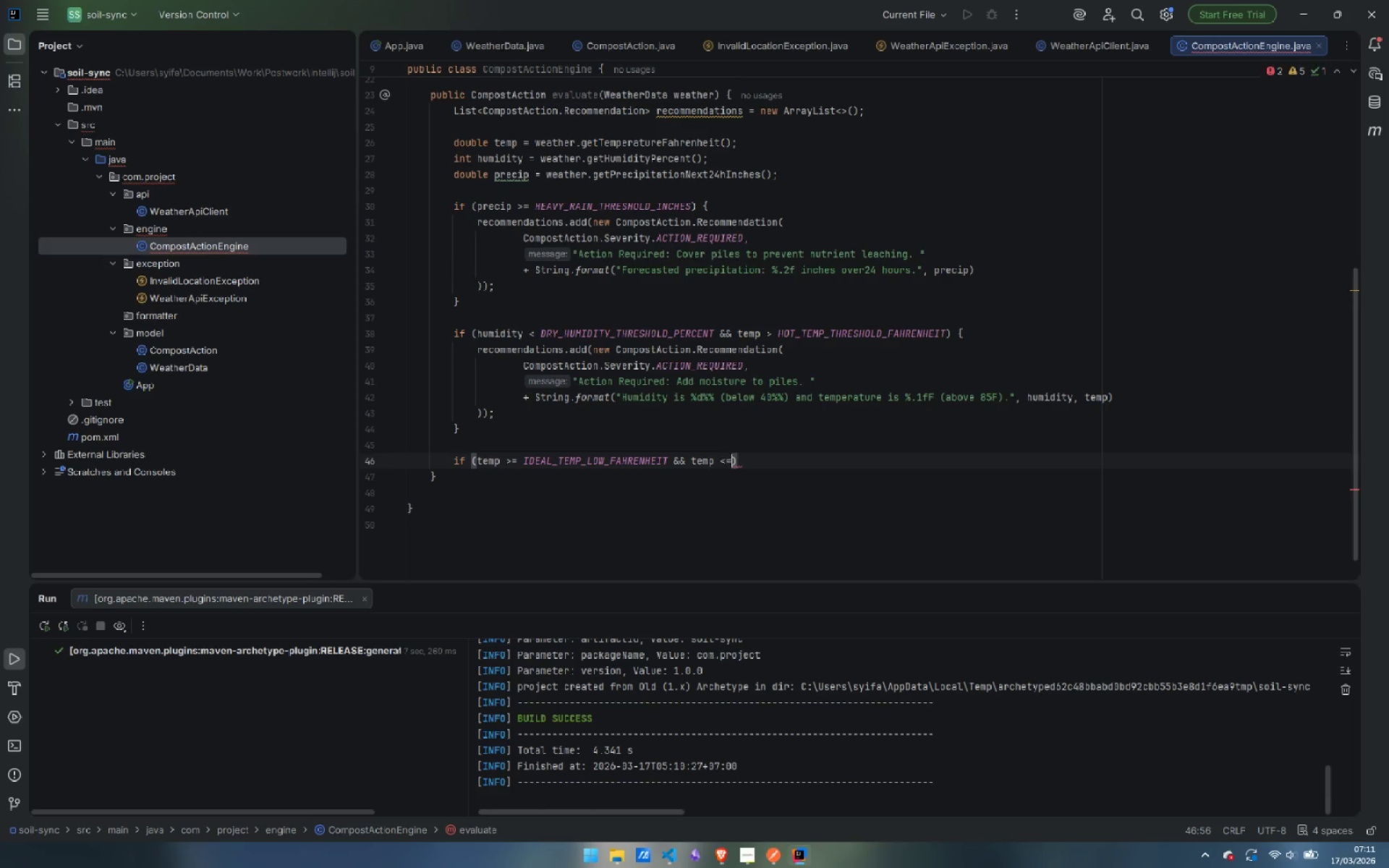 
key(Equal)
 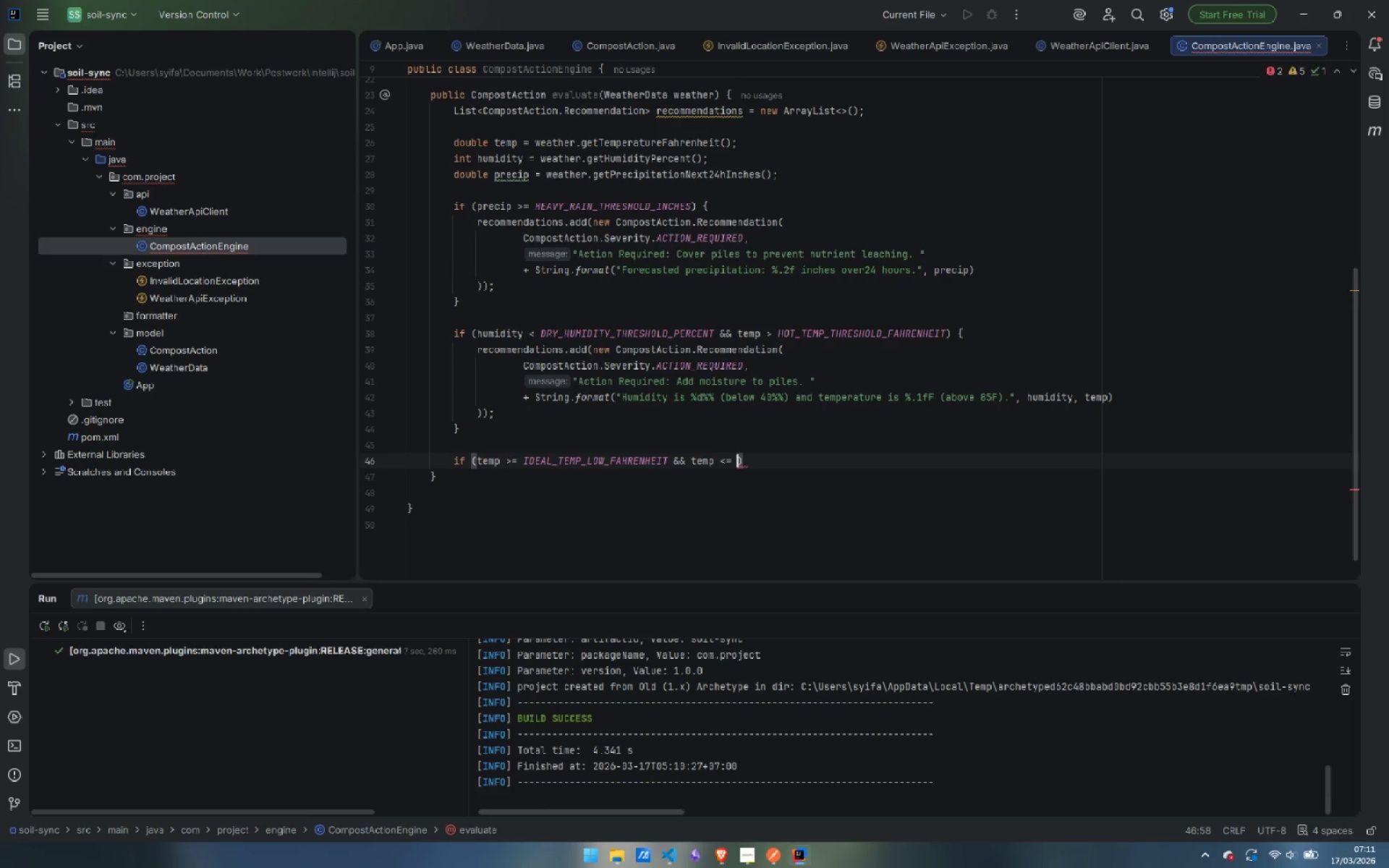 
key(Space)
 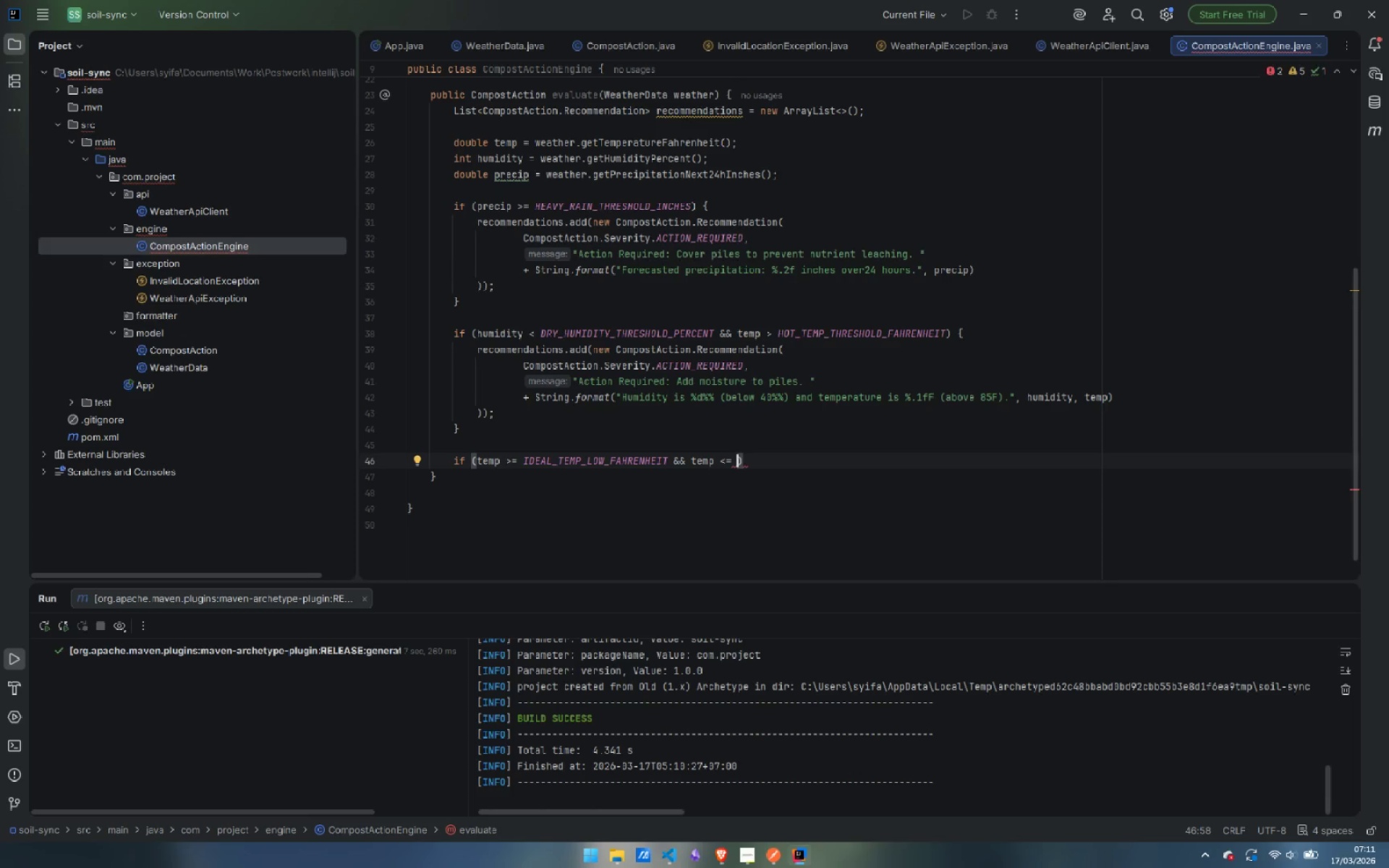 
wait(13.66)
 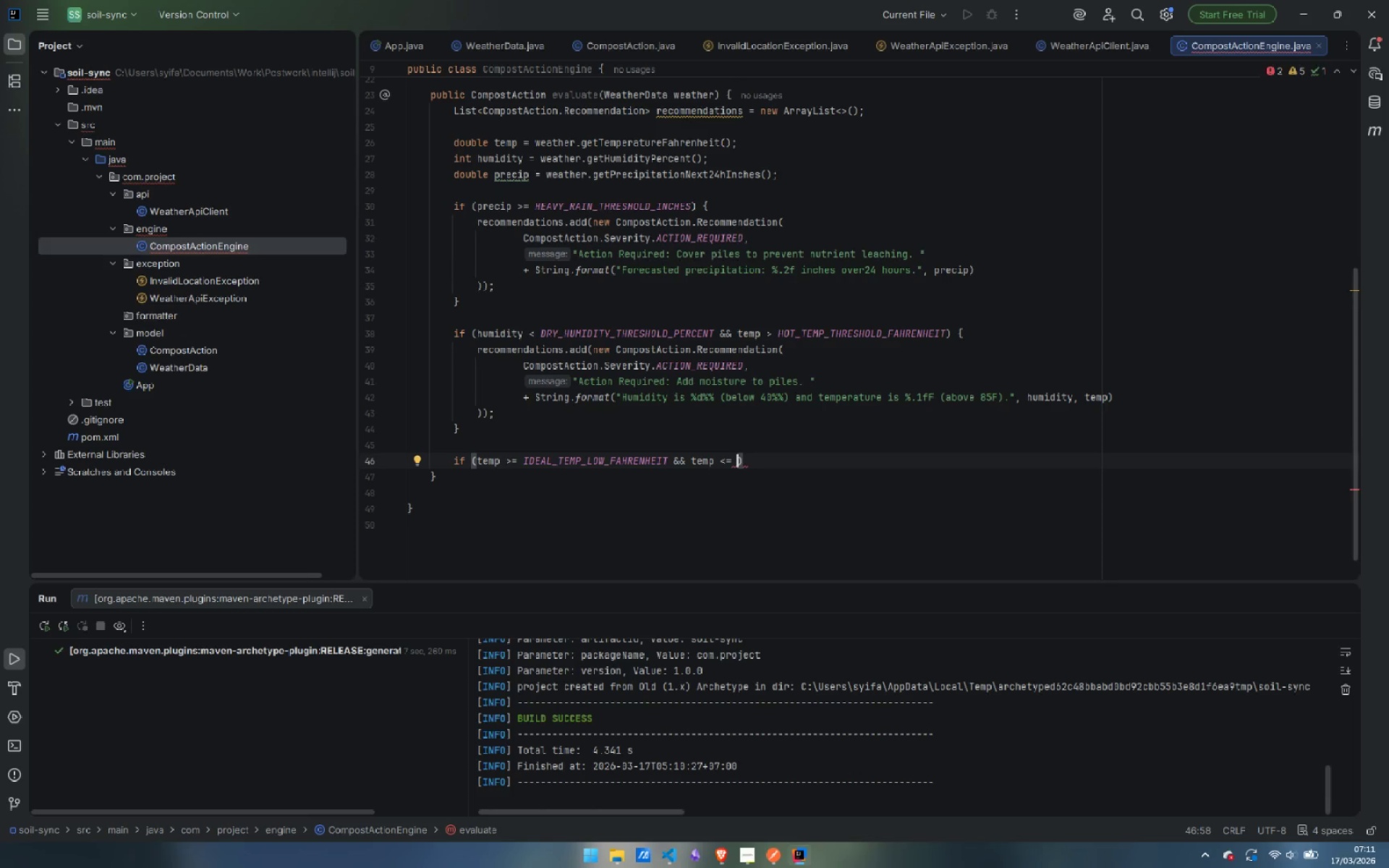 
type(IDEAL_TEMP)
 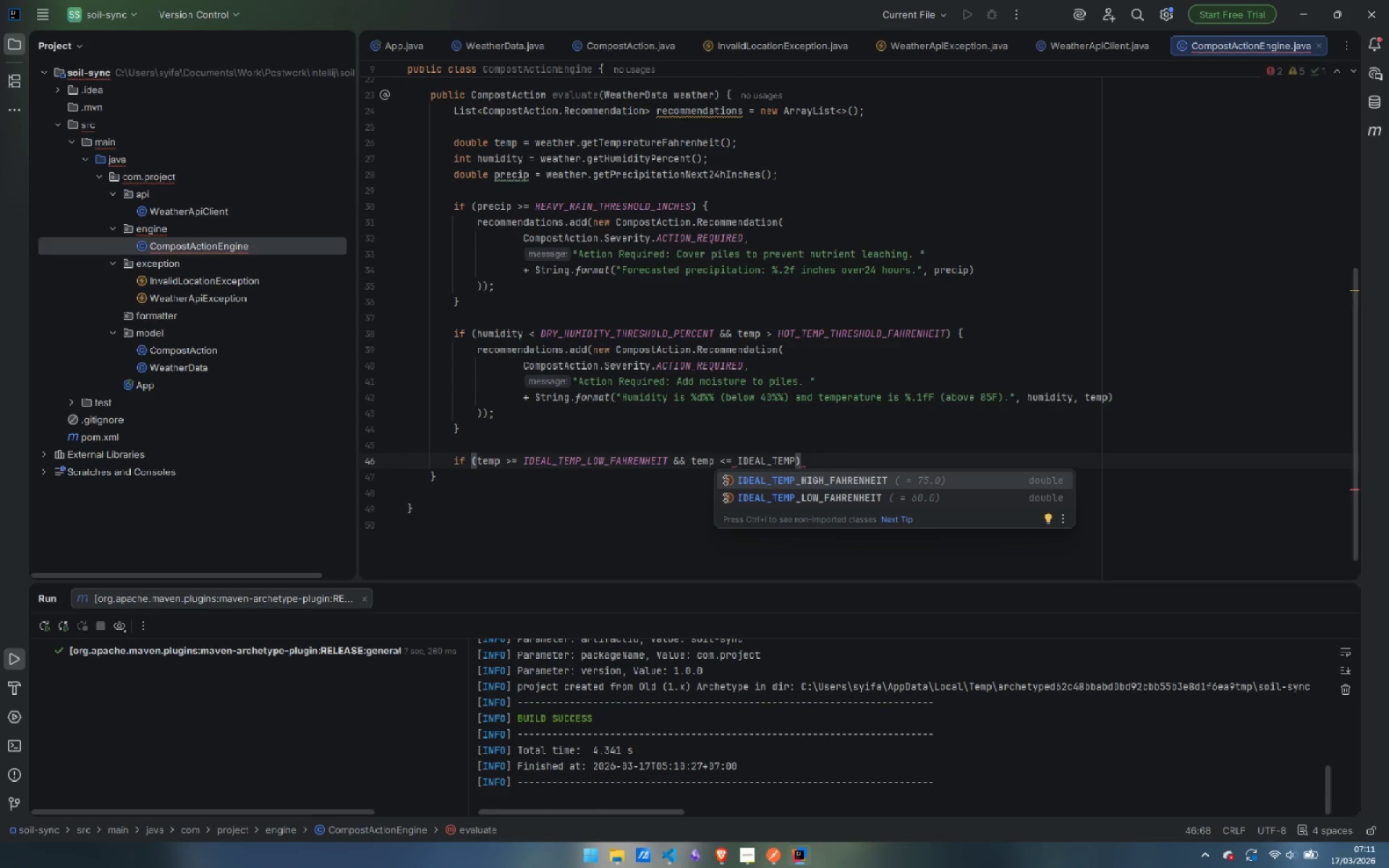 
wait(5.48)
 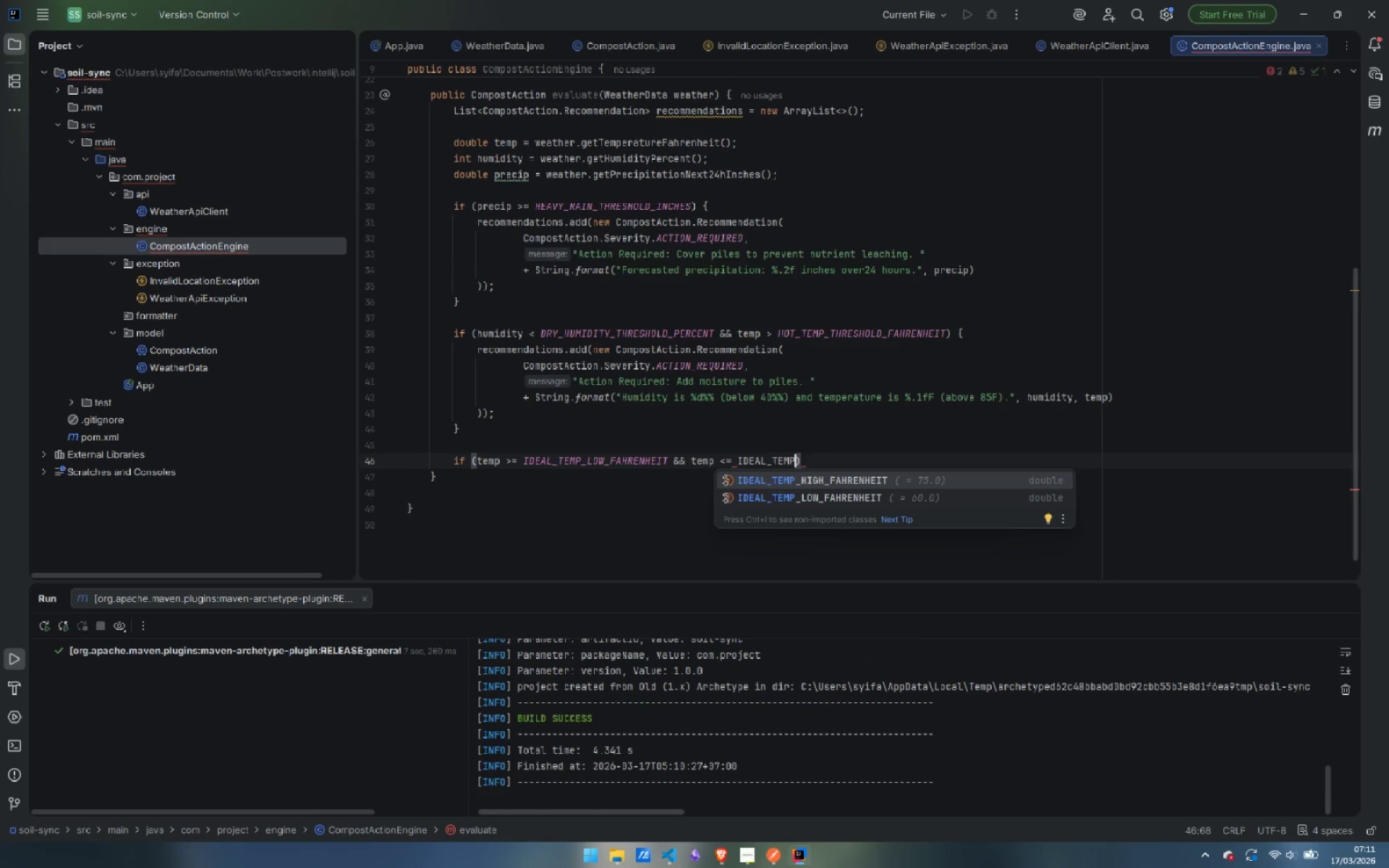 
key(Enter)
 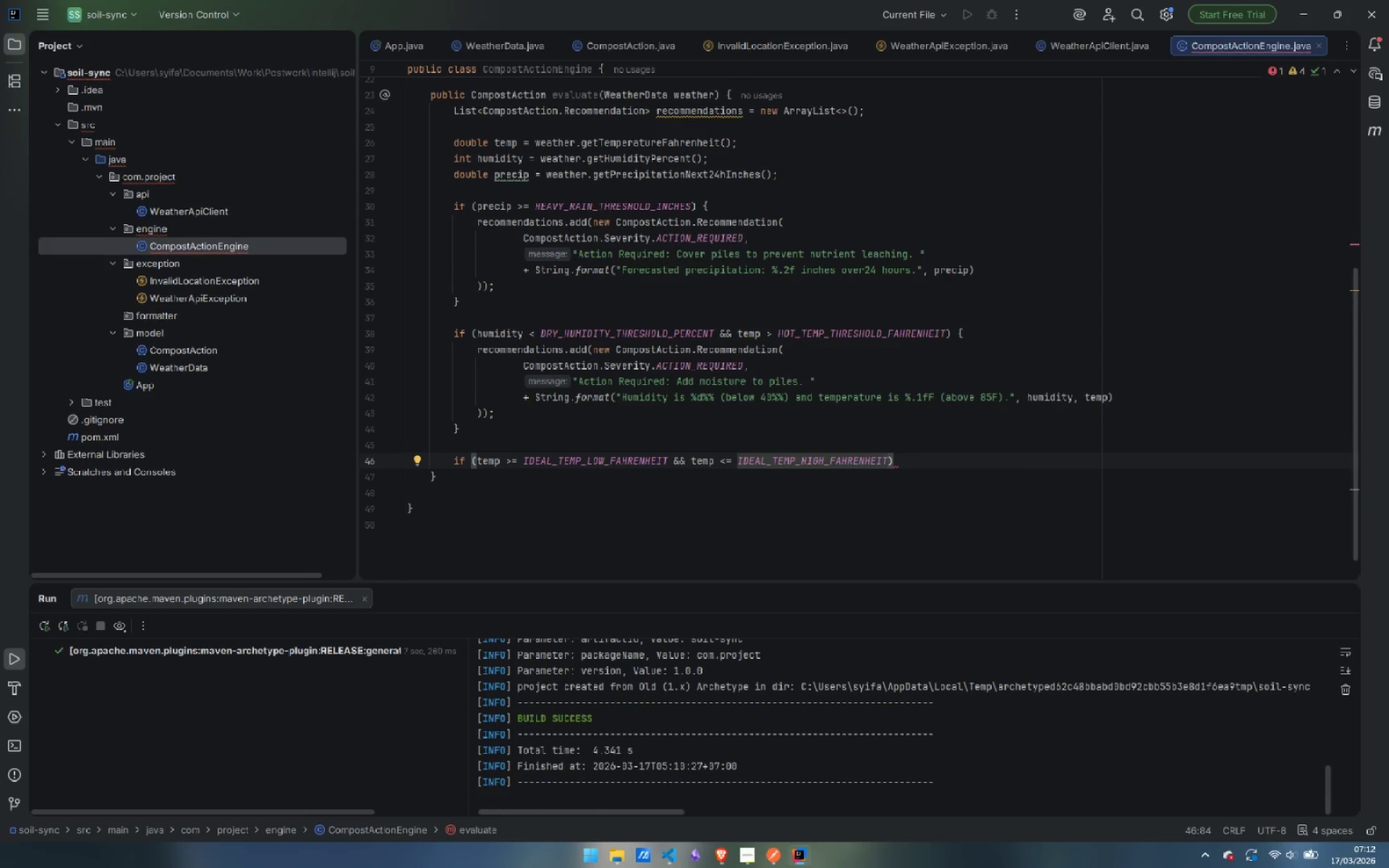 
type( && pre)
 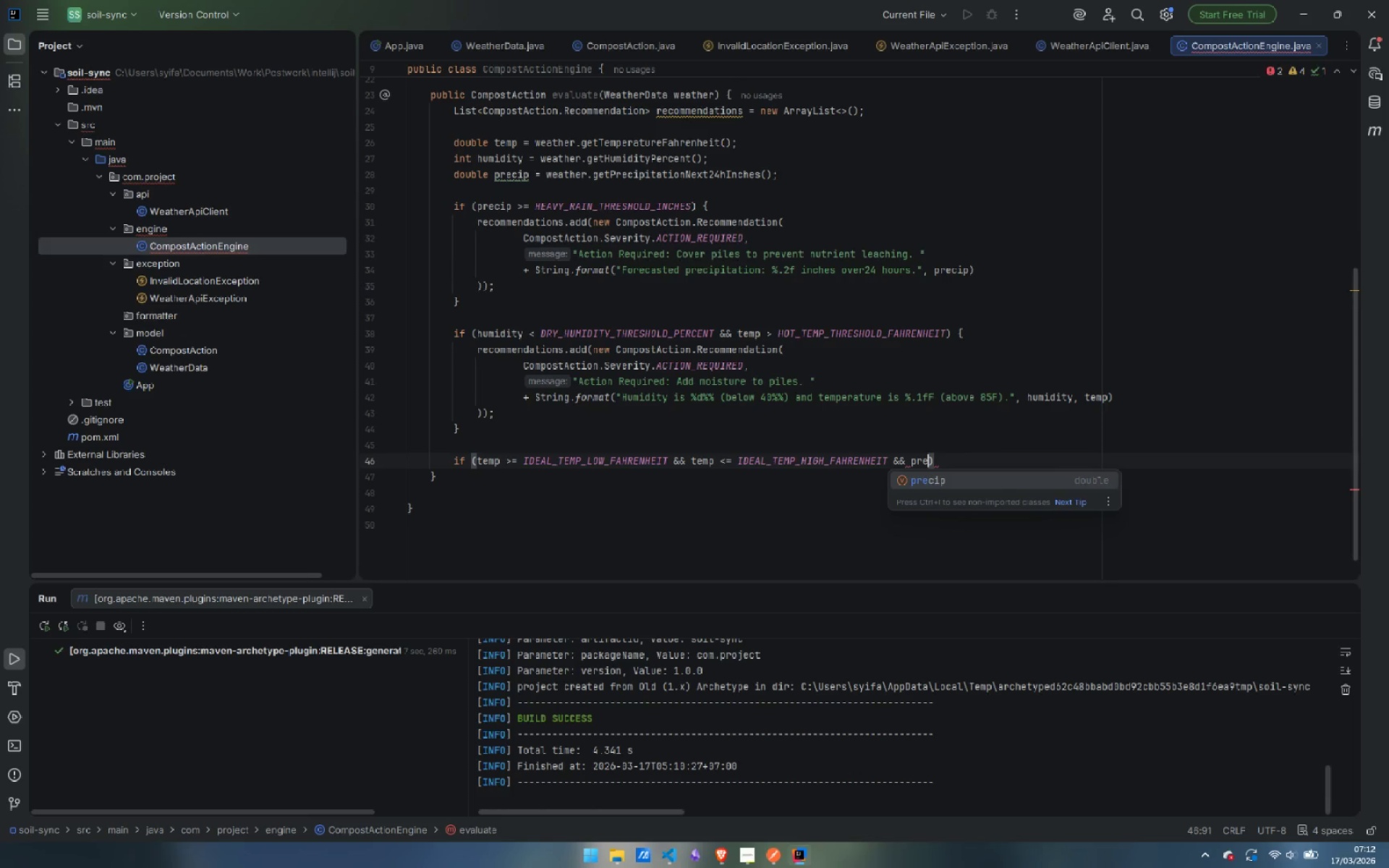 
key(Enter)
 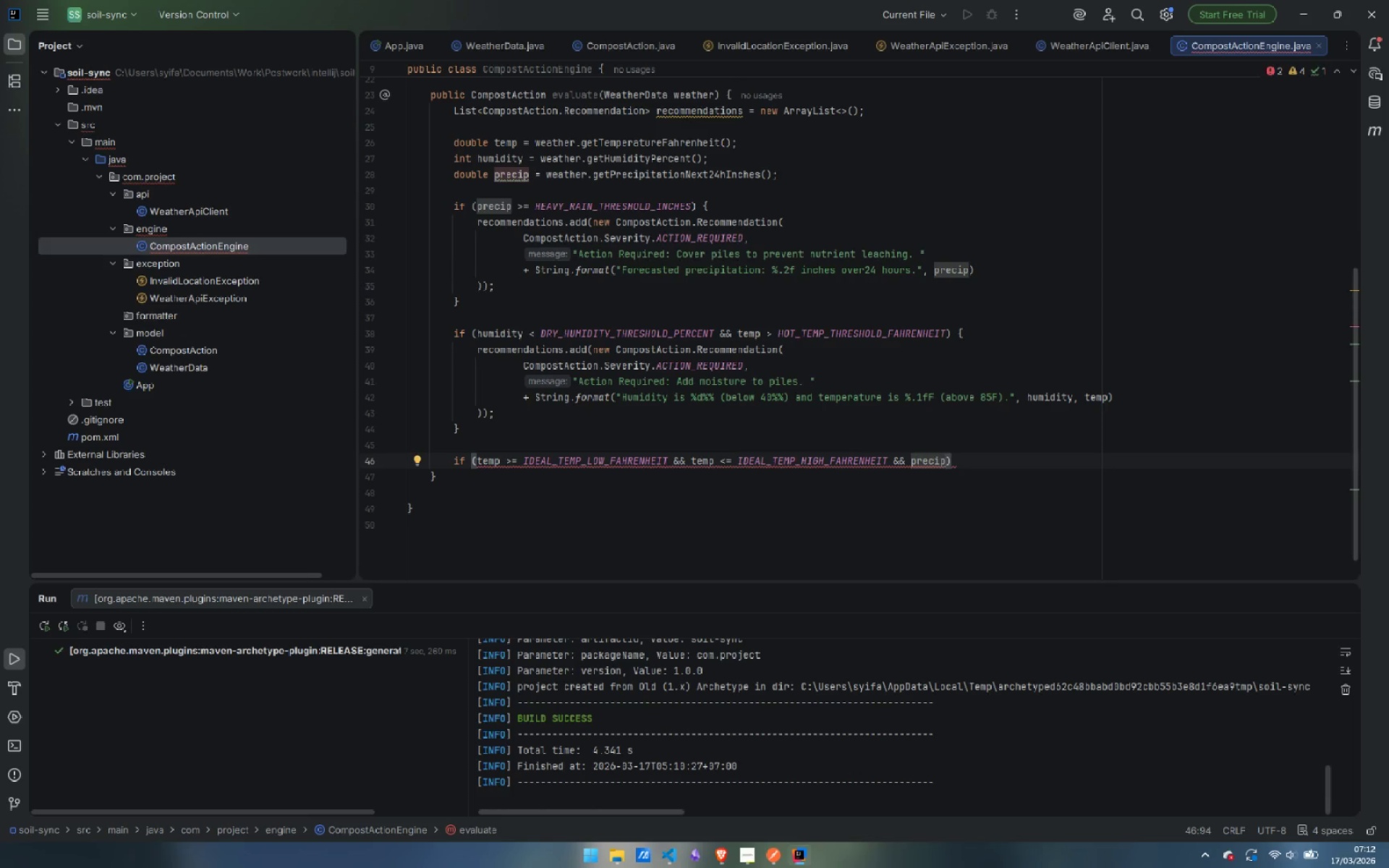 
type( < TRA)
 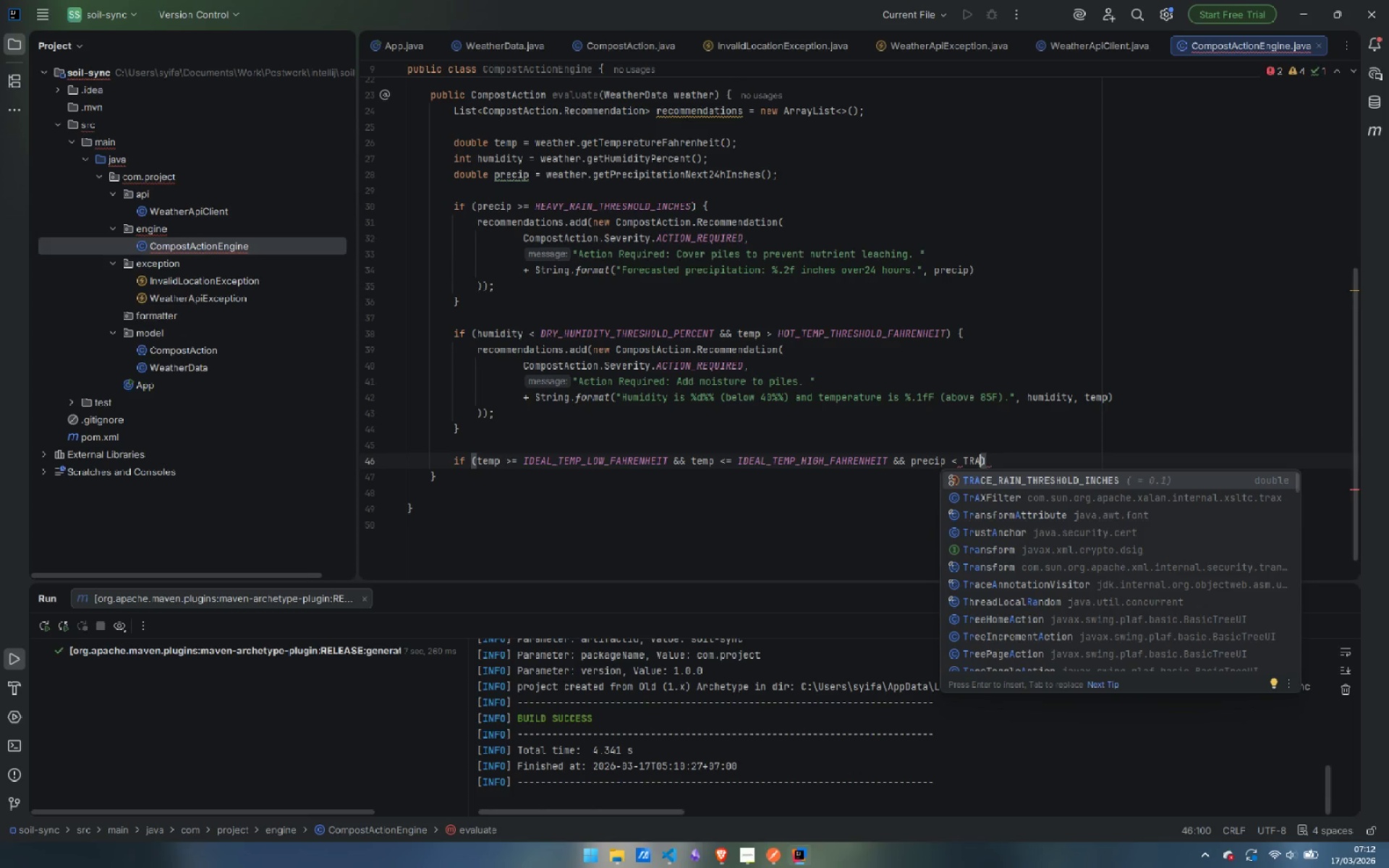 
wait(5.33)
 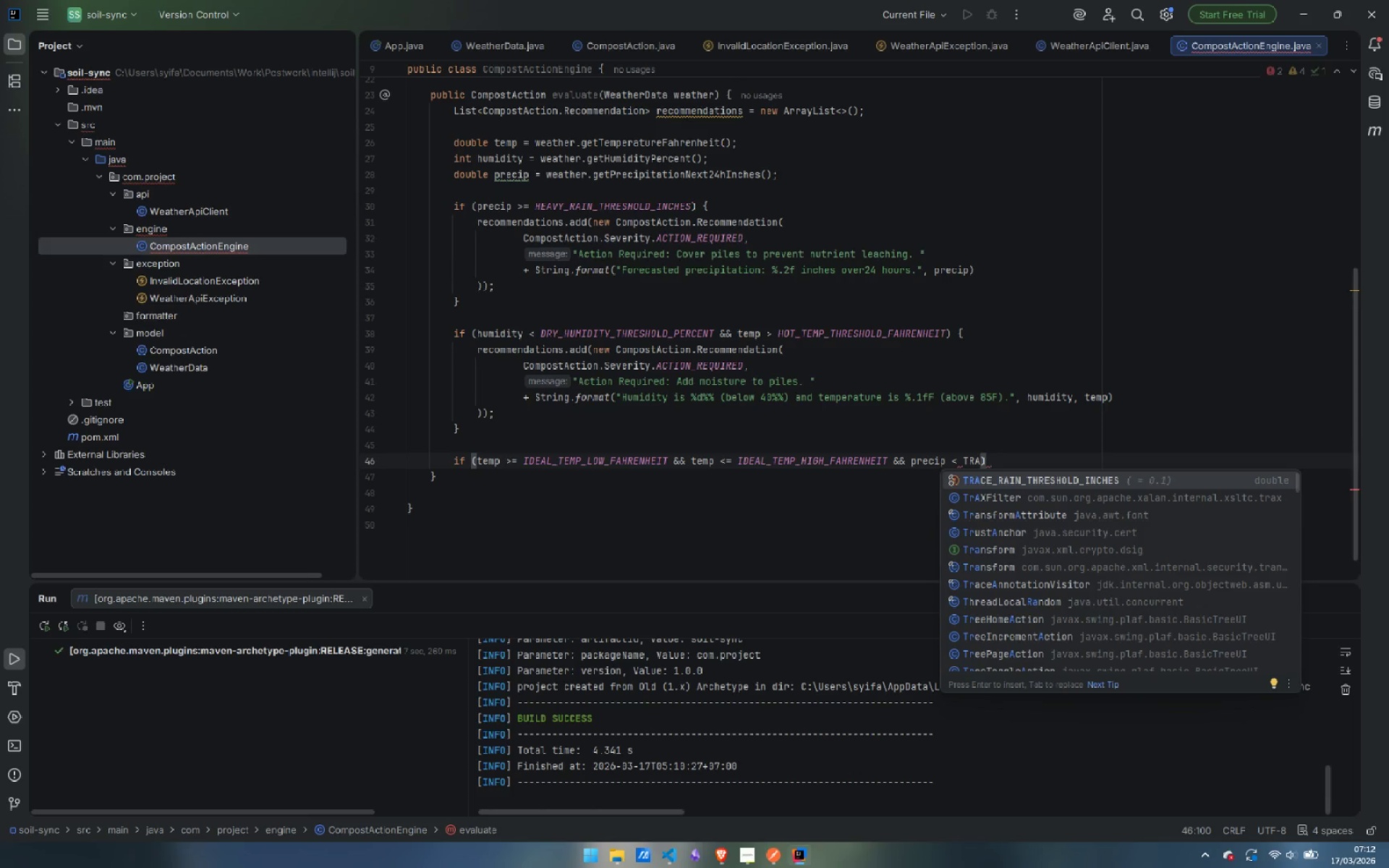 
key(Enter)
 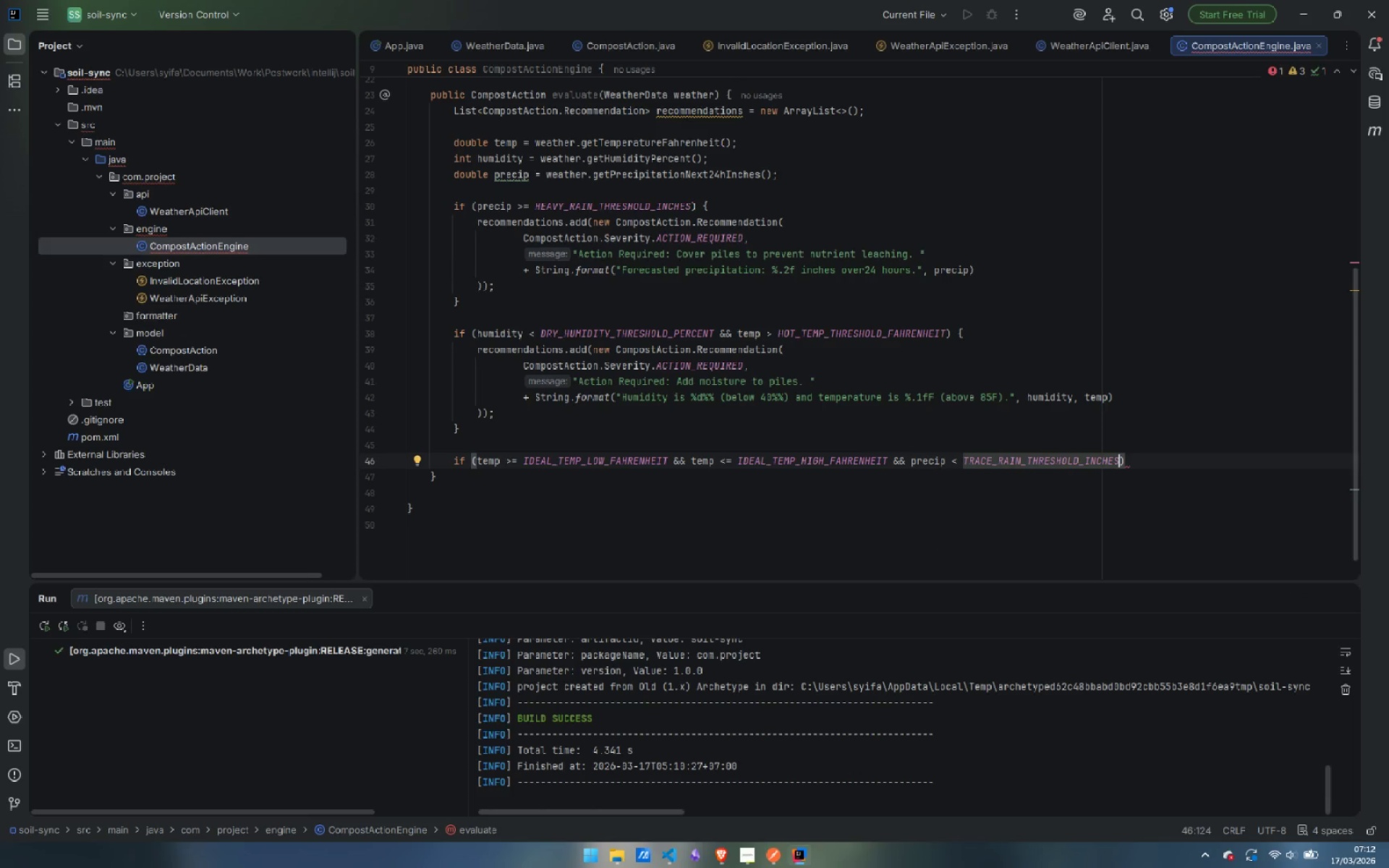 
key(ArrowRight)
 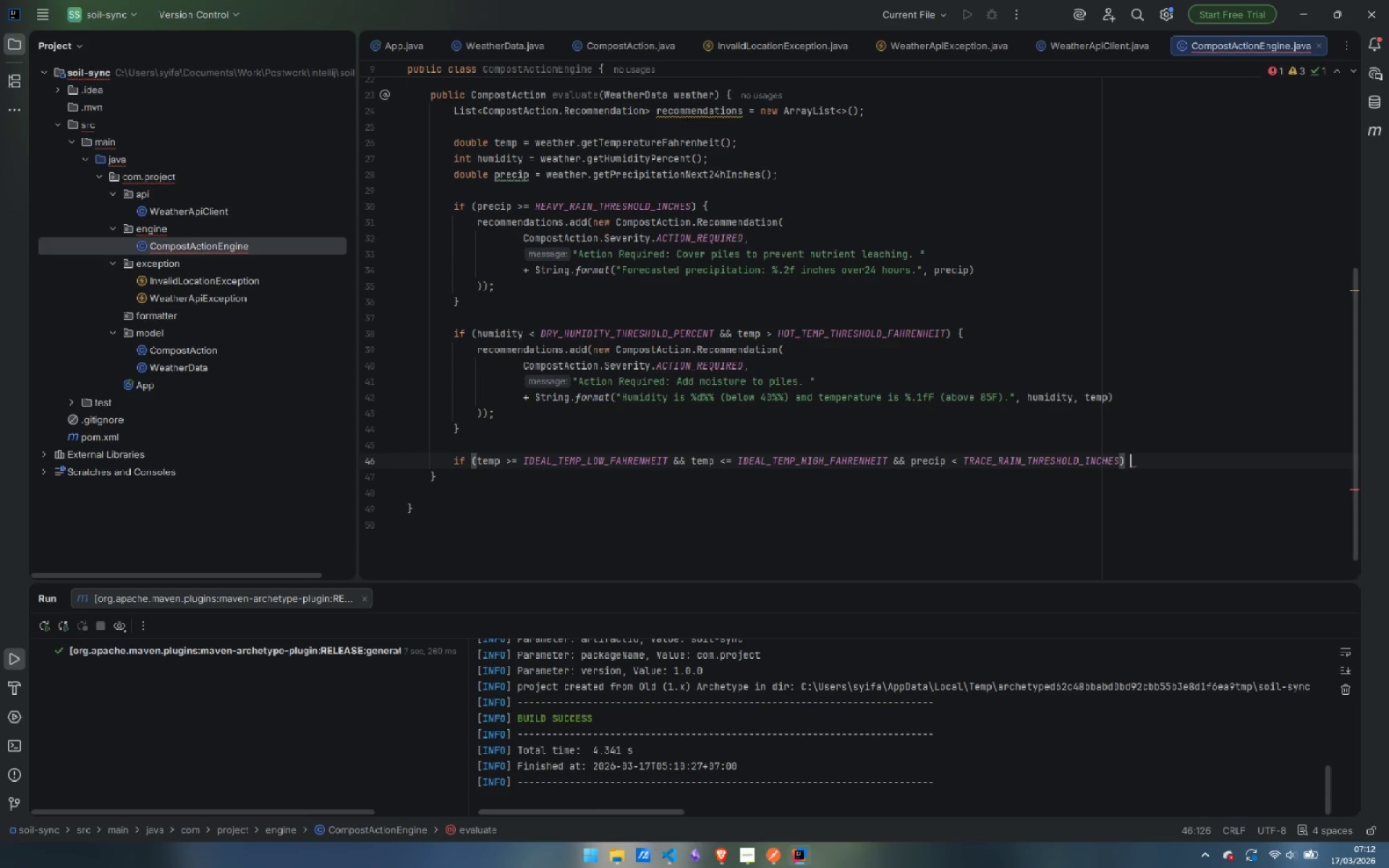 
key(Space)
 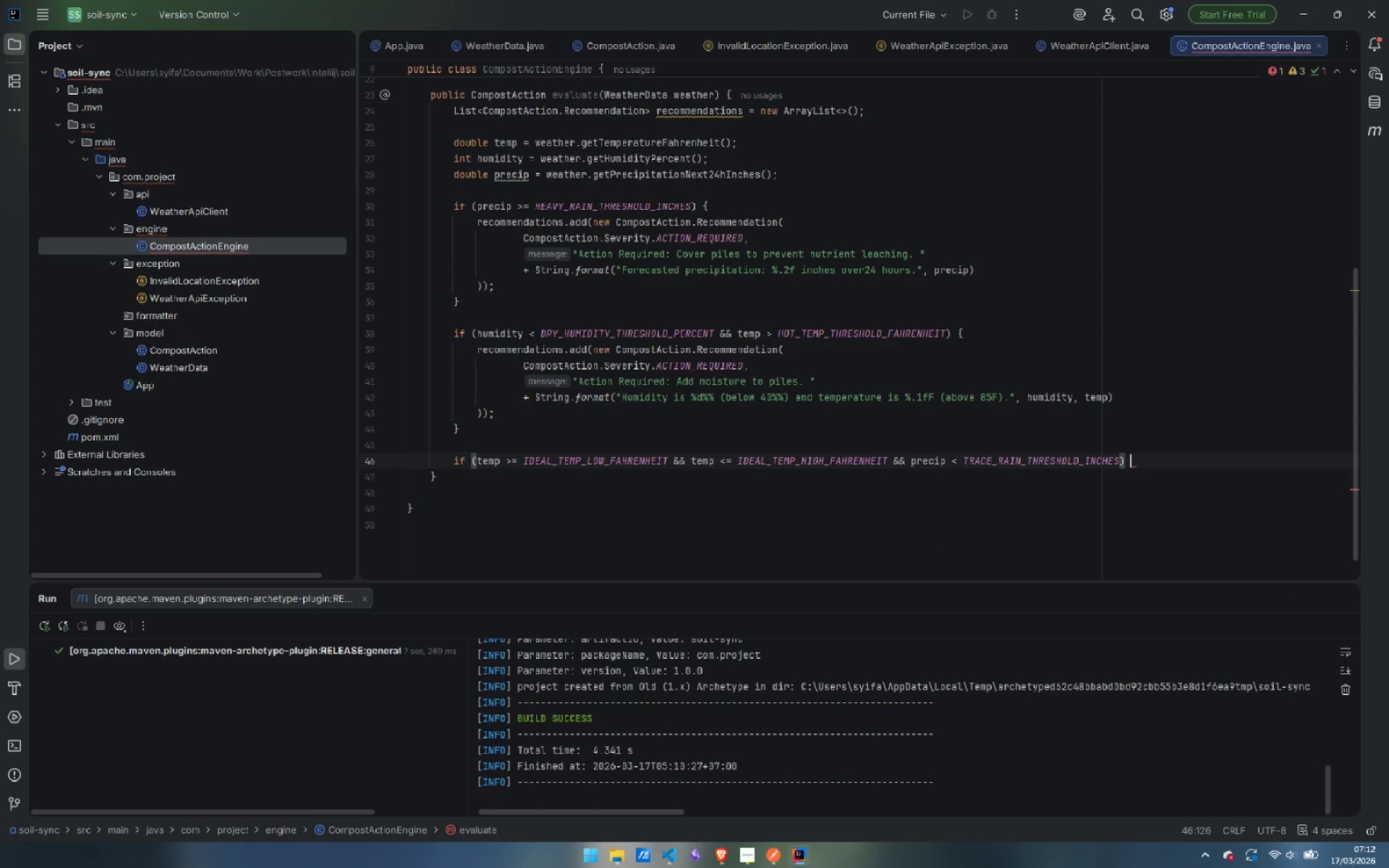 
key(Shift+ShiftLeft)
 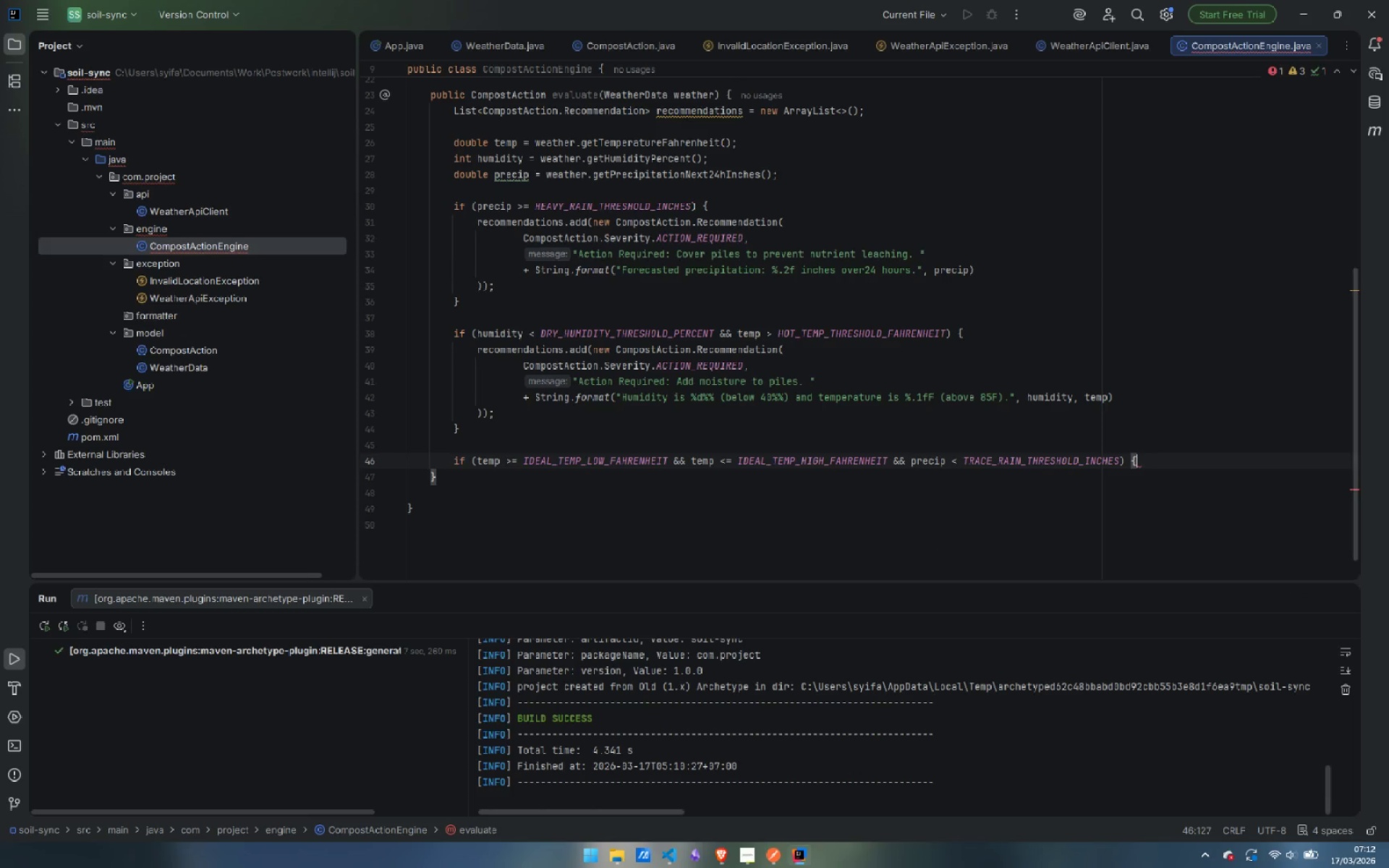 
key(Shift+BracketLeft)
 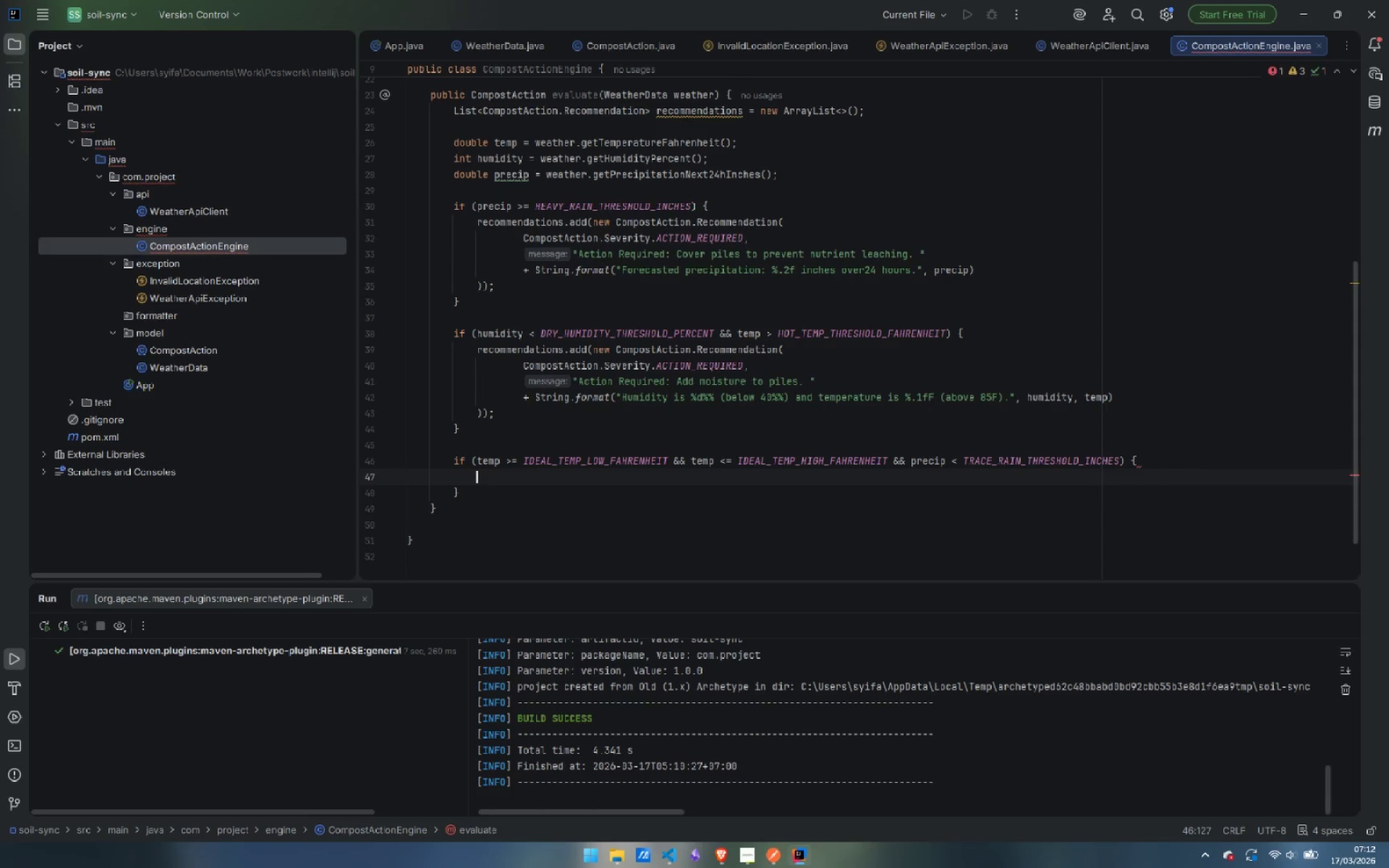 
key(Enter)
 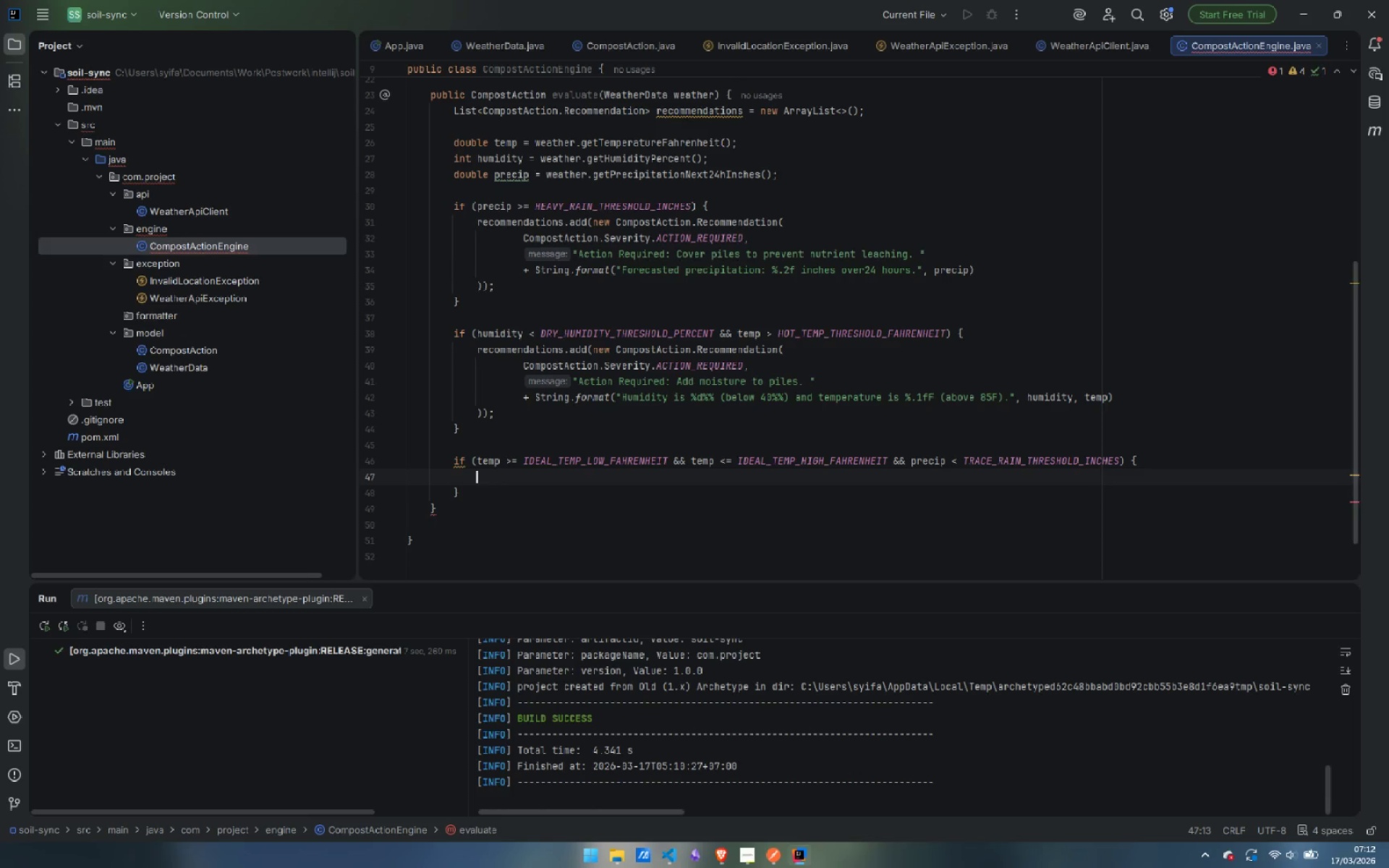 
type(rec)
 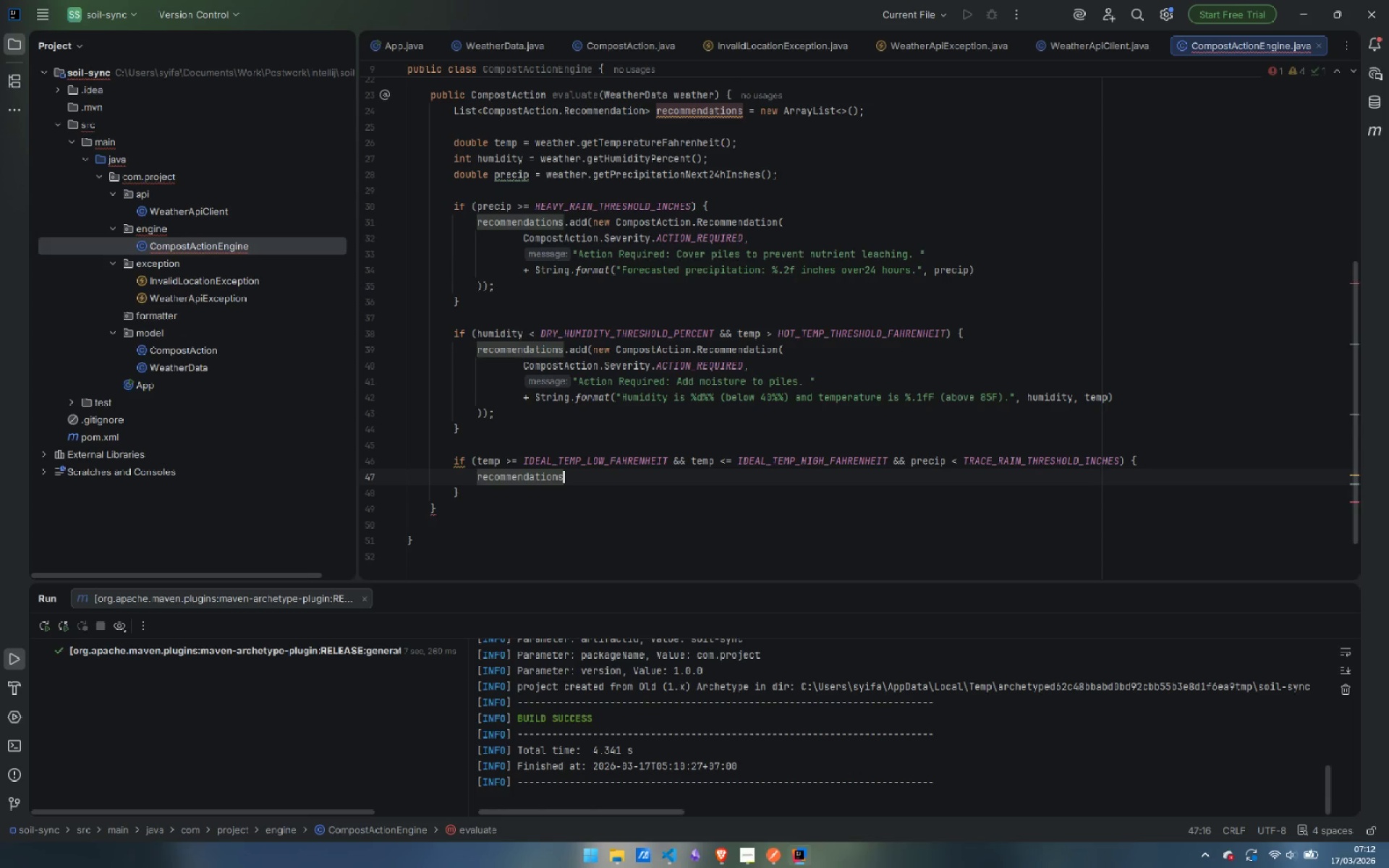 
key(Enter)
 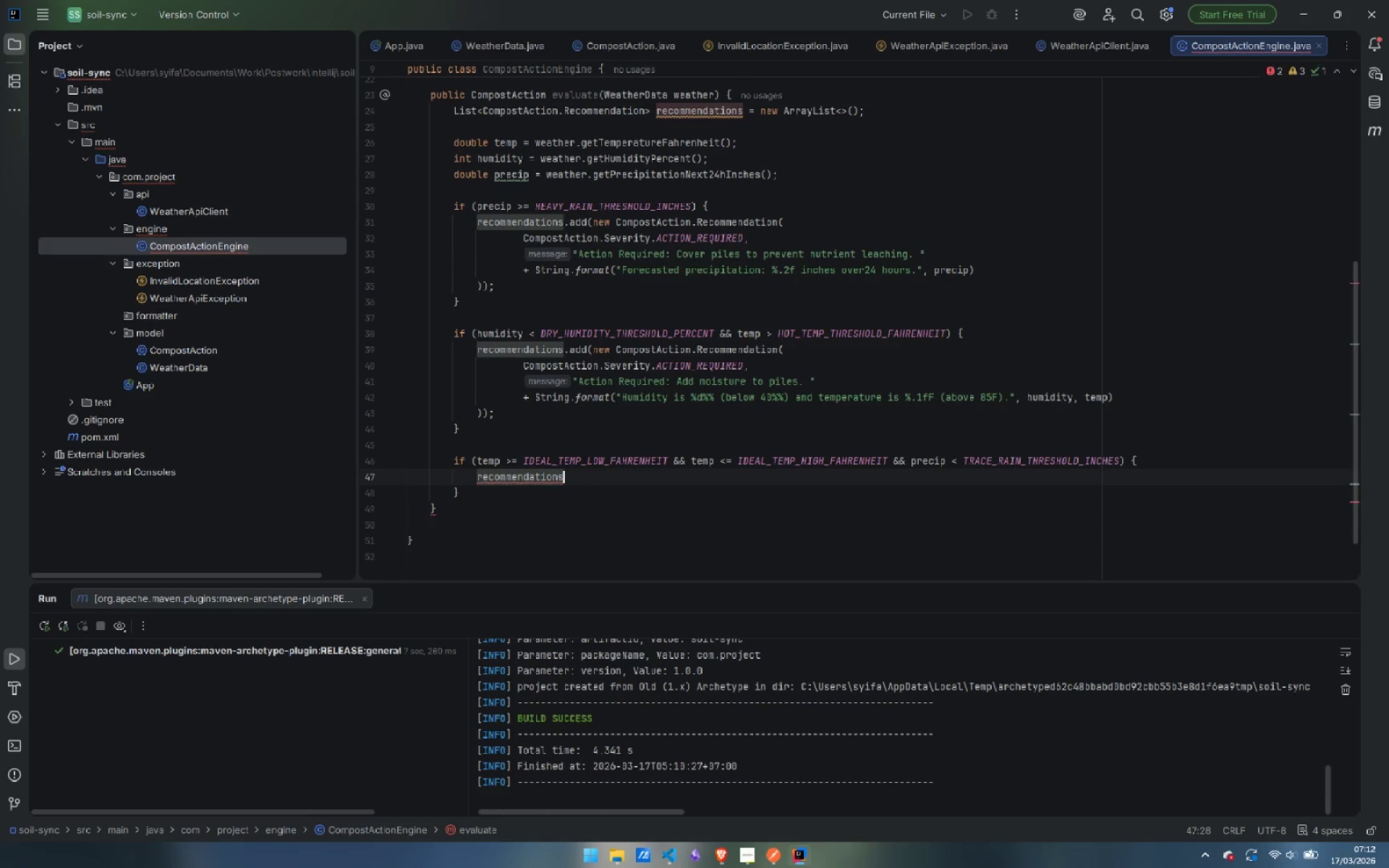 
type(.add()
 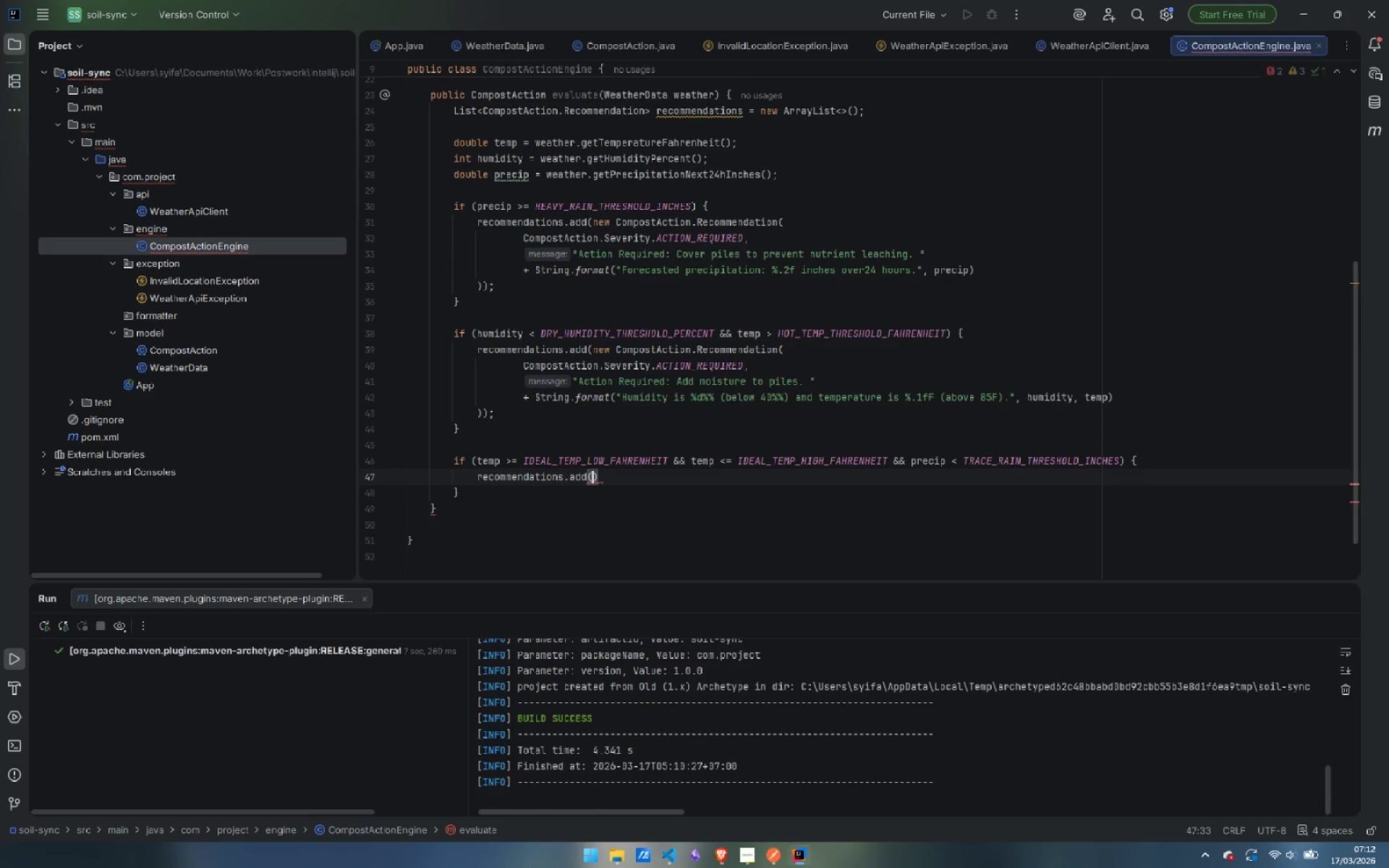 
wait(7.42)
 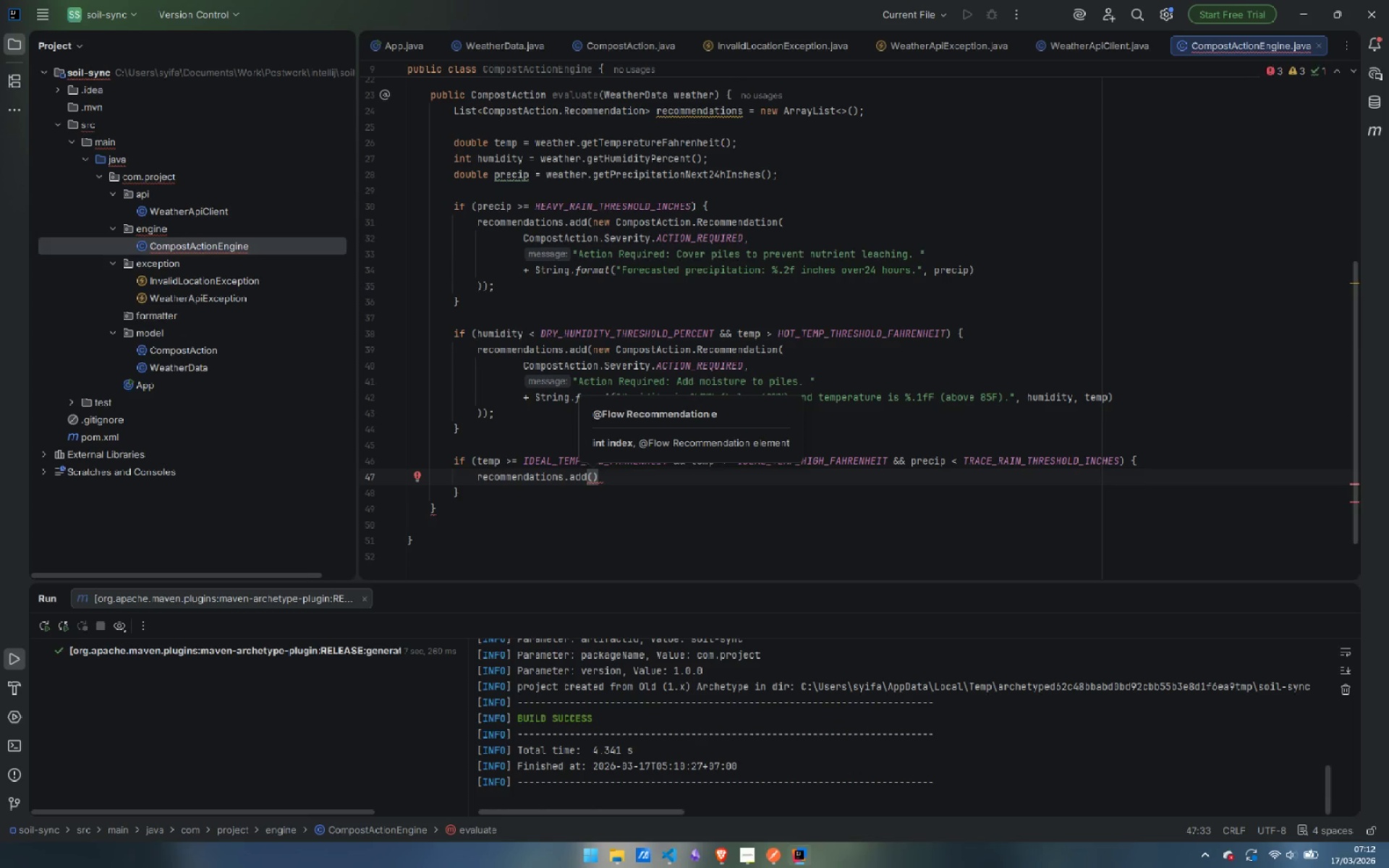 
type(new Rec)
 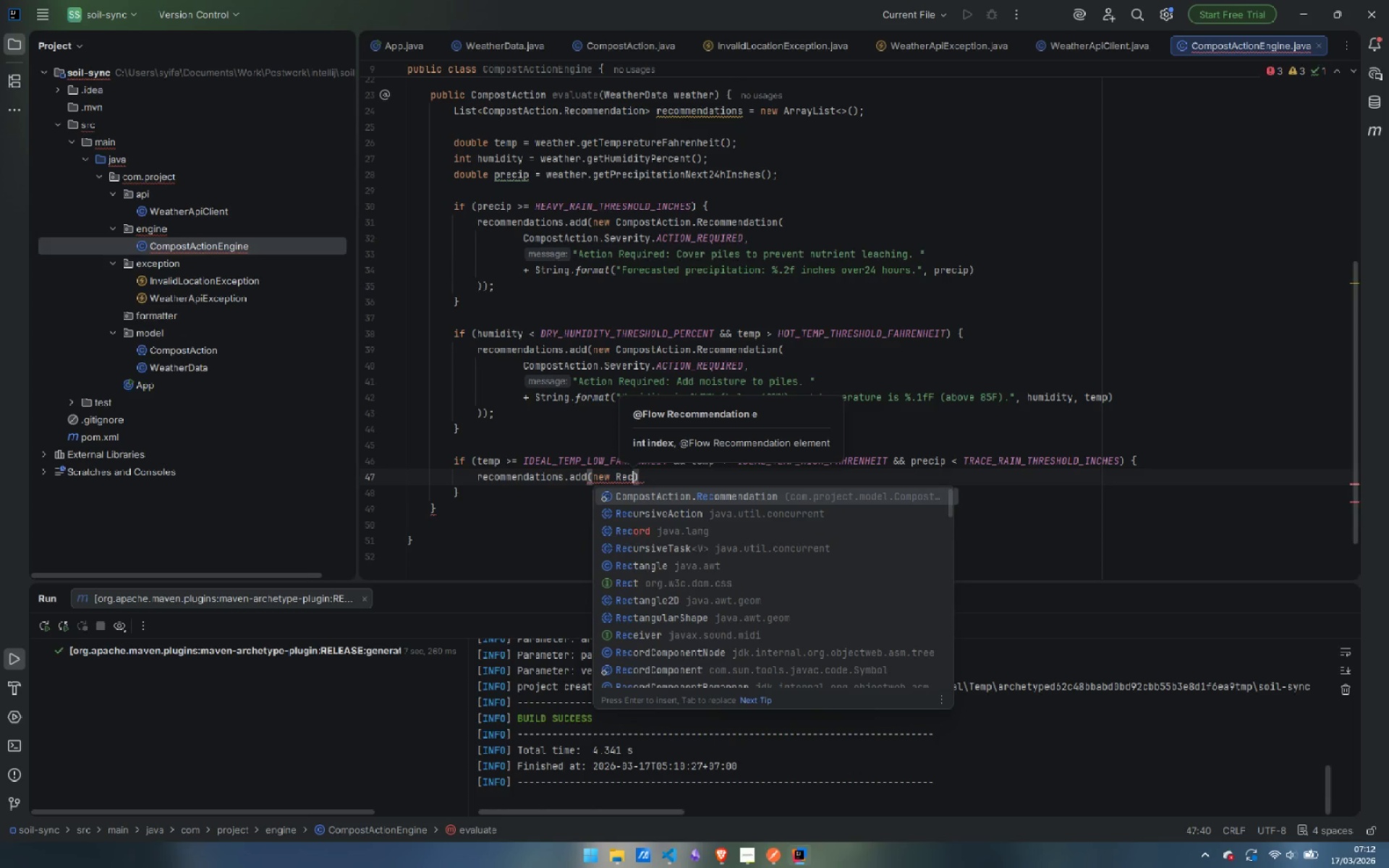 
key(Enter)
 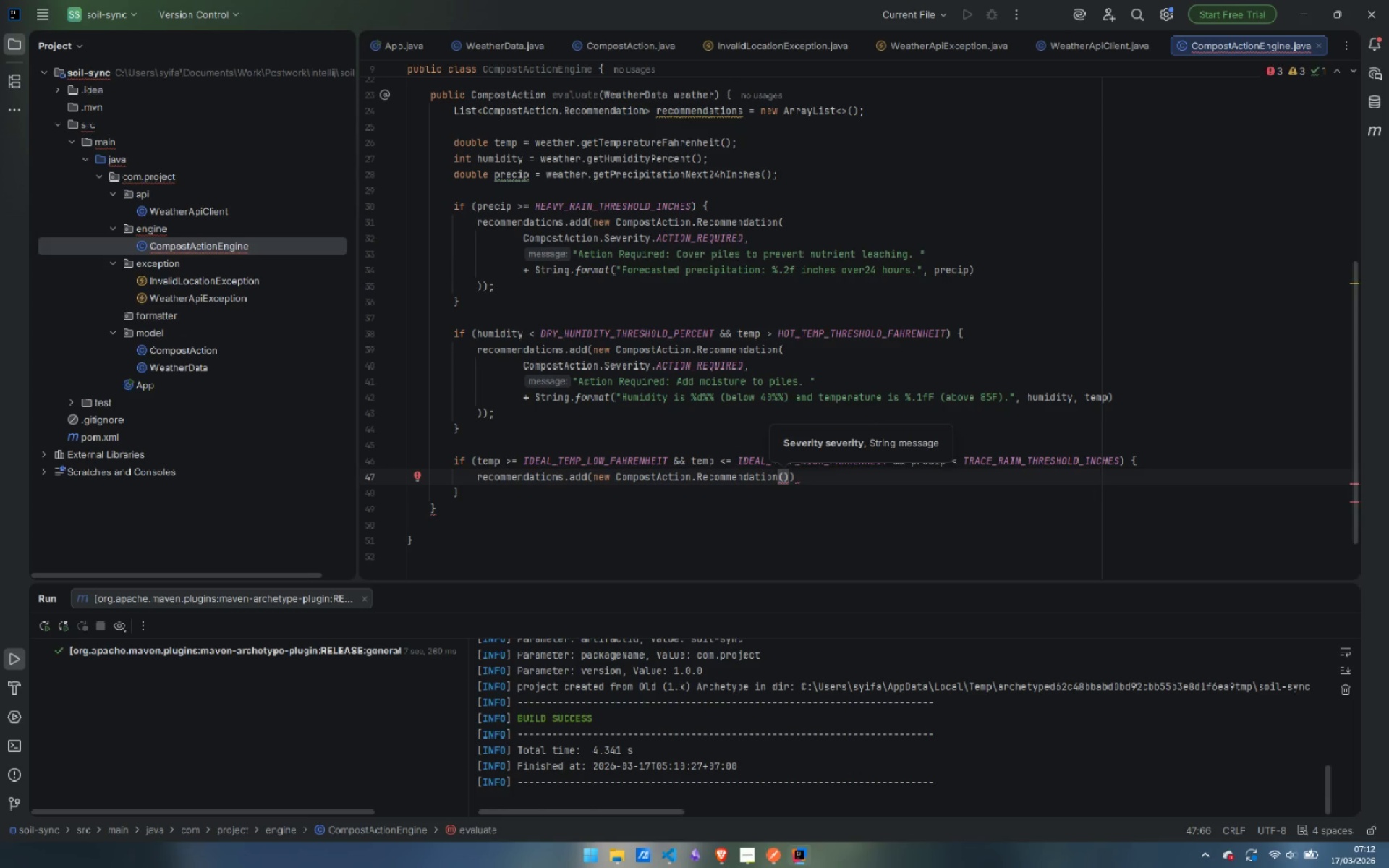 
key(Escape)
 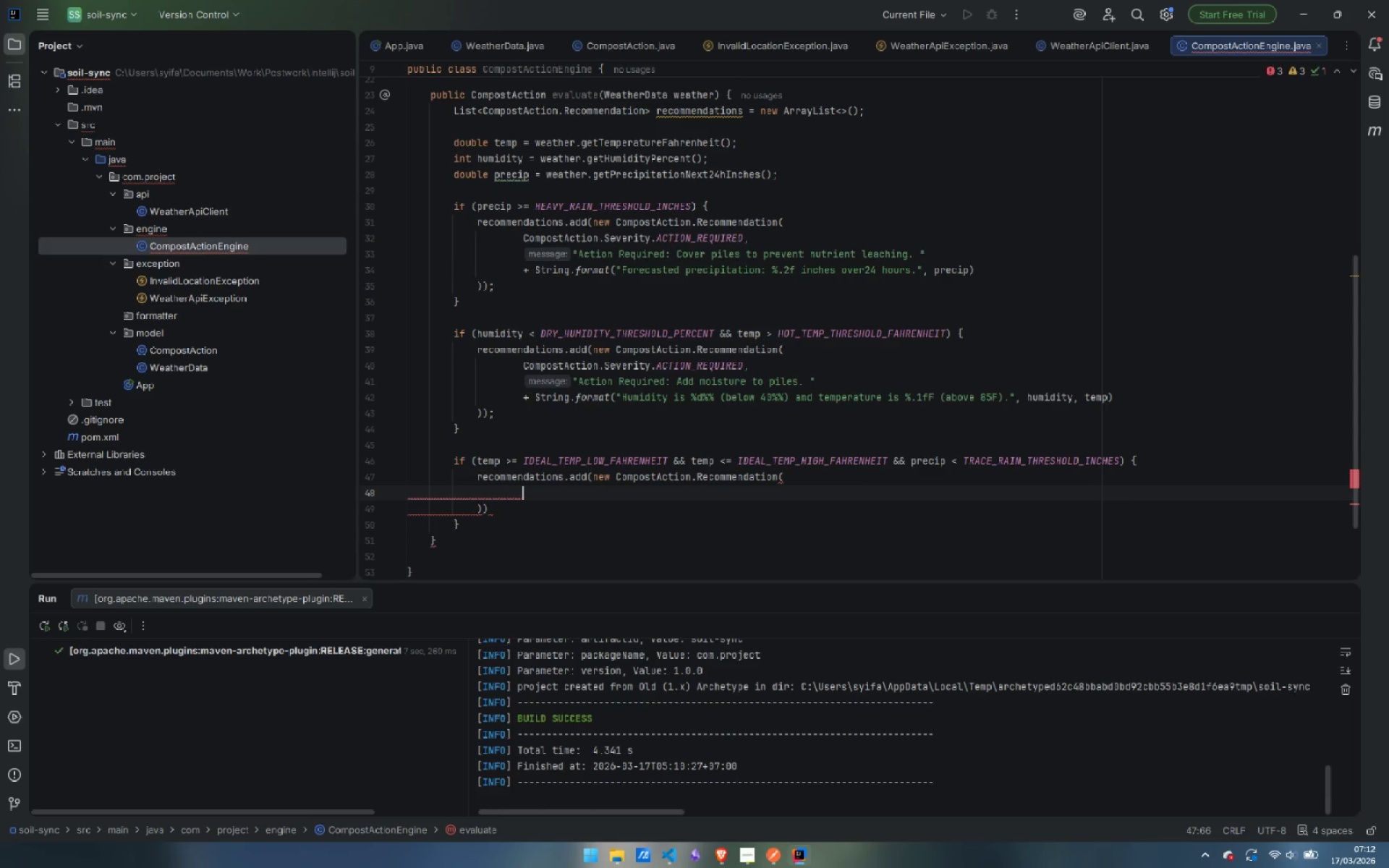 
key(Enter)
 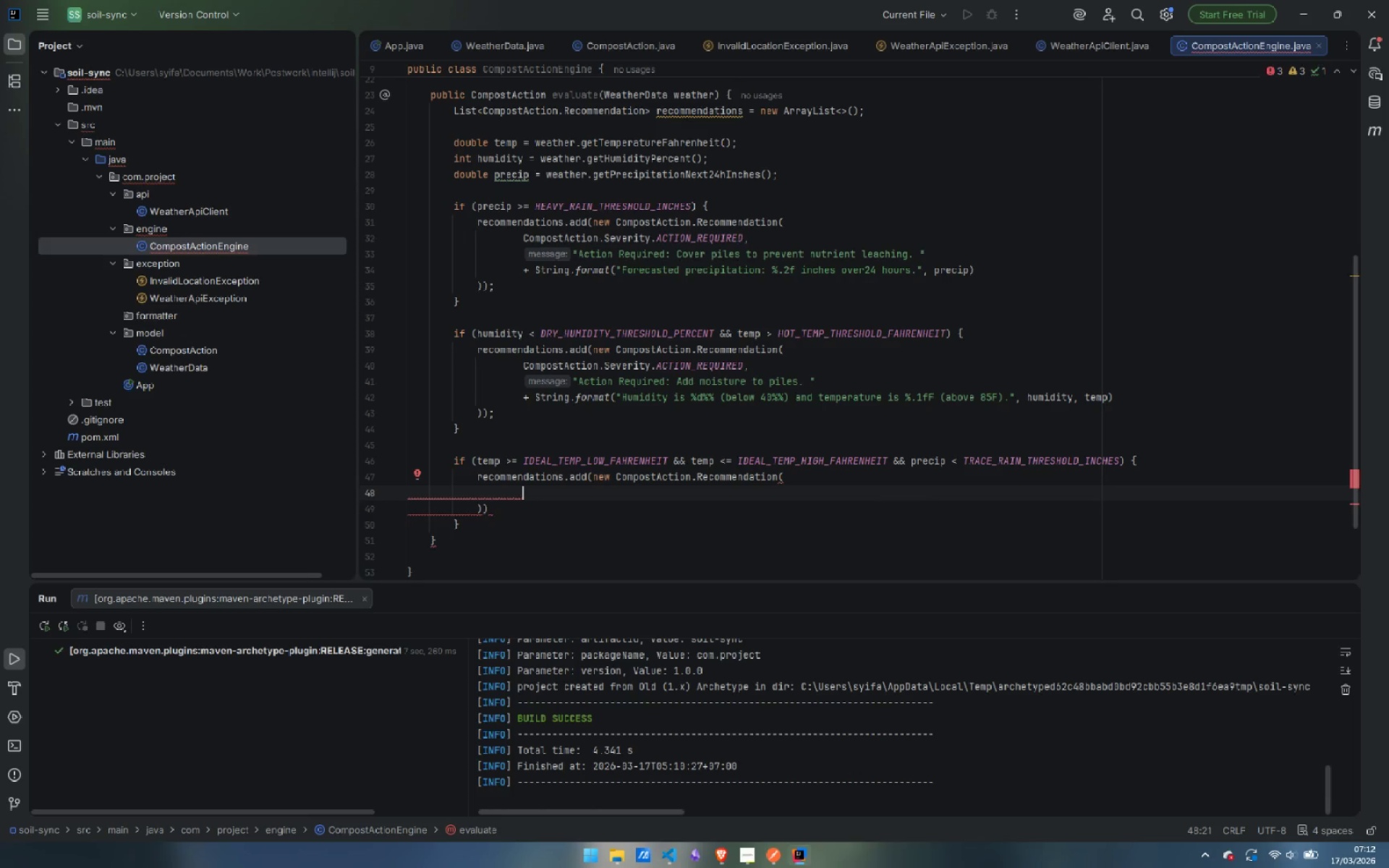 
type(Sever)
 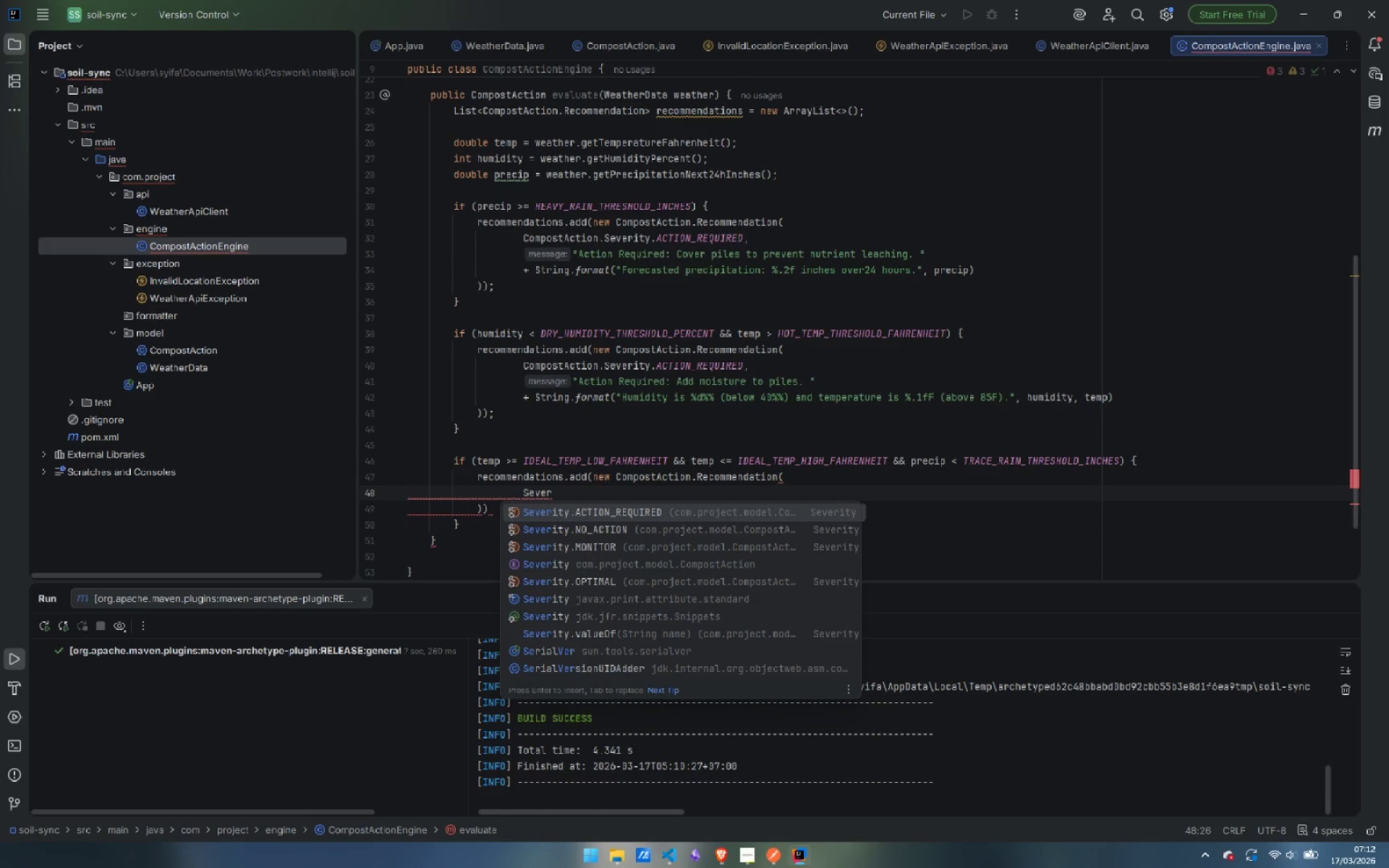 
key(ArrowDown)
 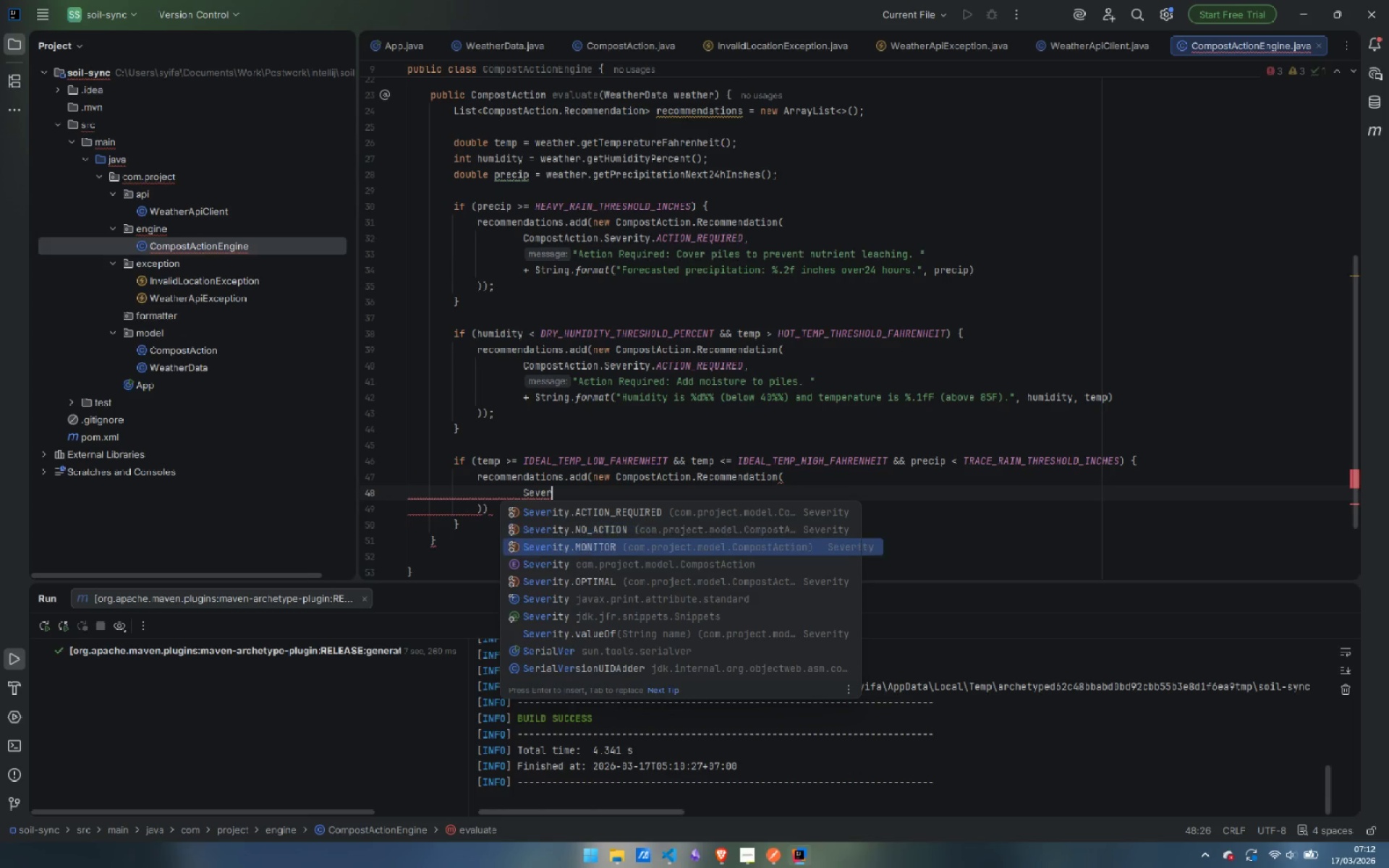 
key(ArrowDown)
 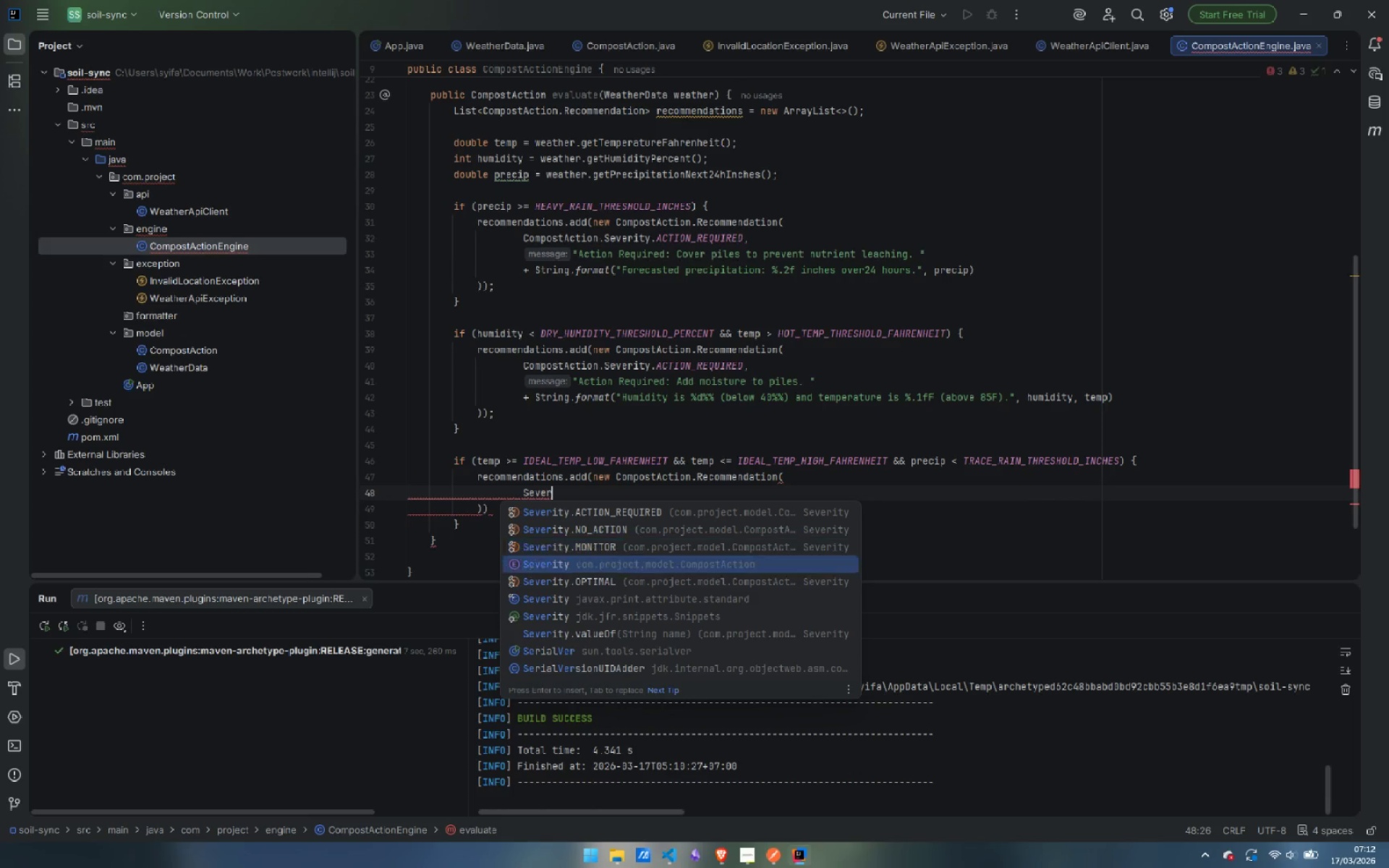 
key(ArrowDown)
 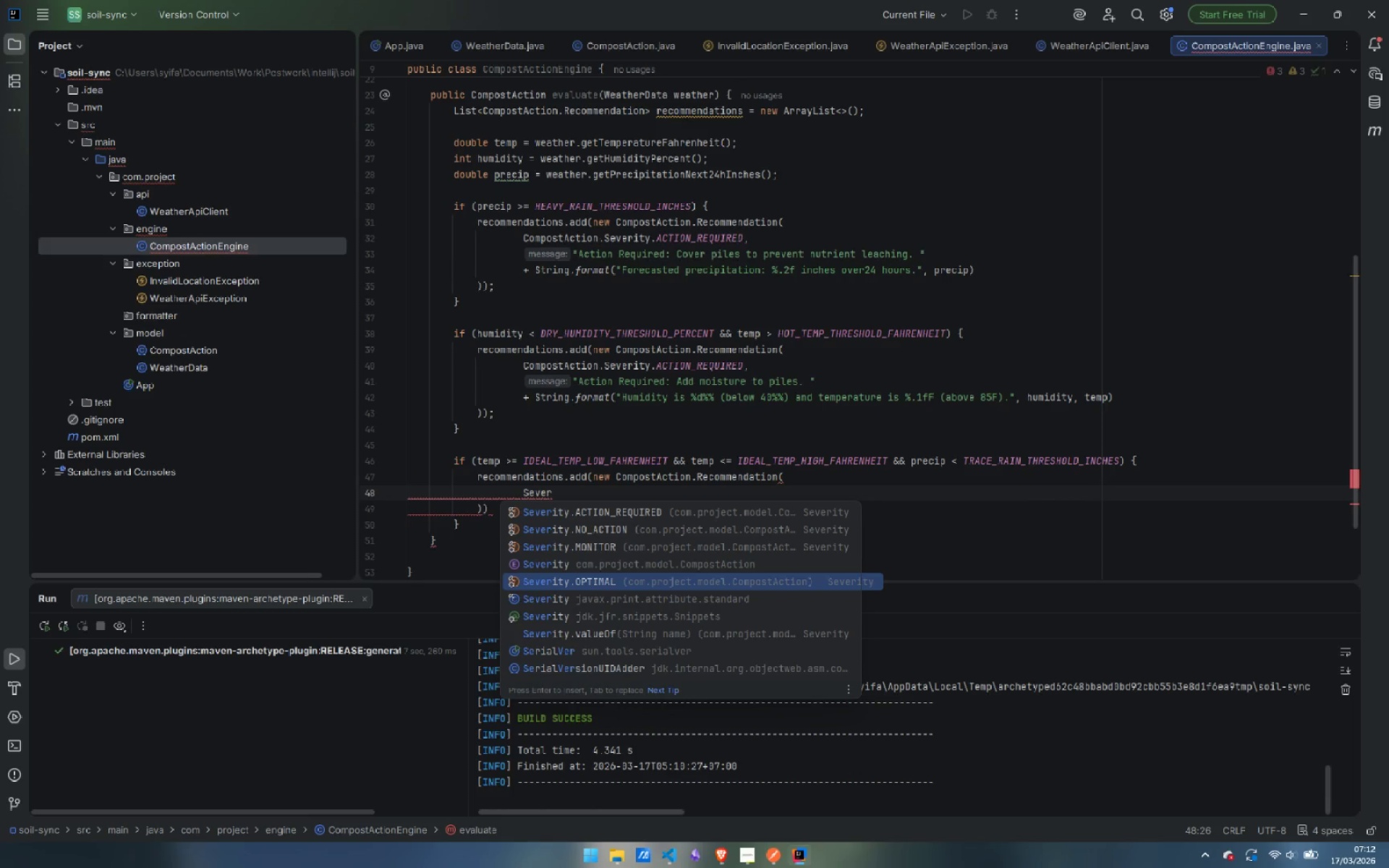 
key(ArrowDown)
 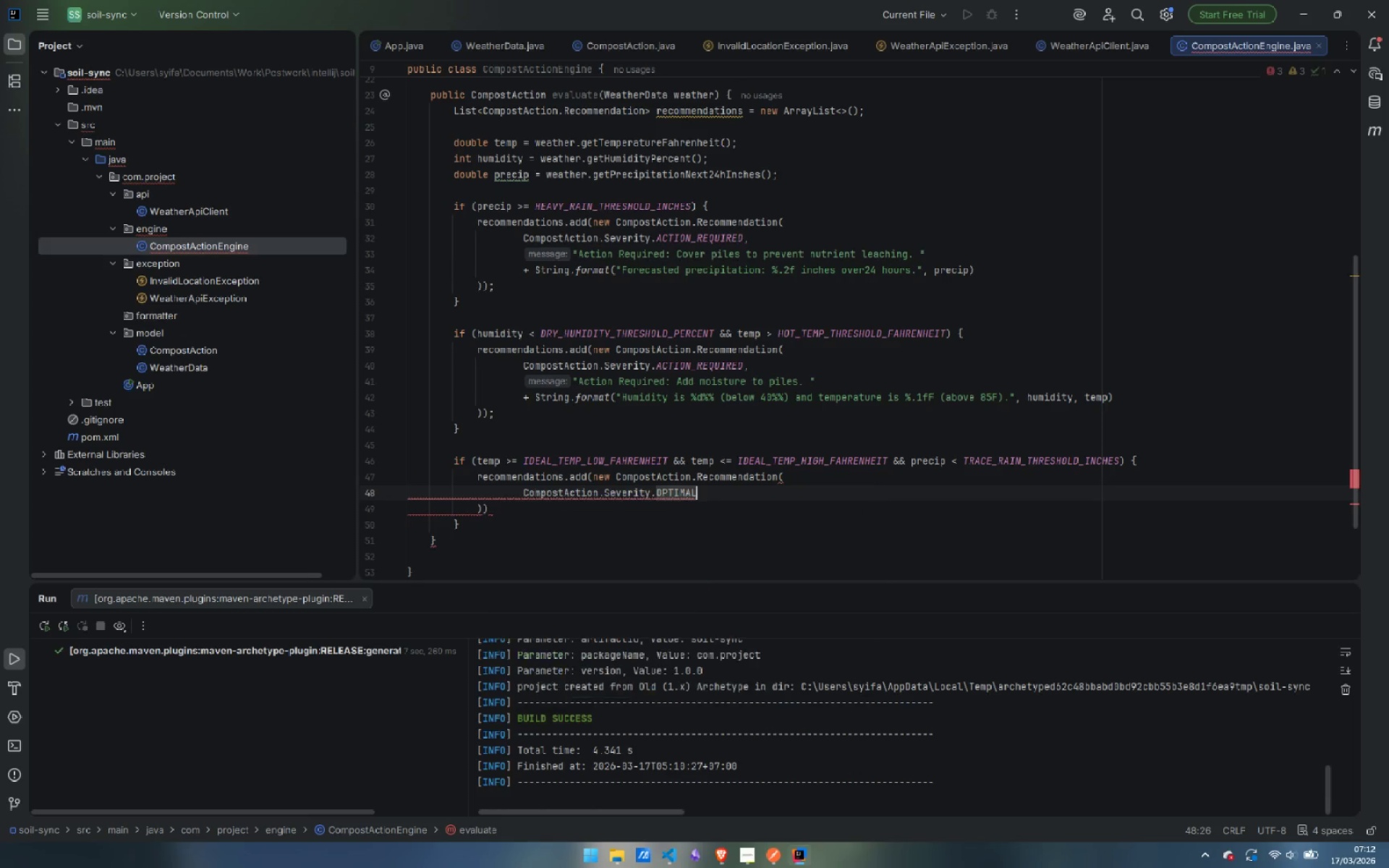 
key(Enter)
 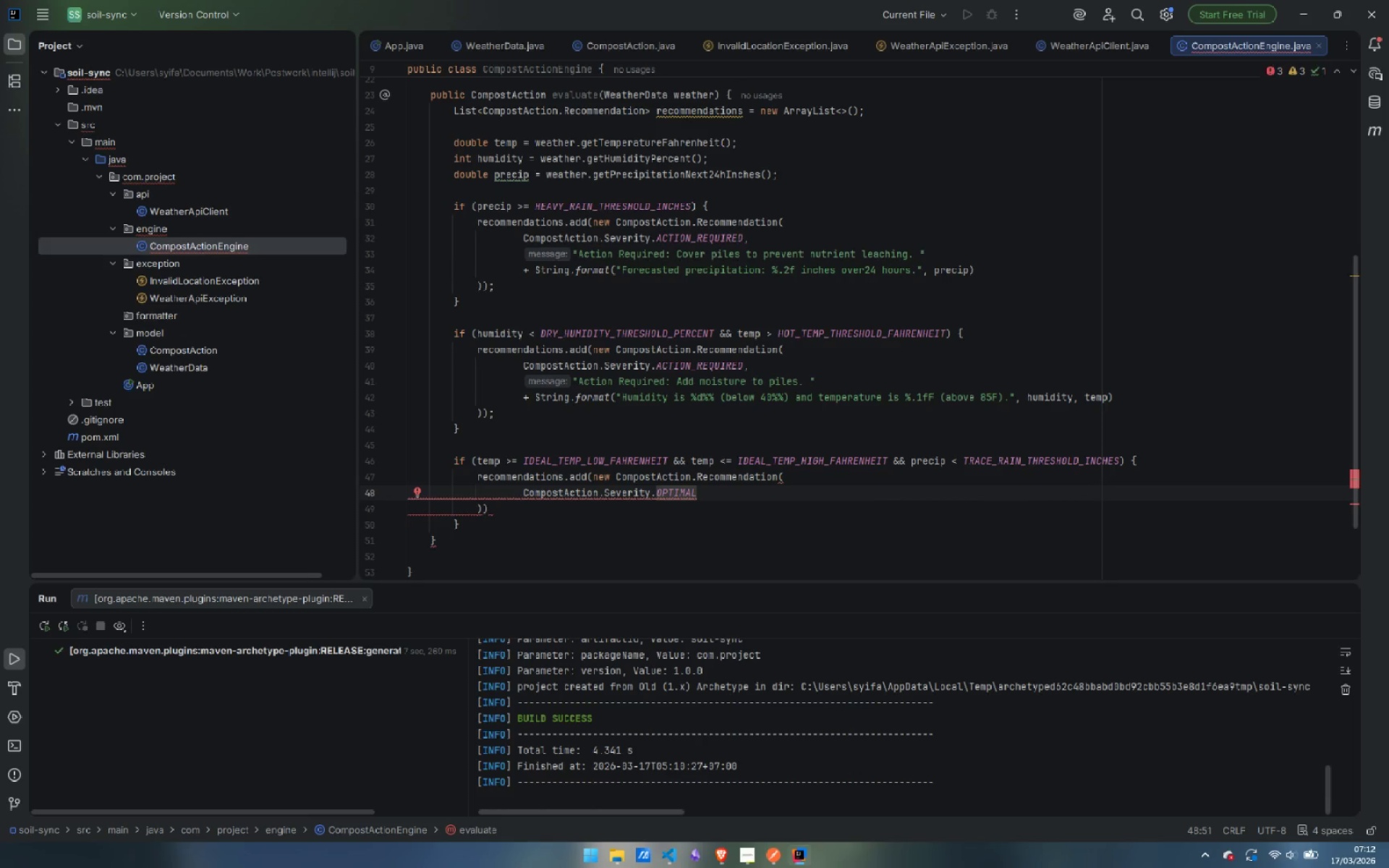 
key(Comma)
 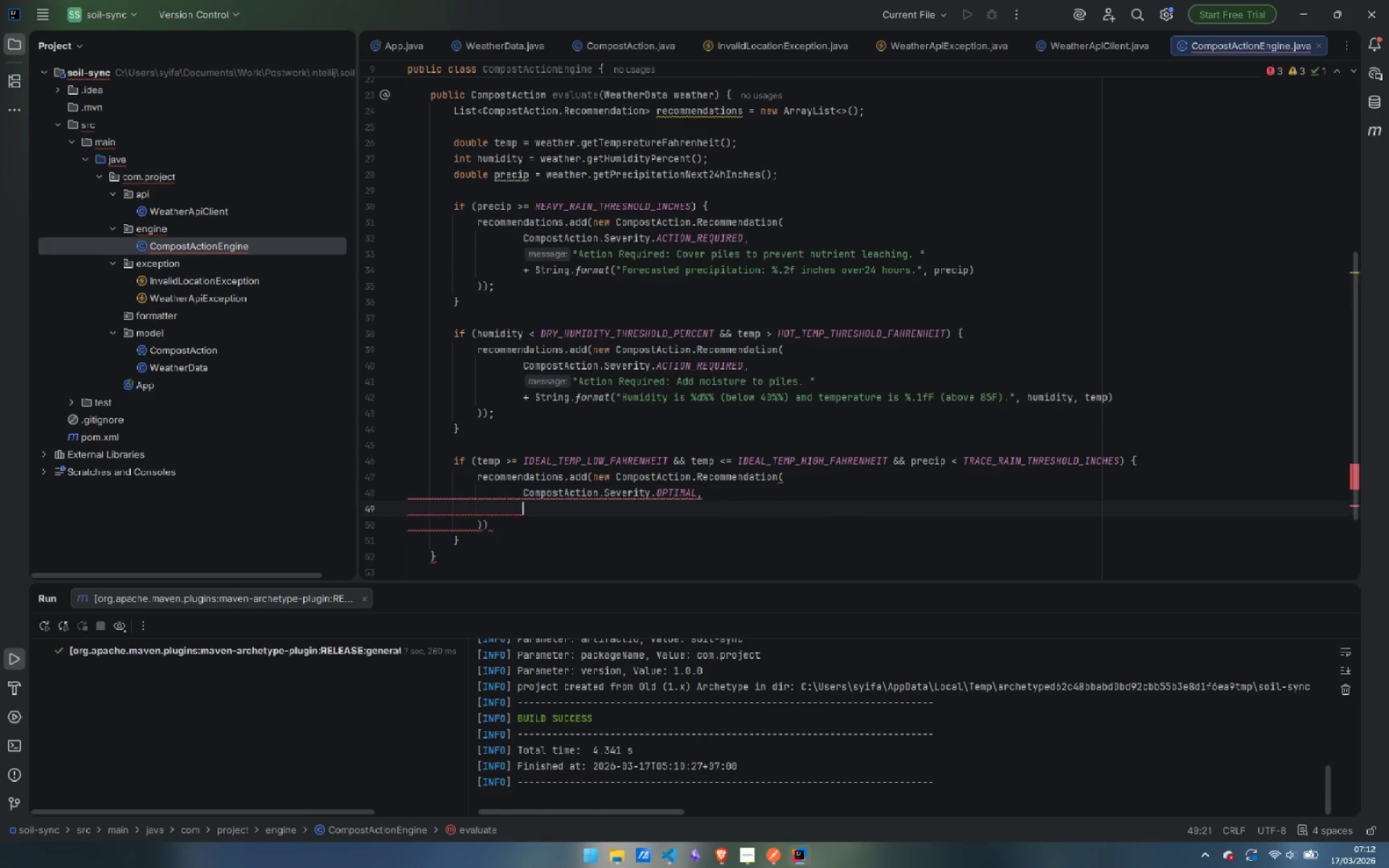 
key(Enter)
 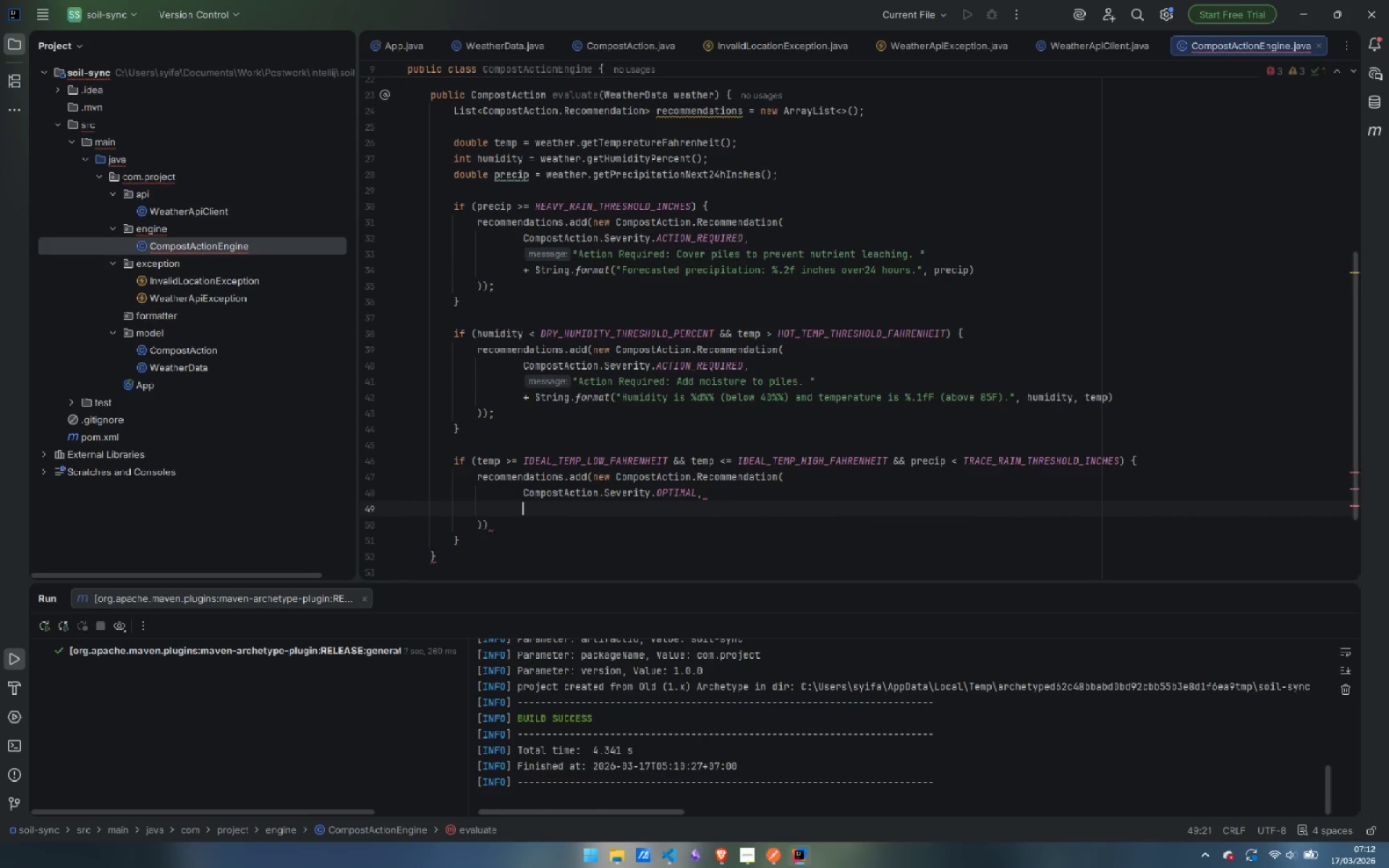 
type("Optimal Con)
 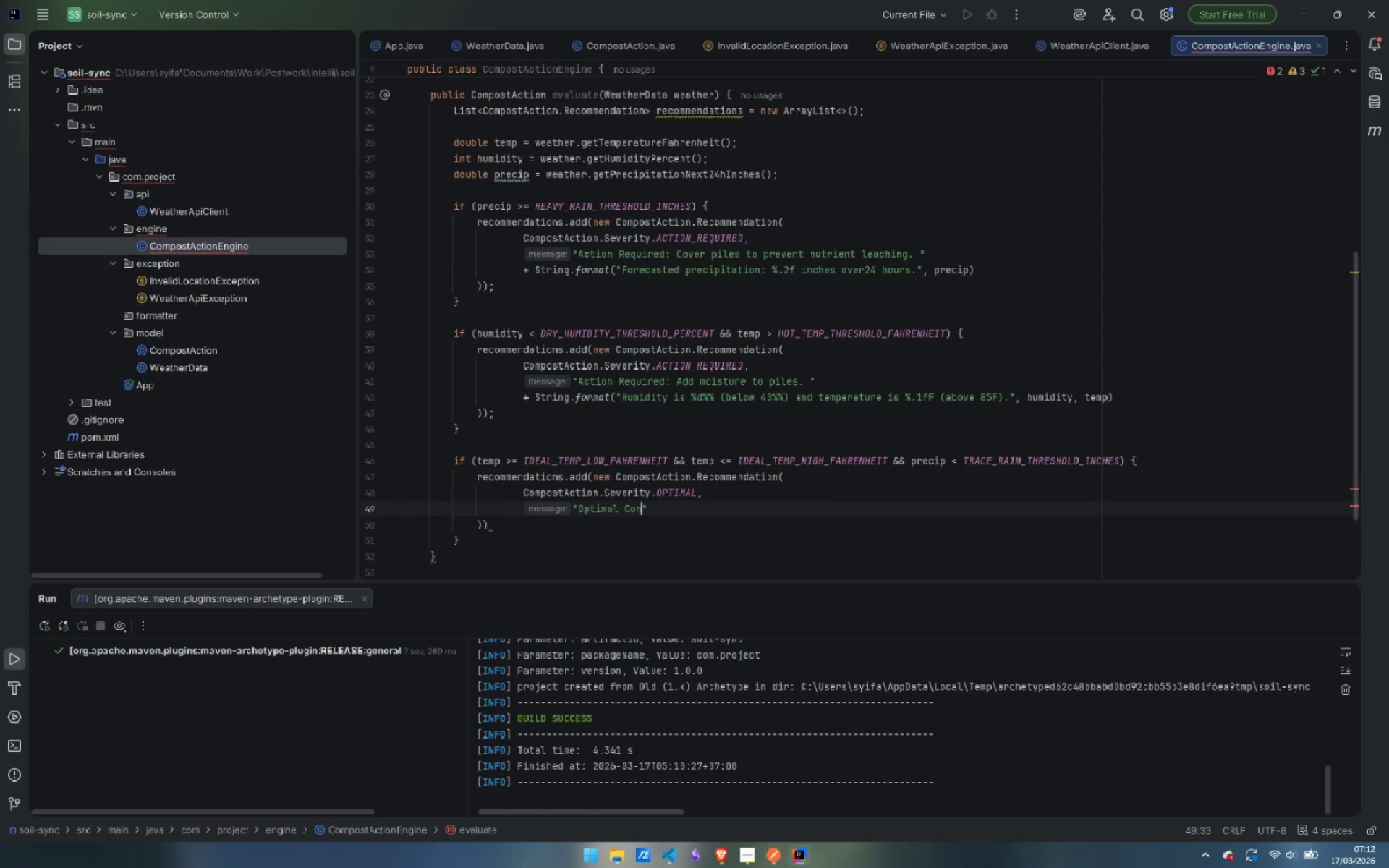 
wait(6.02)
 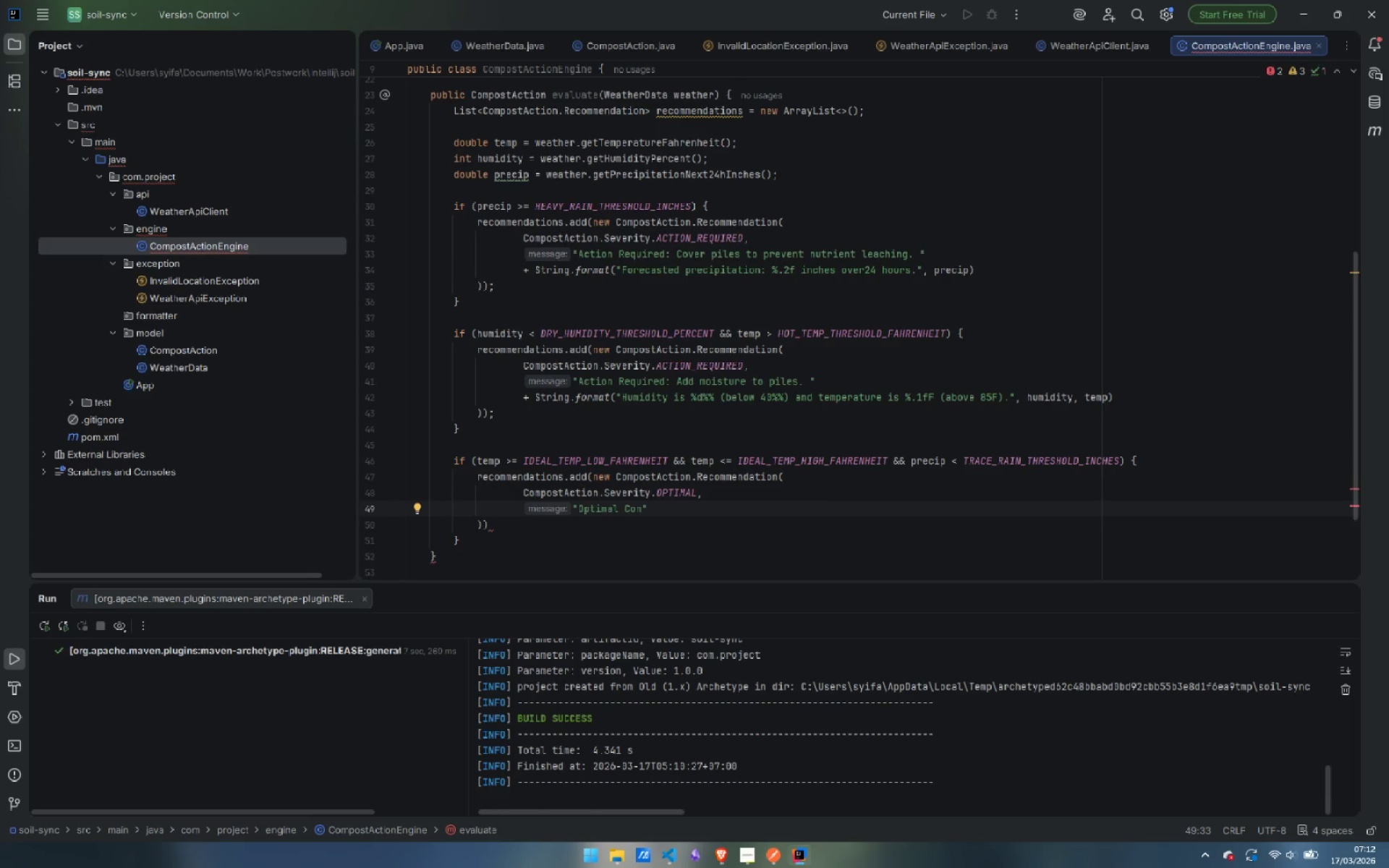 
key(Control+ArrowLeft)
 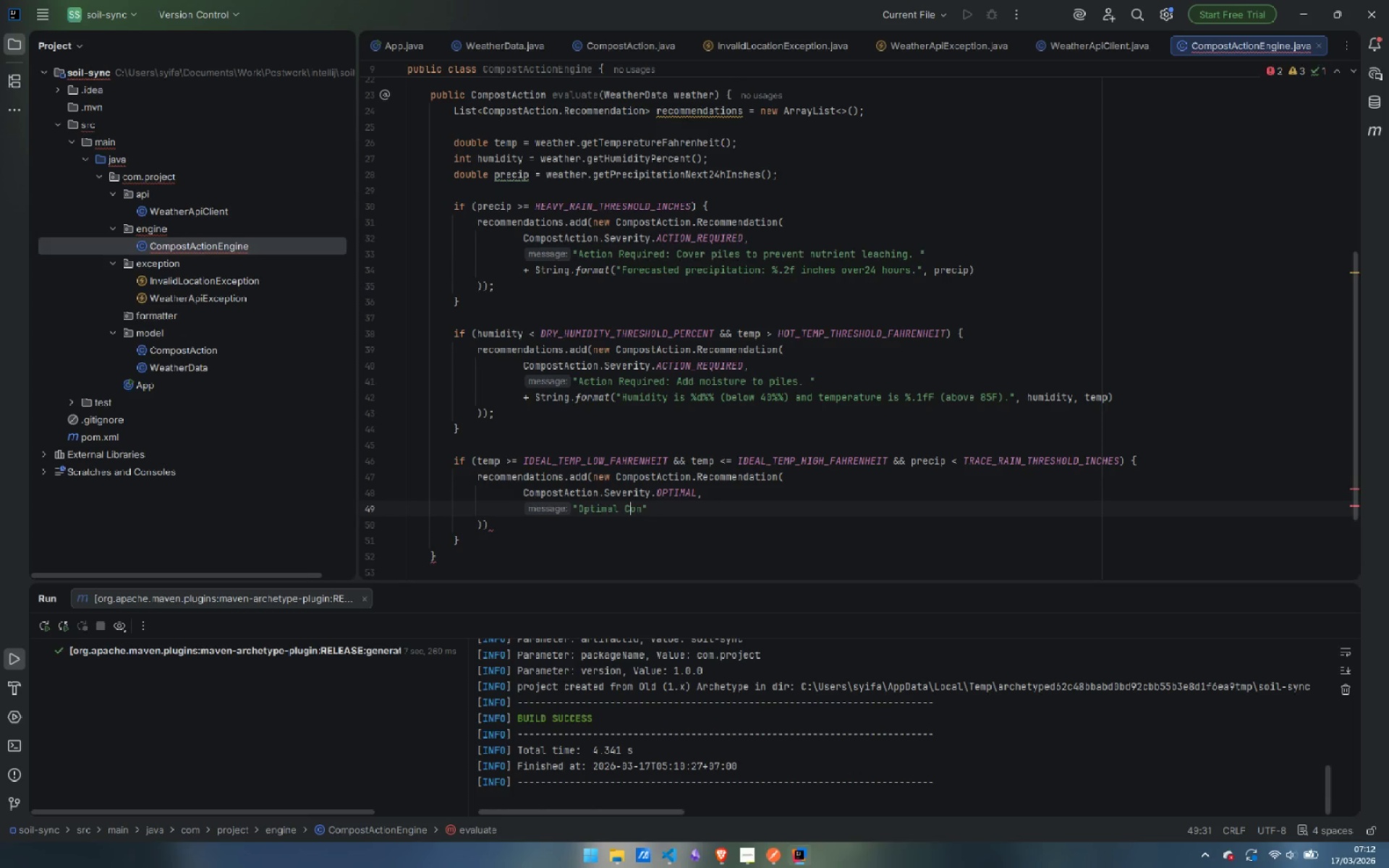 
key(ArrowRight)
 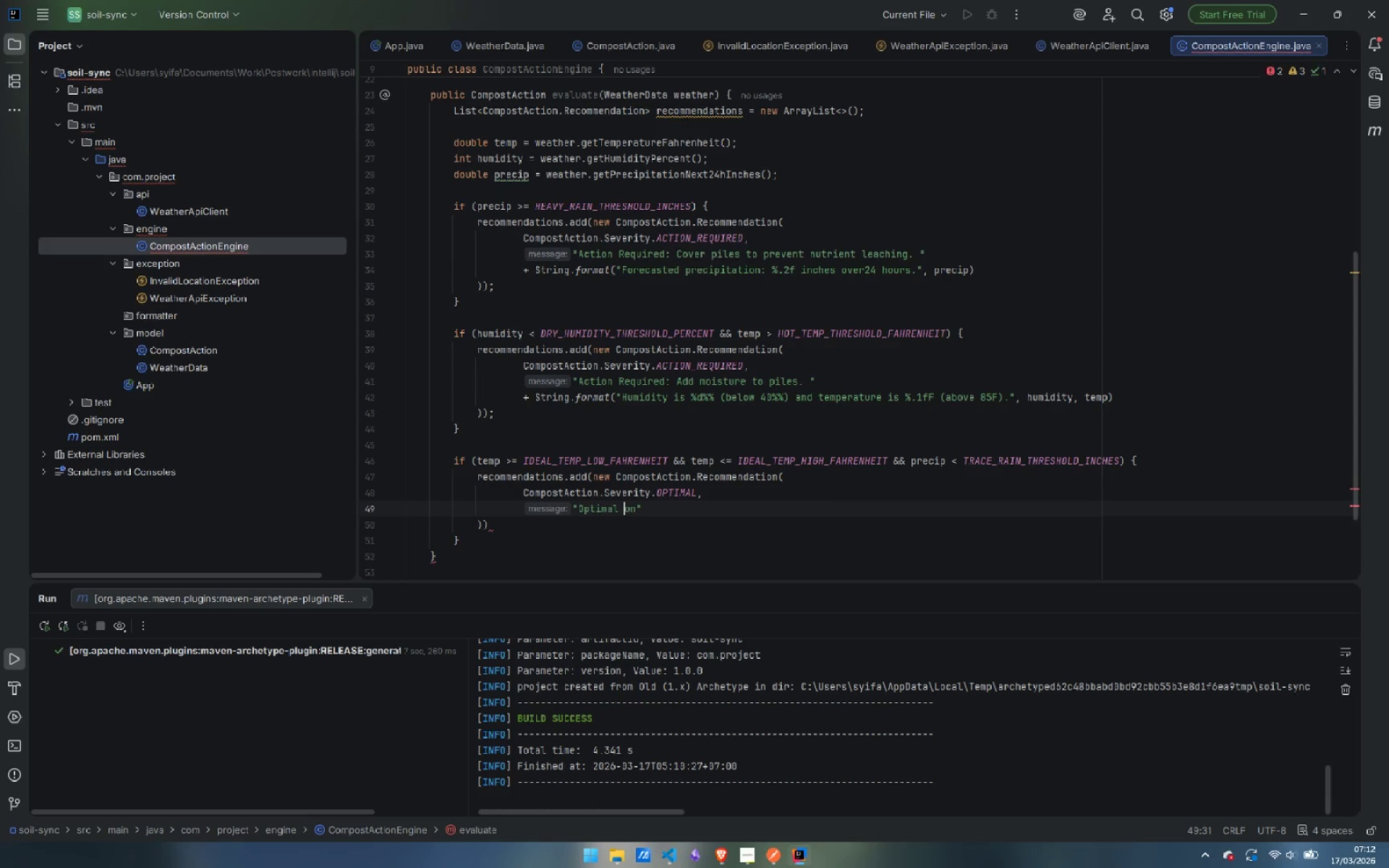 
key(Backspace)
 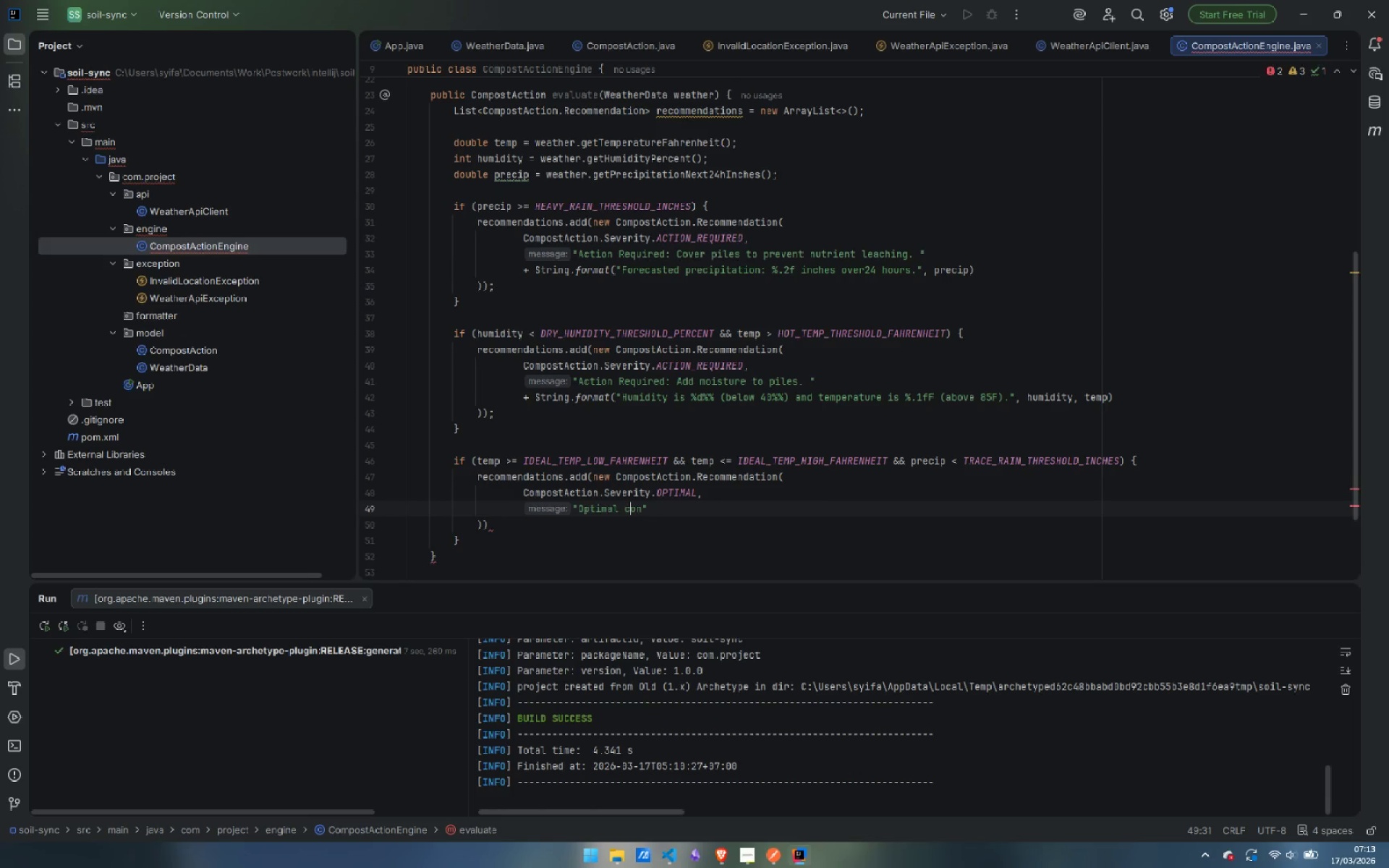 
key(C)
 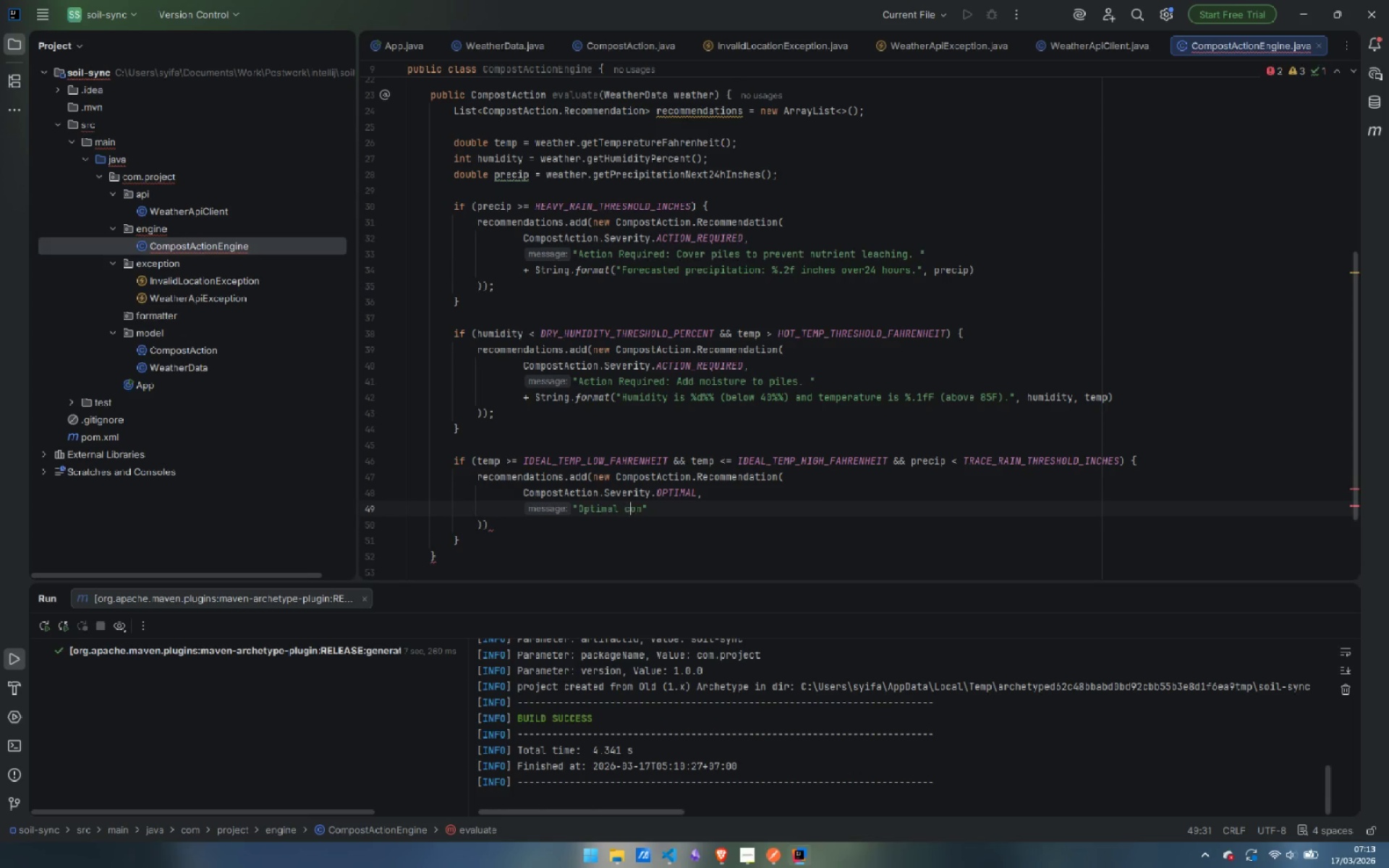 
key(Control+ControlLeft)
 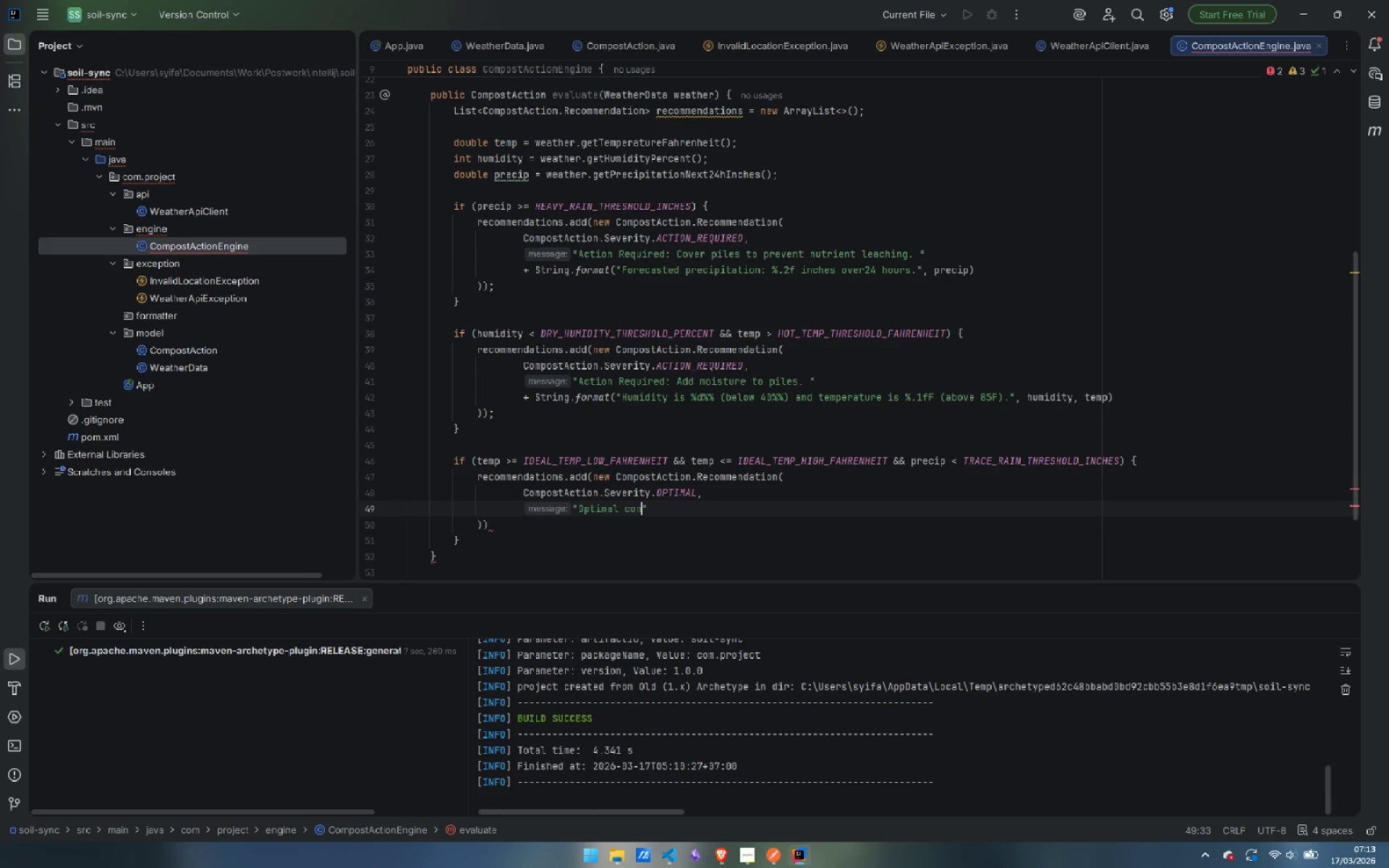 
key(Control+ArrowRight)
 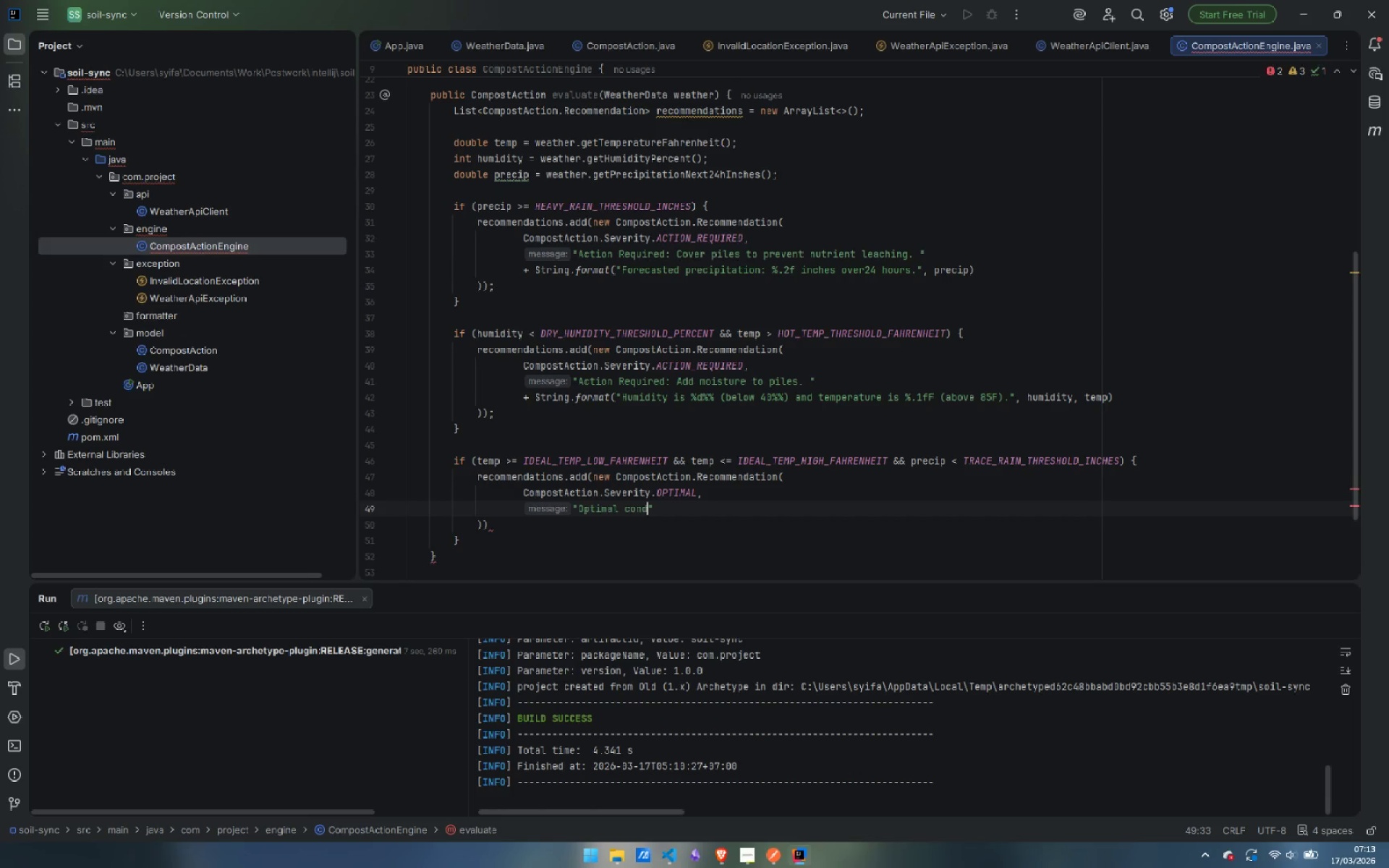 
type(ditions for pu)
key(Backspace)
type(ile turning. )
 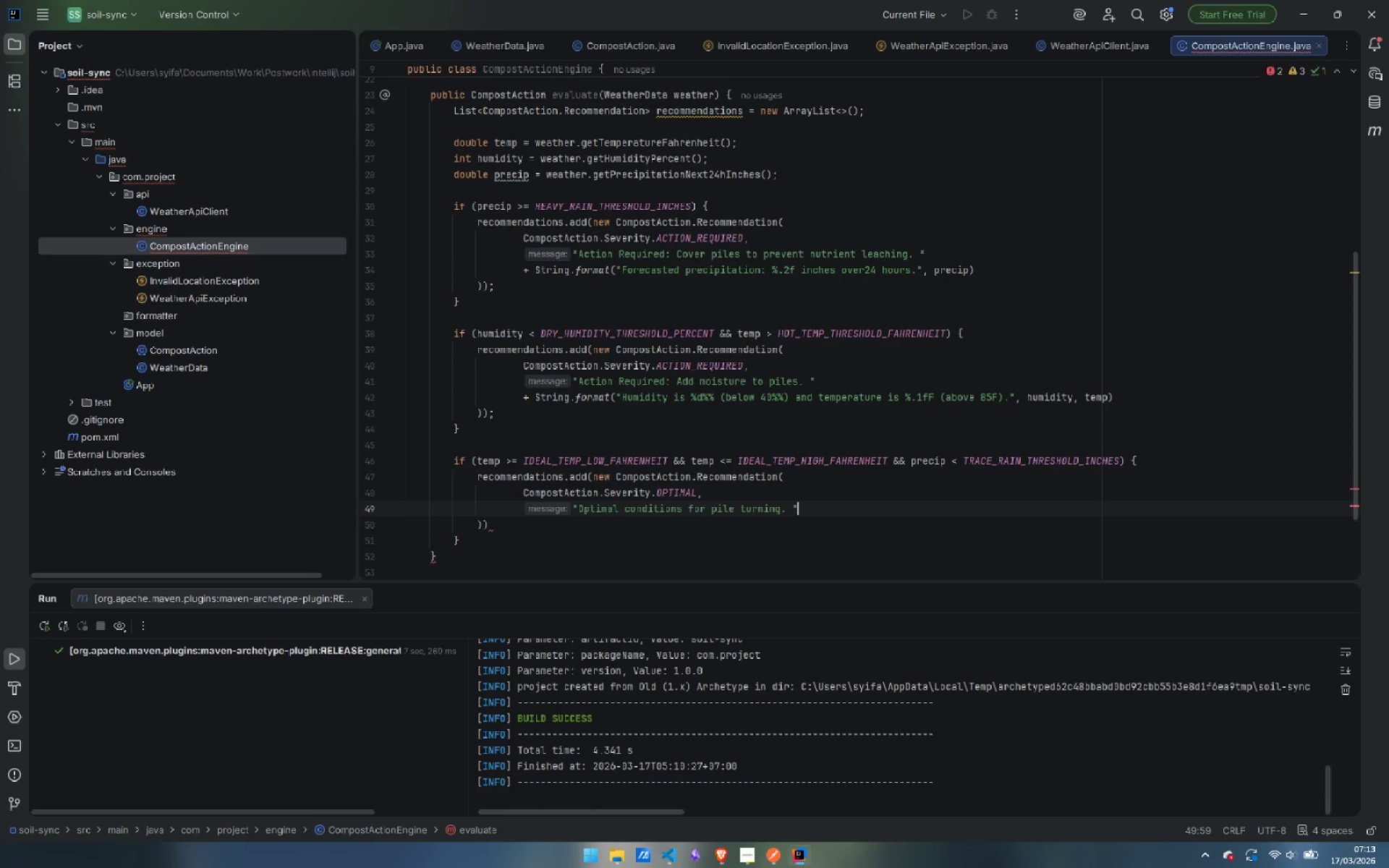 
key(ArrowRight)
 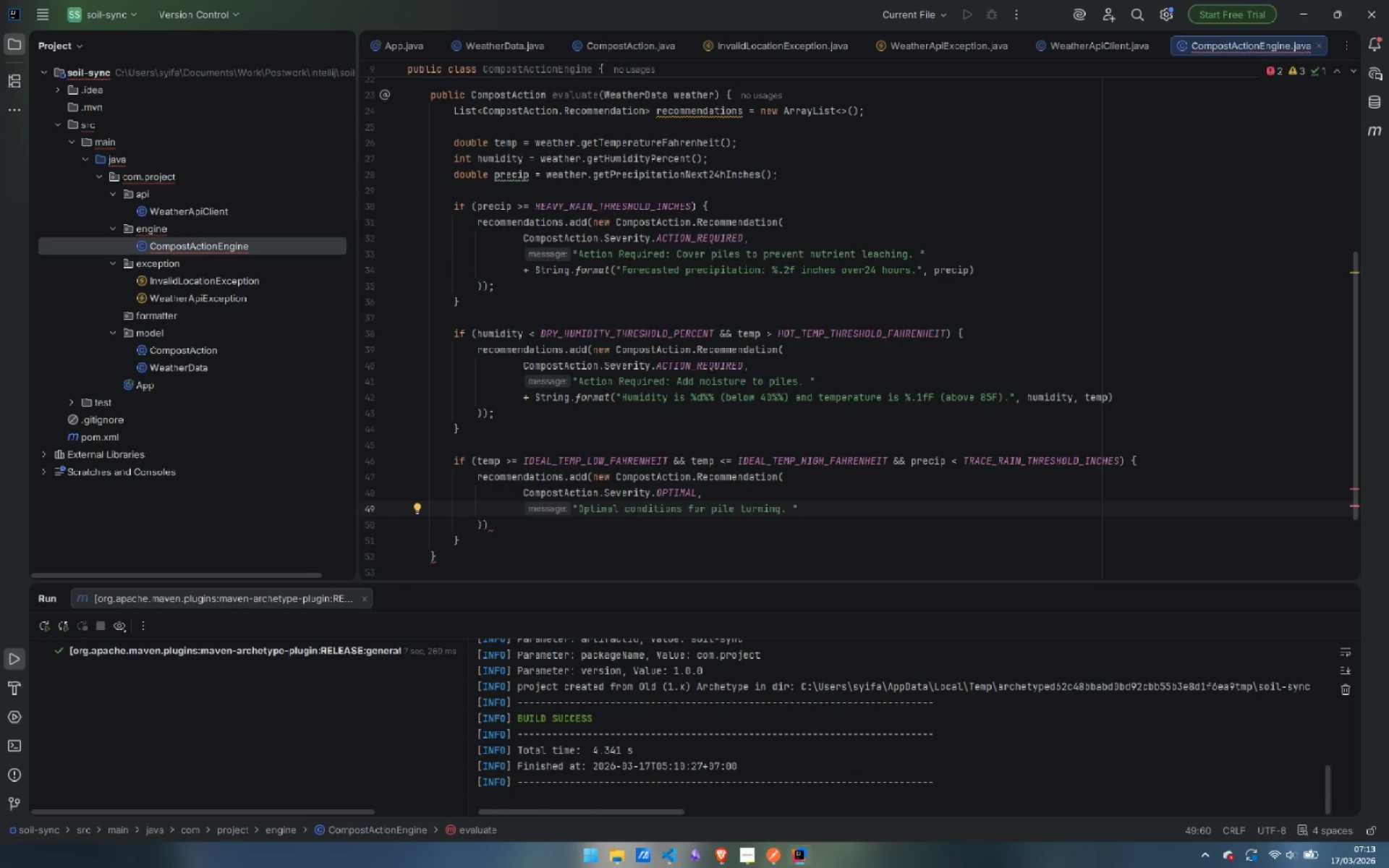 
key(Enter)
 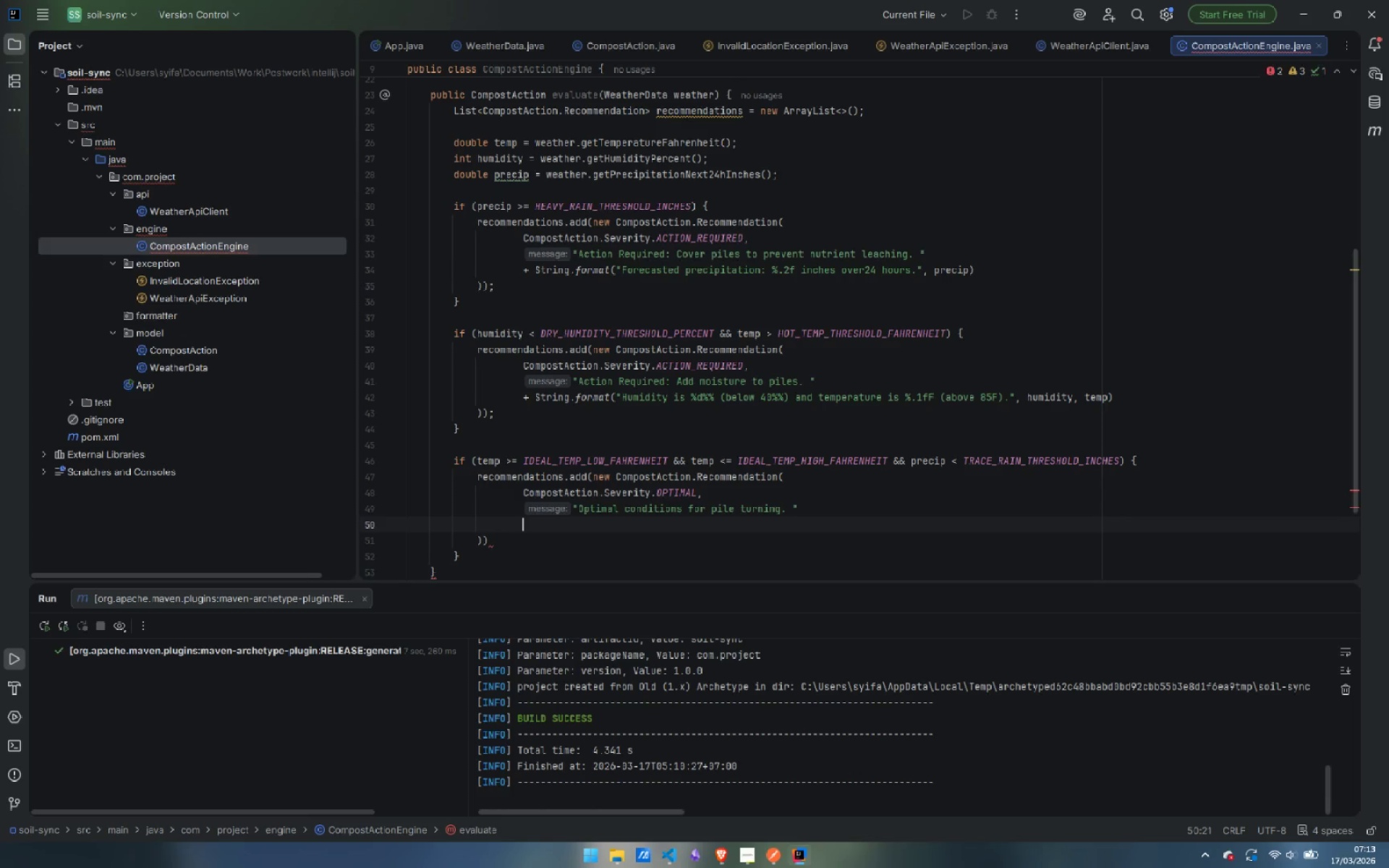 
type(+ String .)
key(Backspace)
key(Backspace)
type(.f)
 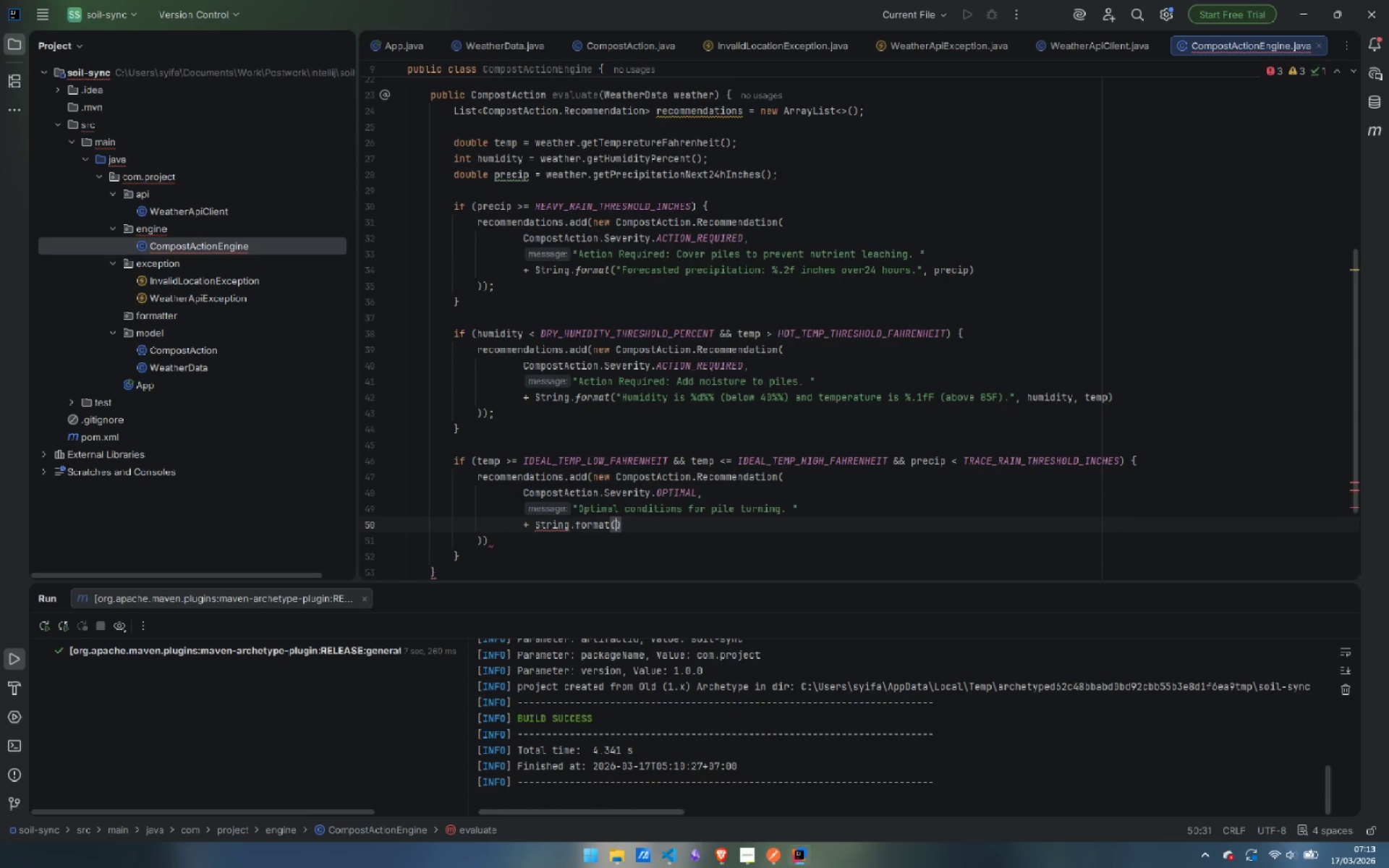 
key(Enter)
 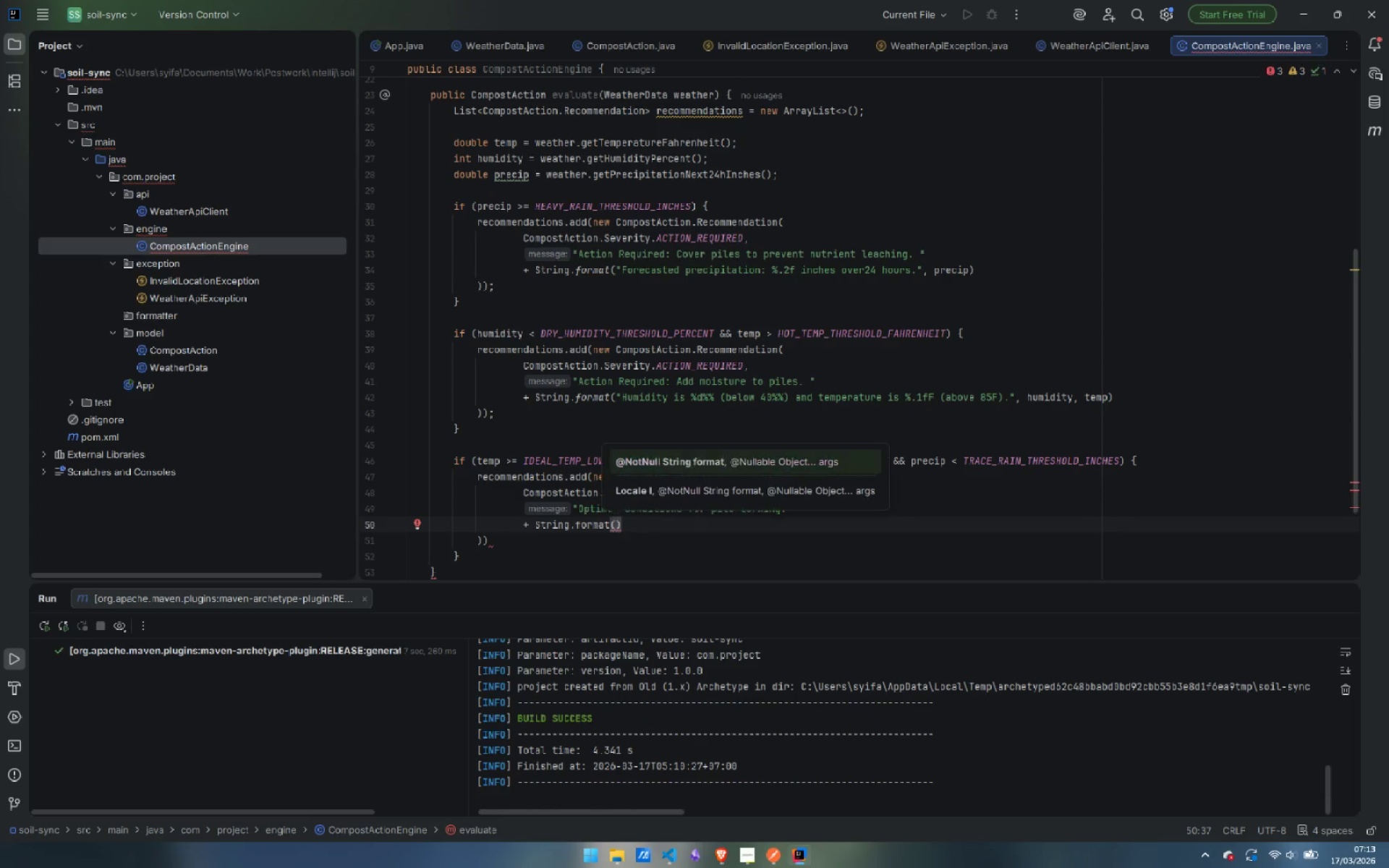 
type("P)
key(Backspace)
type(Temperature is %)
 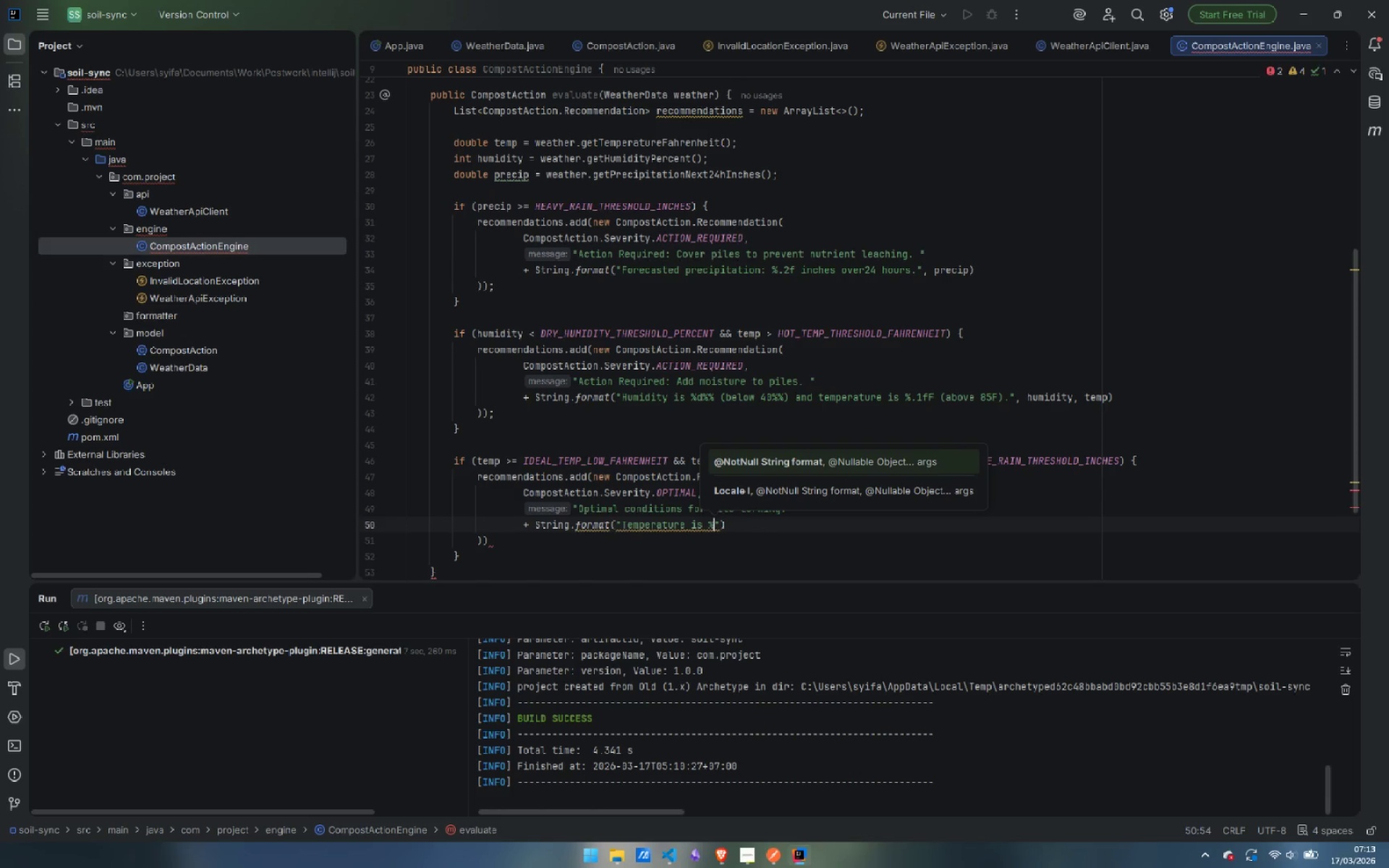 
type(.1g)
 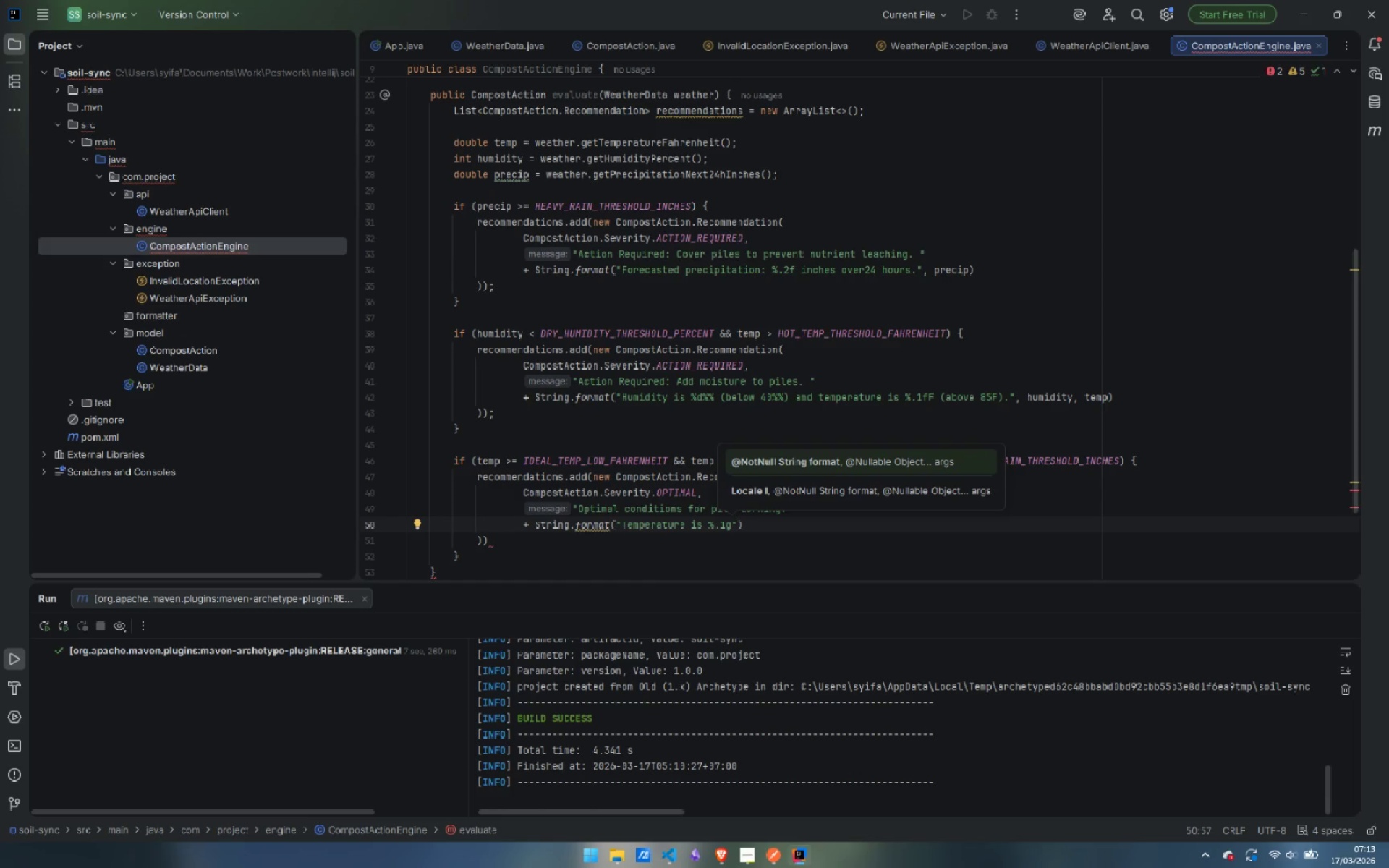 
type(%%)
 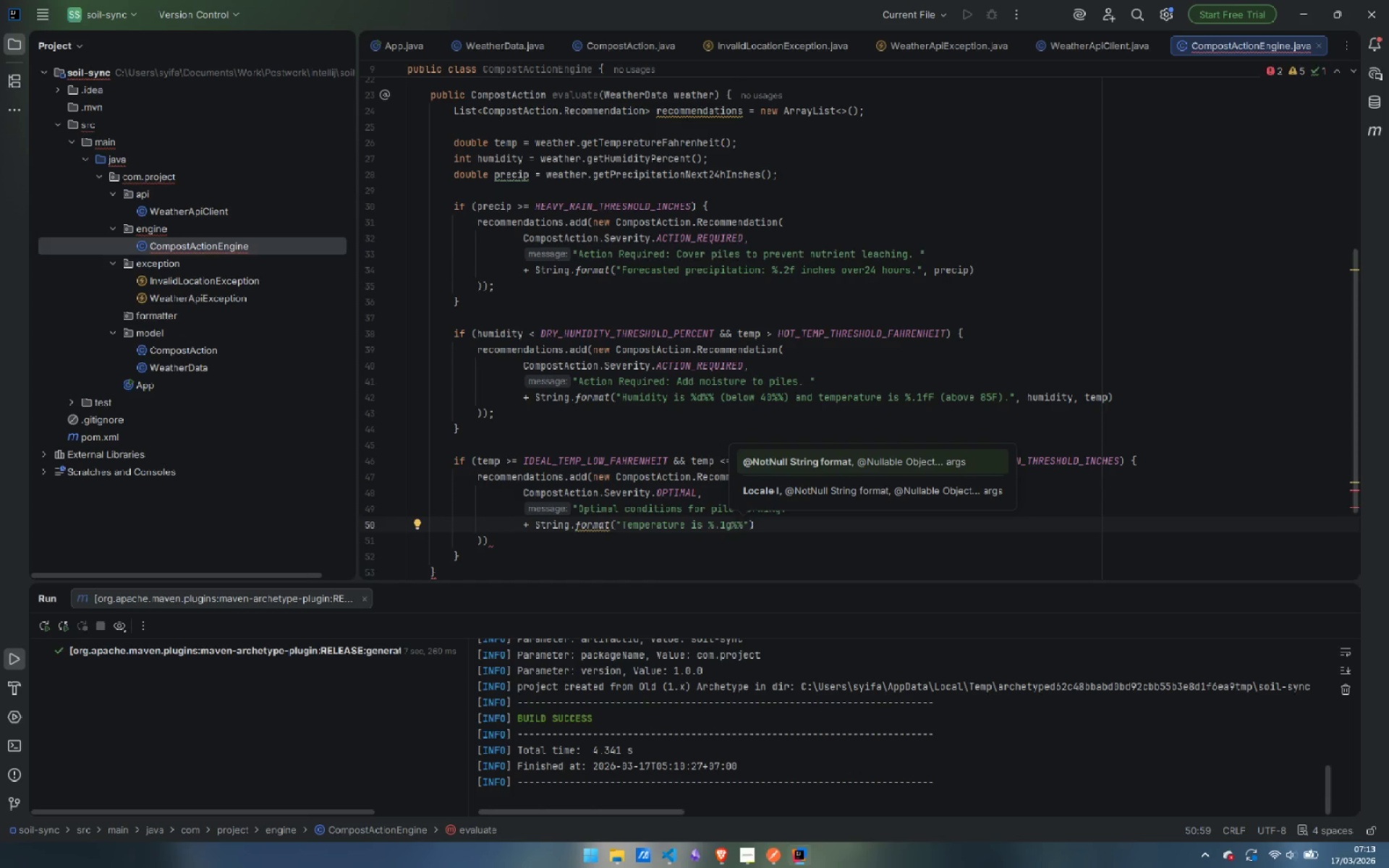 
key(ArrowLeft)
 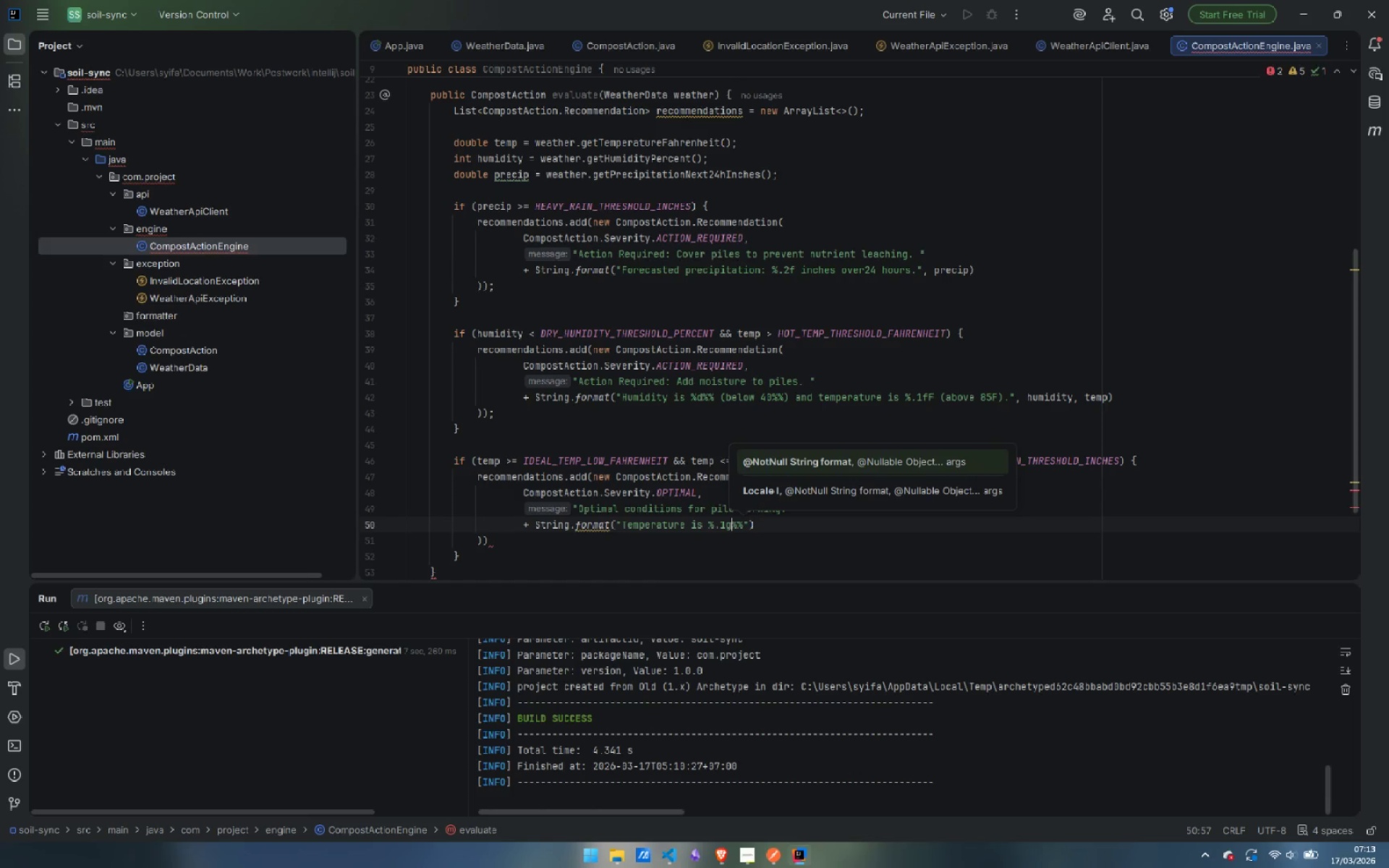 
key(ArrowLeft)
 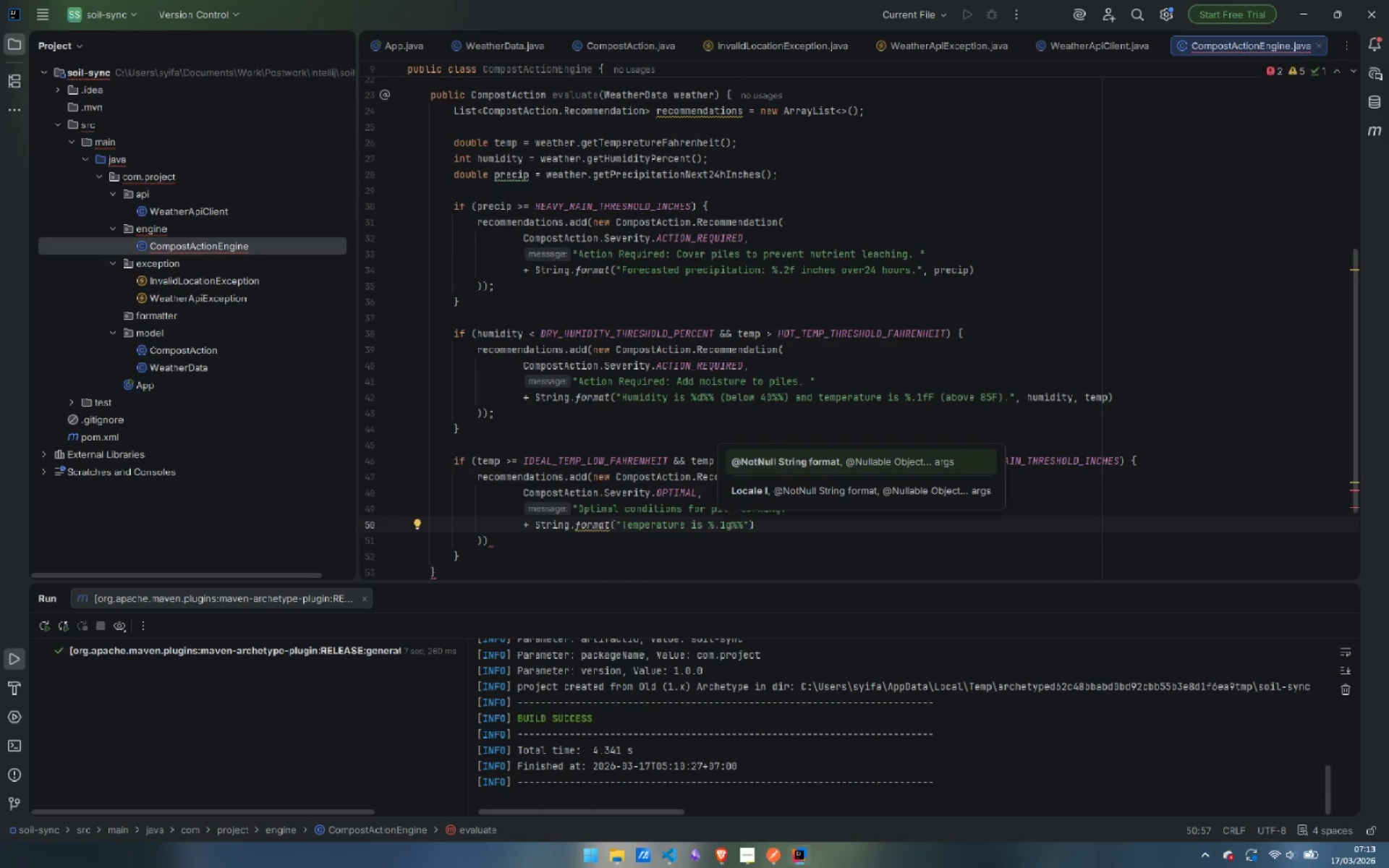 
key(Backspace)
 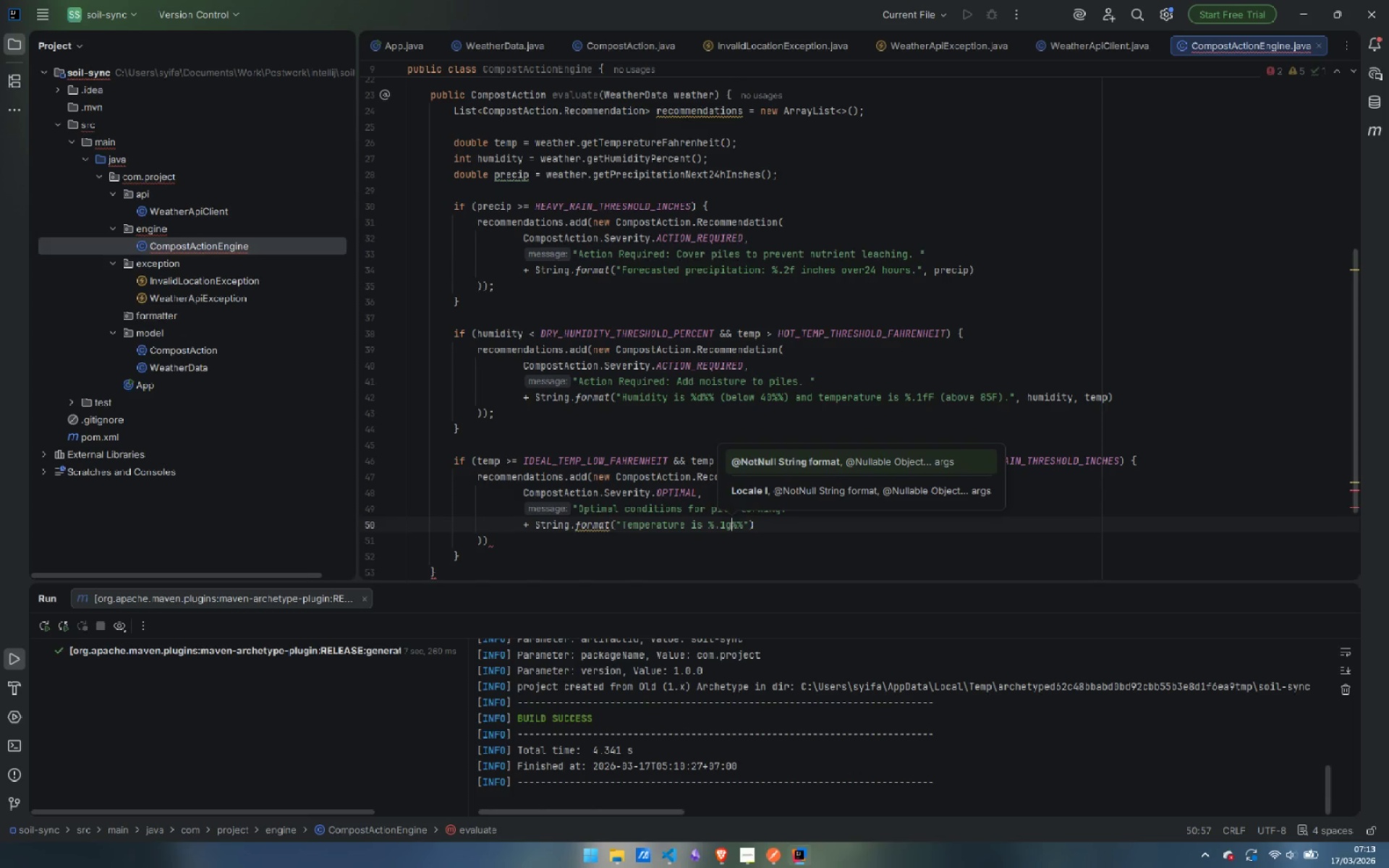 
key(G)
 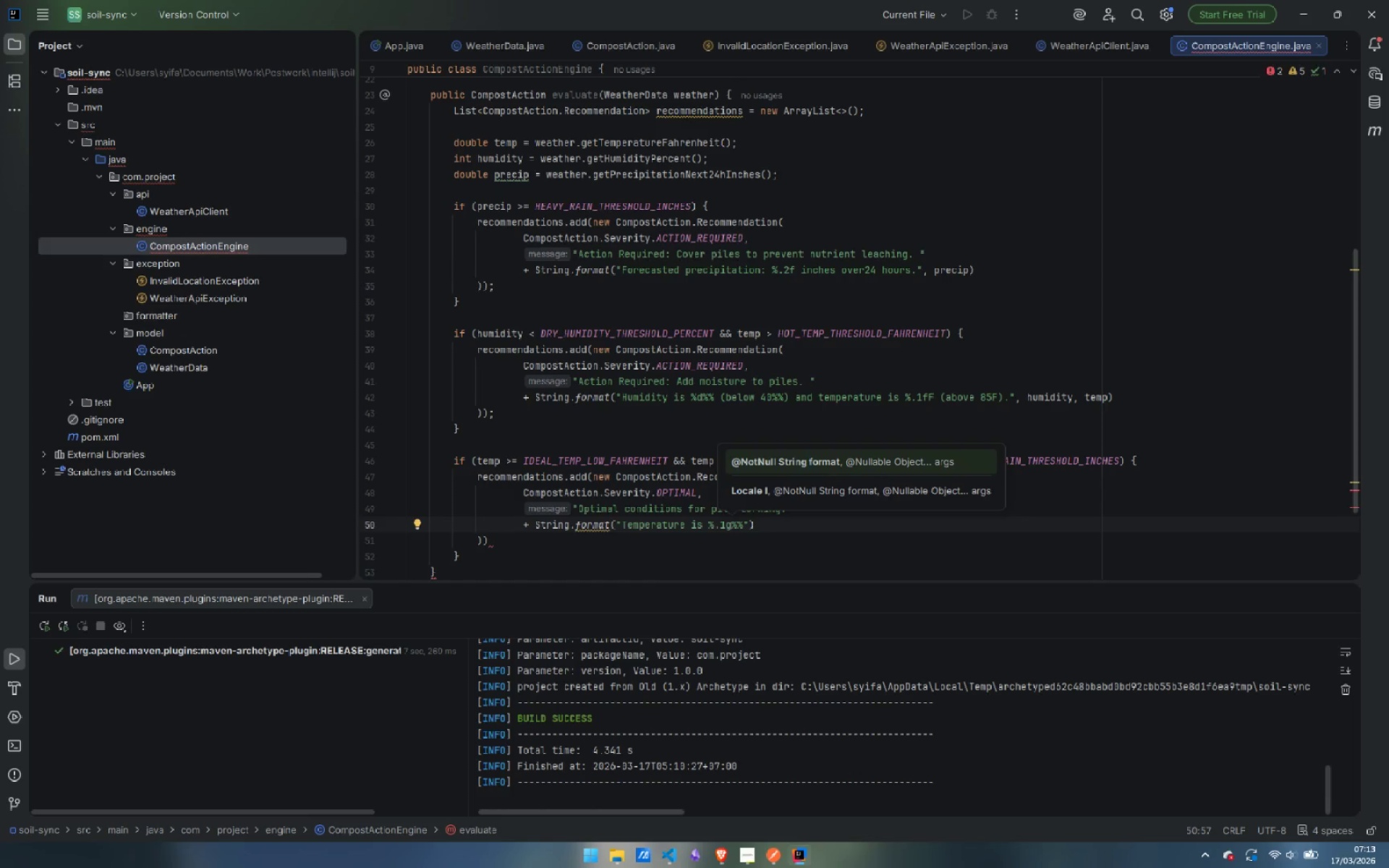 
wait(13.77)
 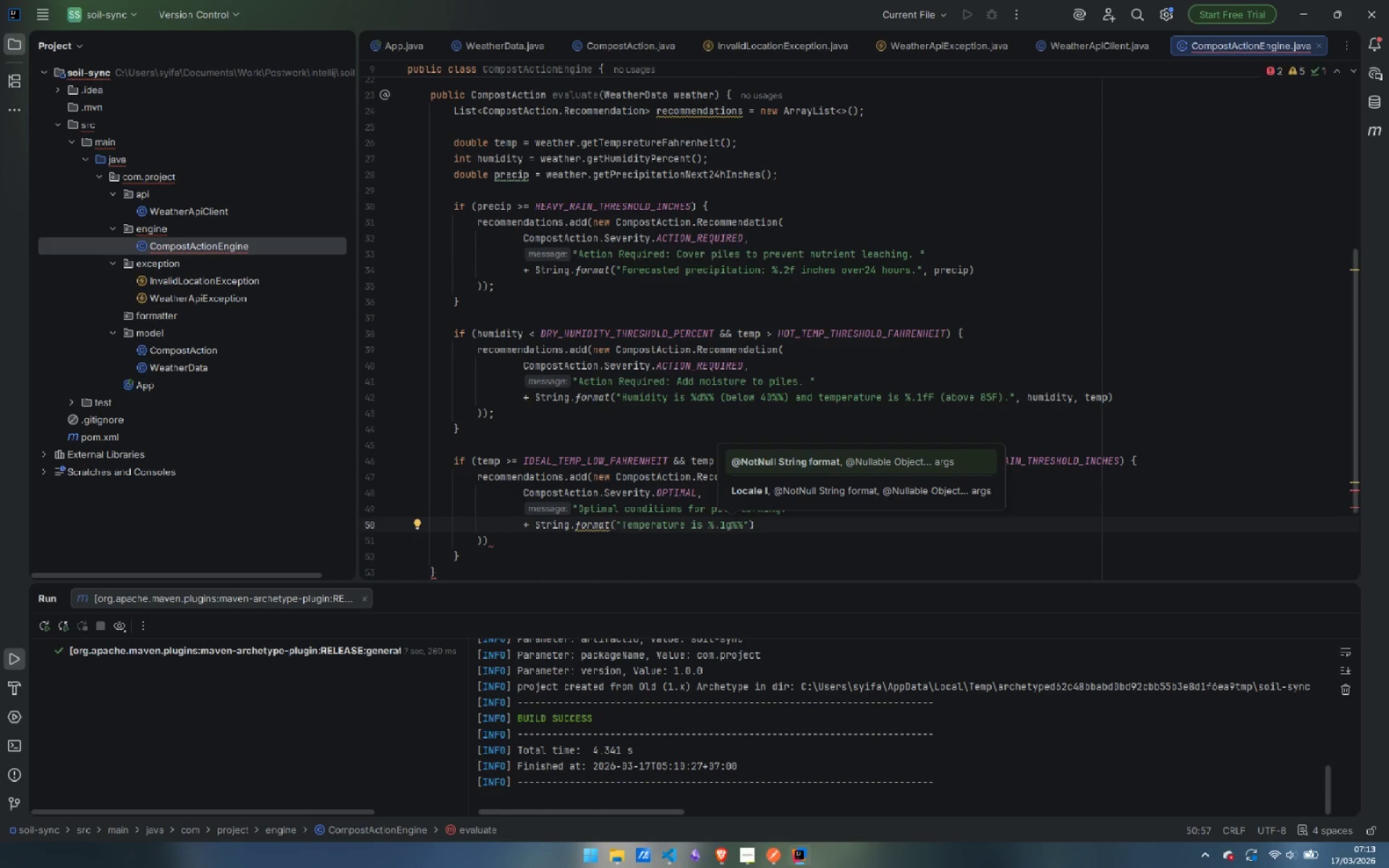 
key(Backspace)
 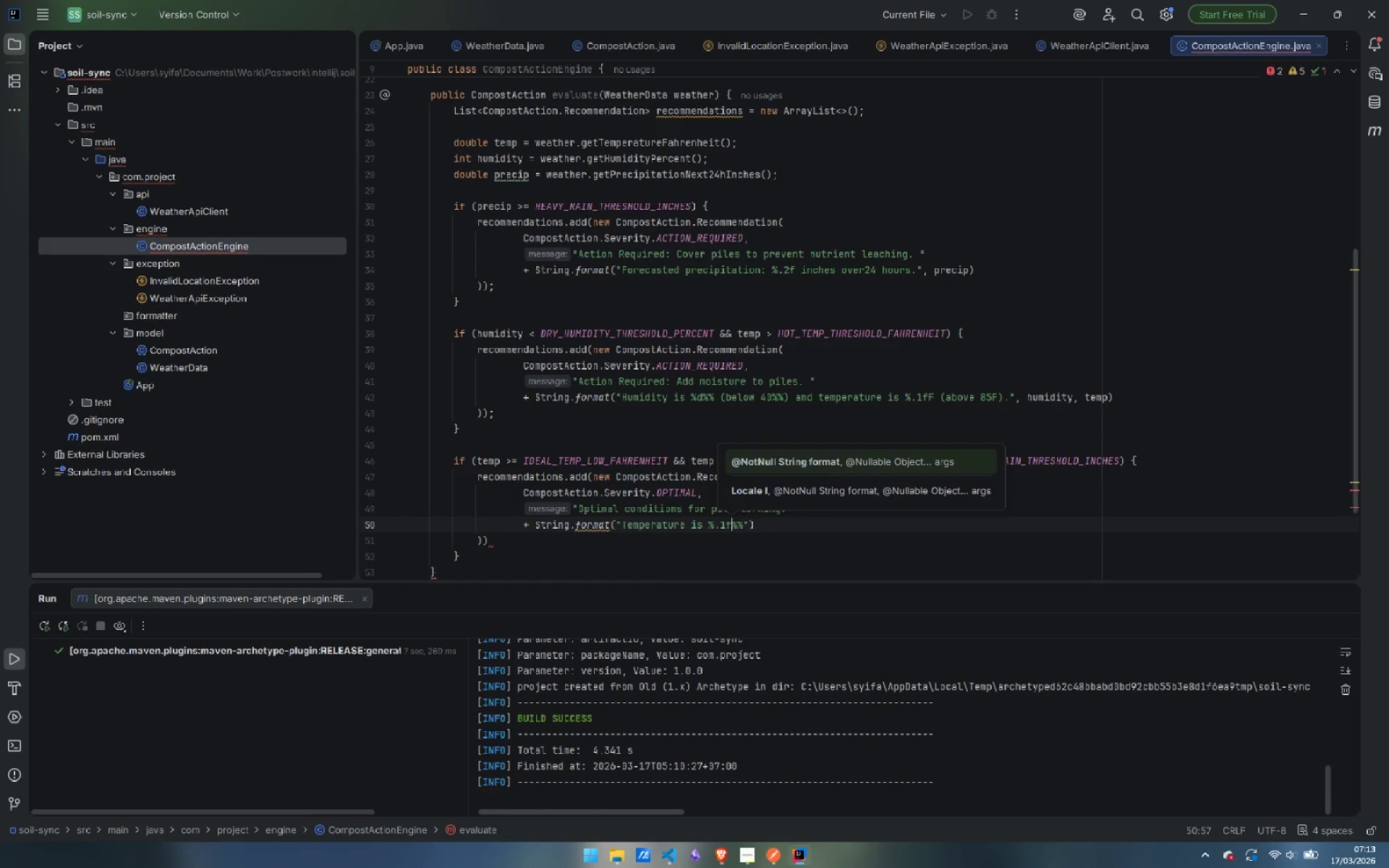 
key(F)
 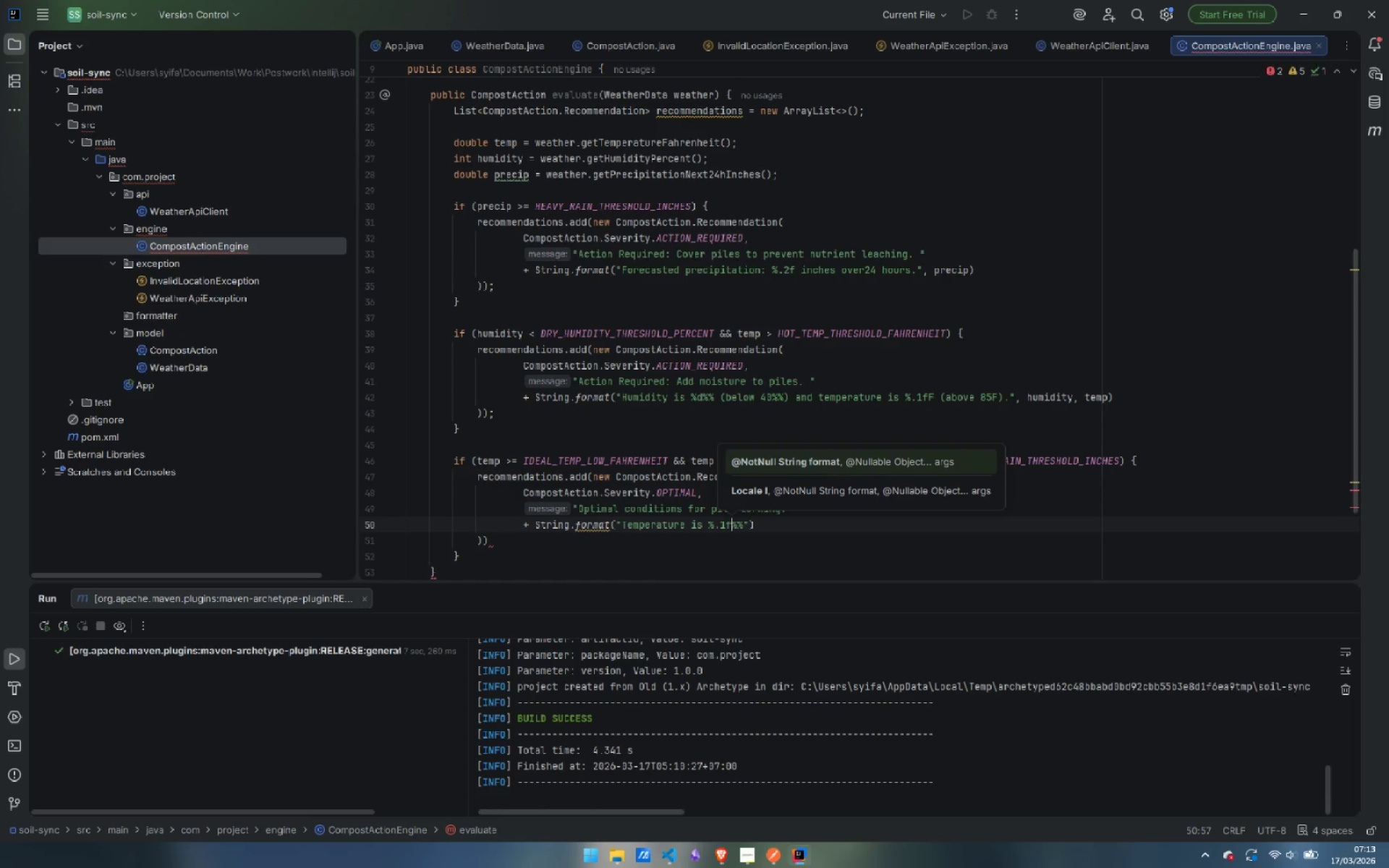 
key(ArrowRight)
 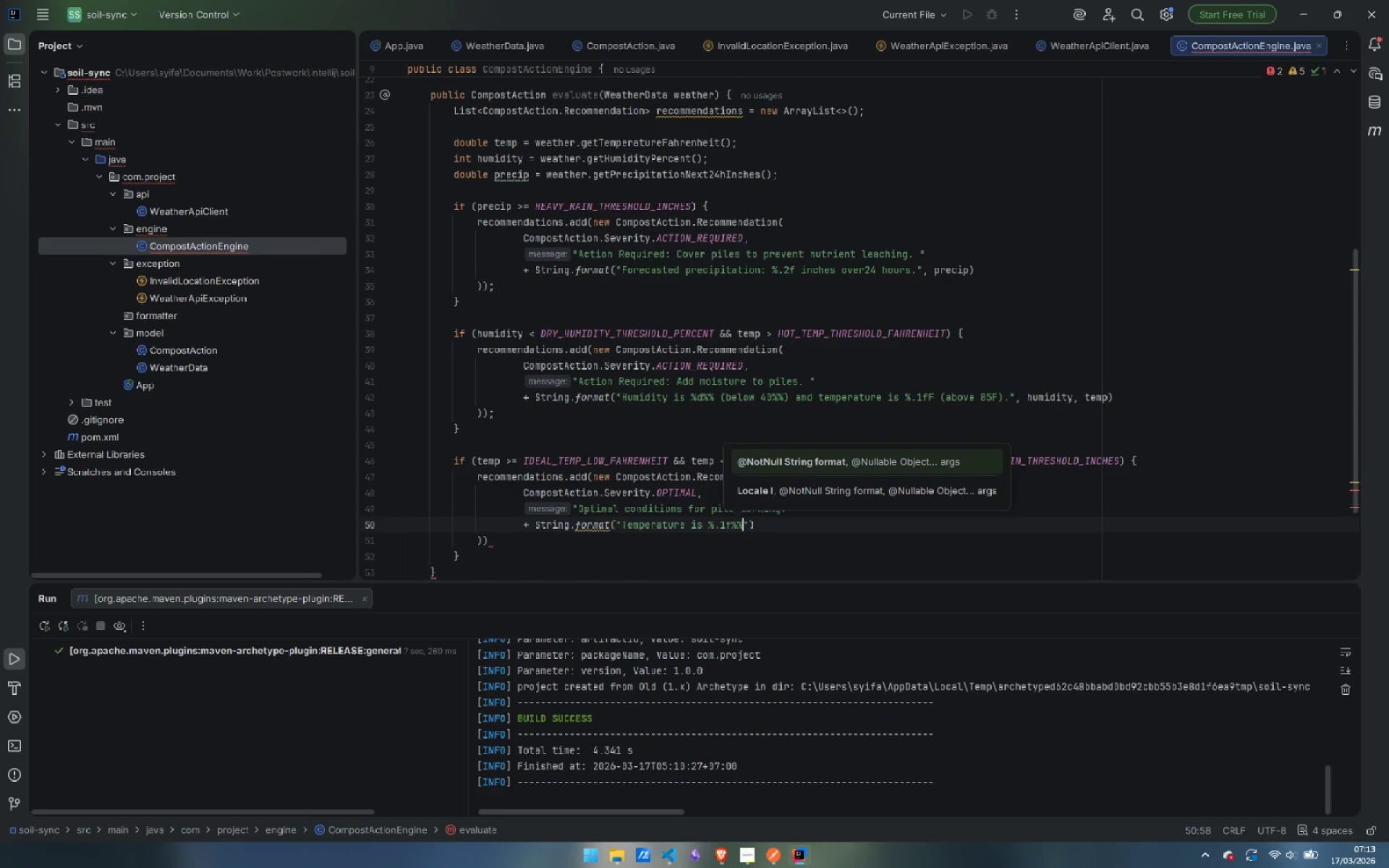 
key(ArrowRight)
 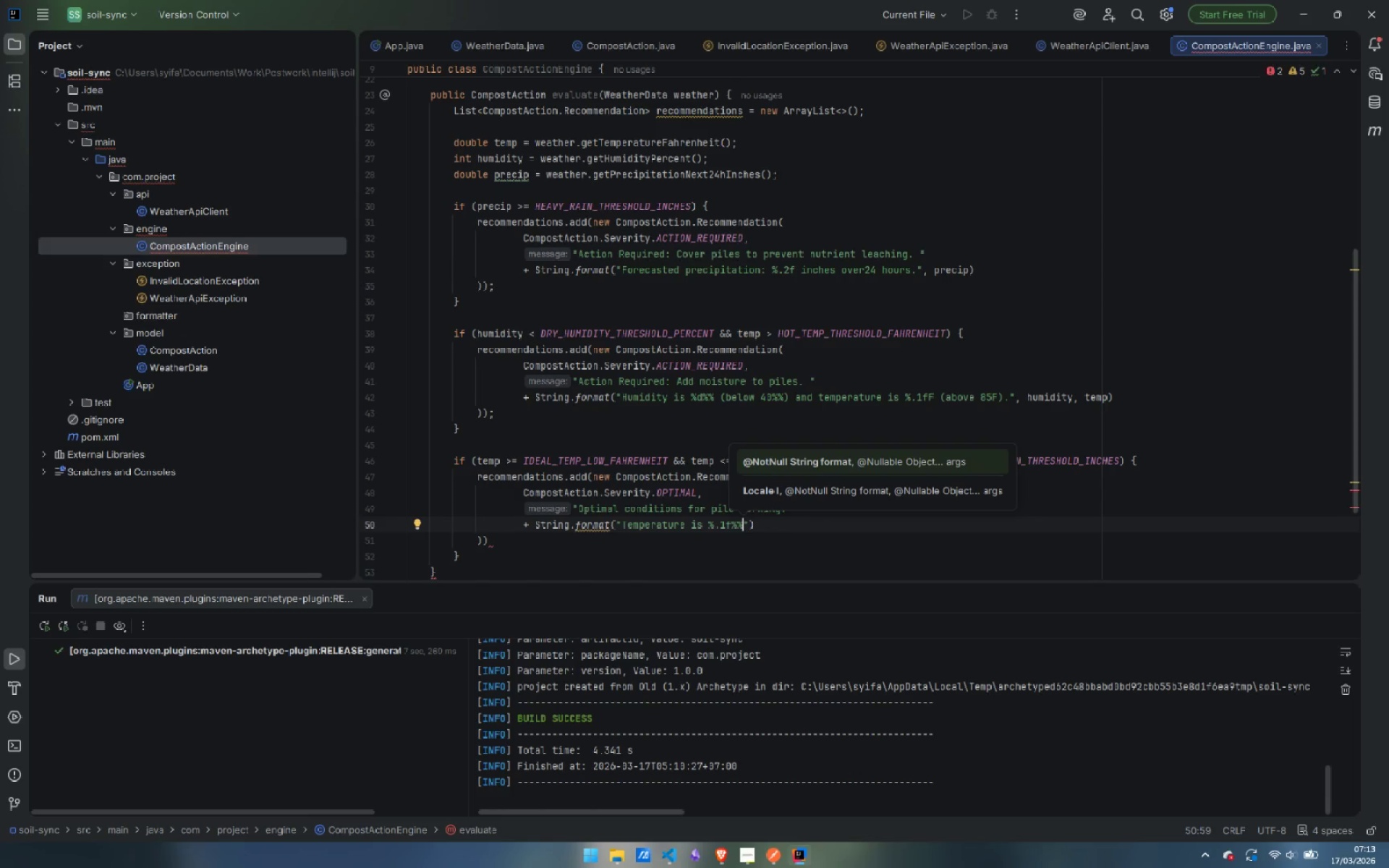 
key(ArrowRight)
 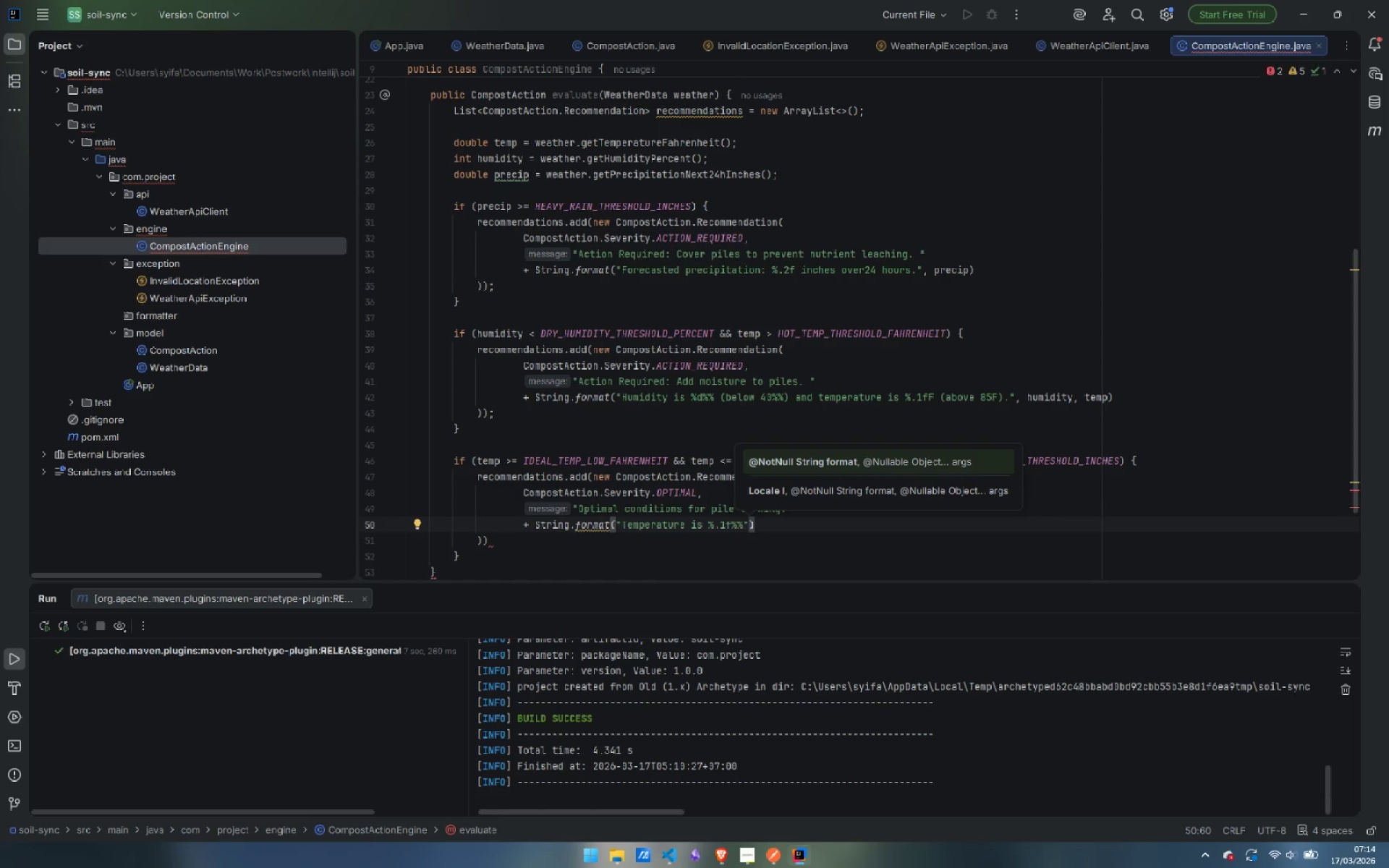 
key(ArrowLeft)
 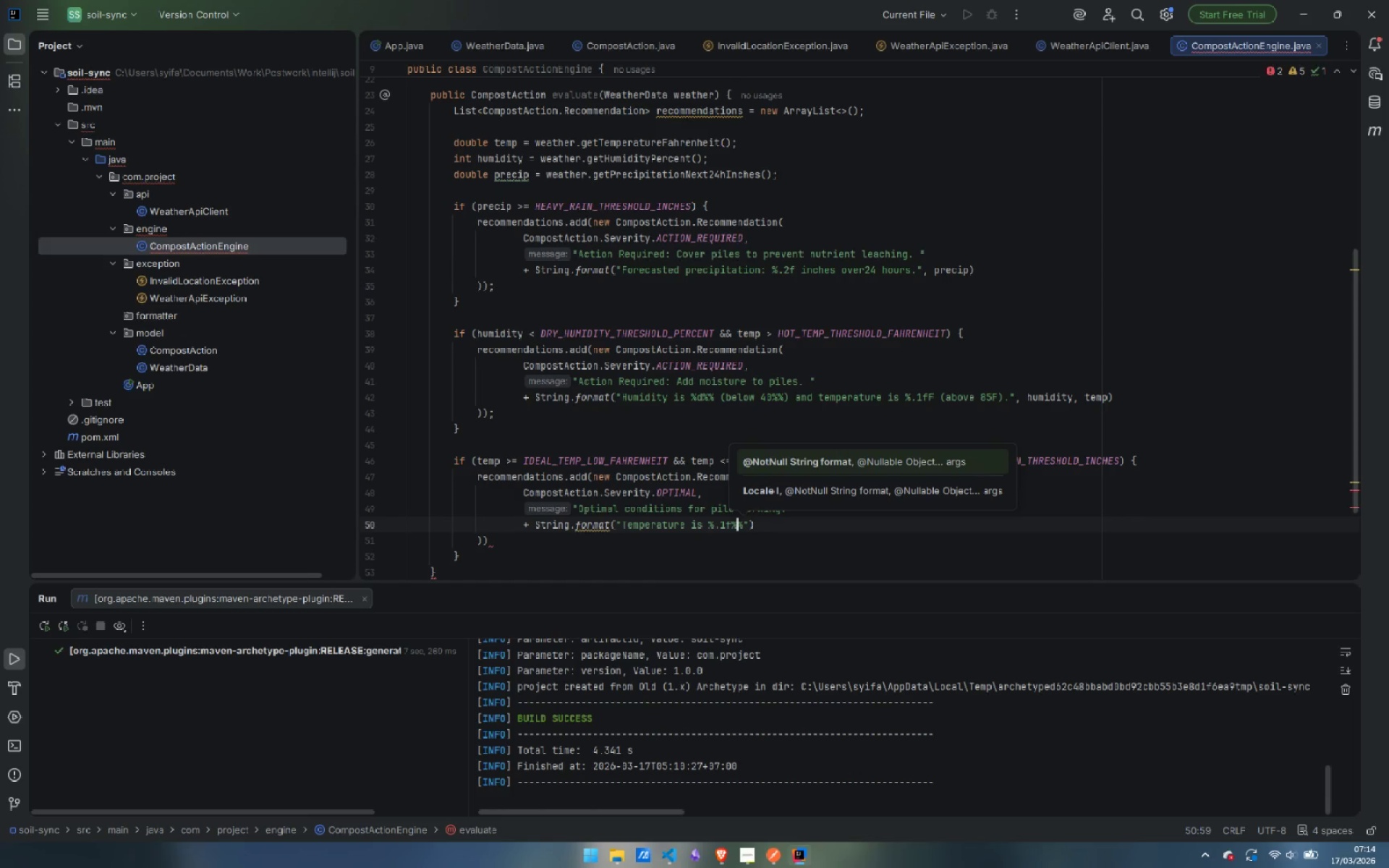 
key(ArrowLeft)
 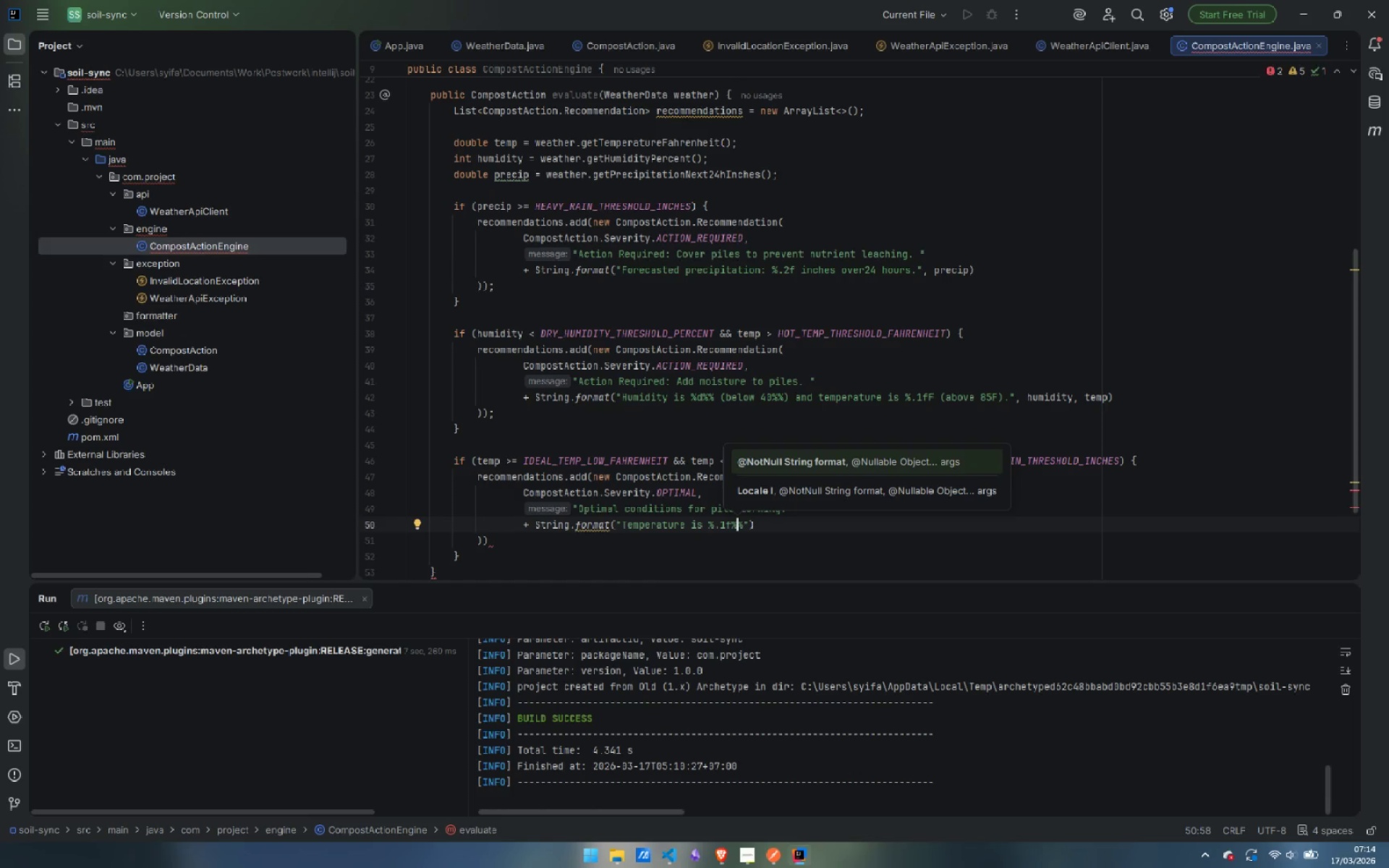 
key(Backspace)
 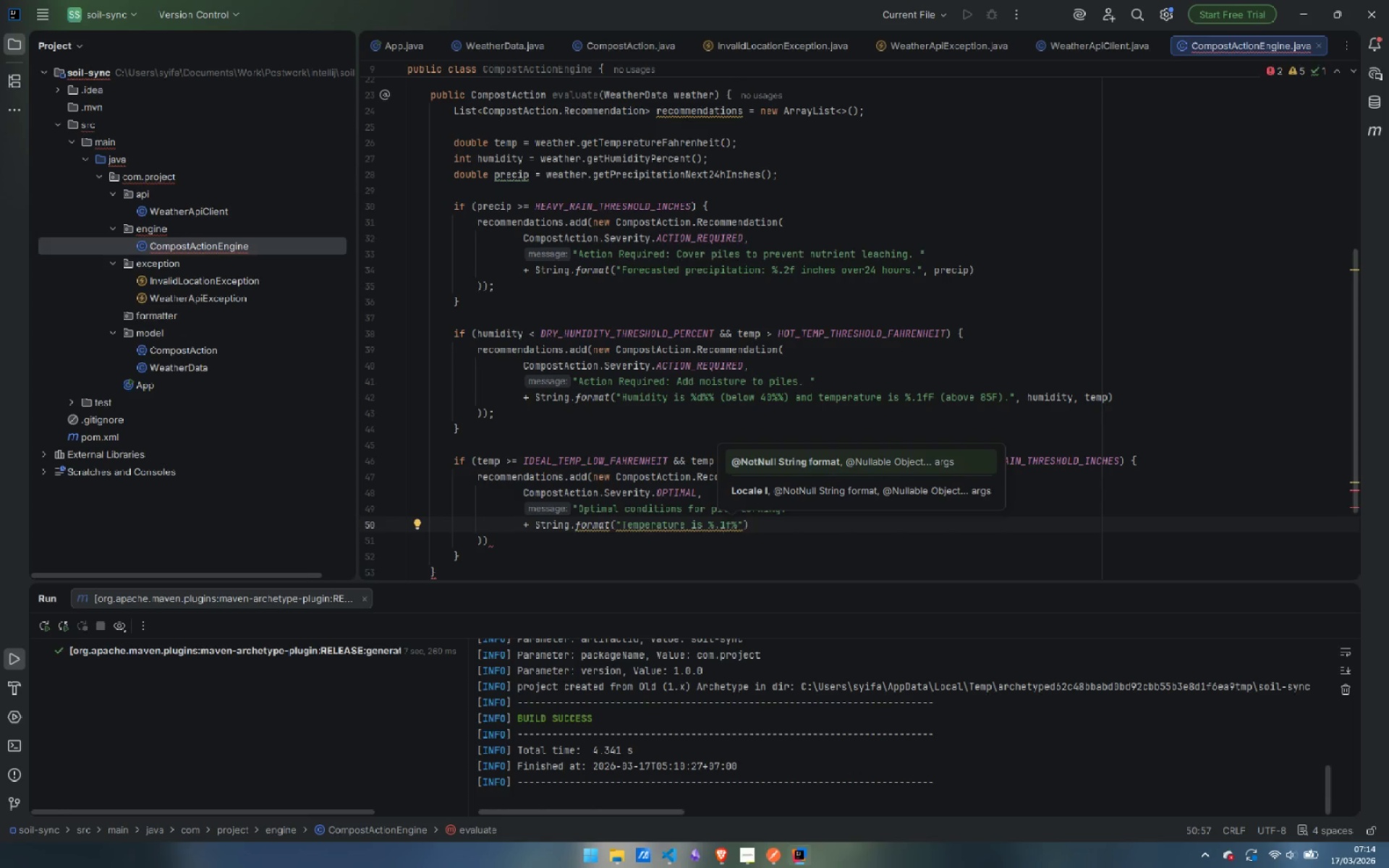 
key(ArrowRight)
 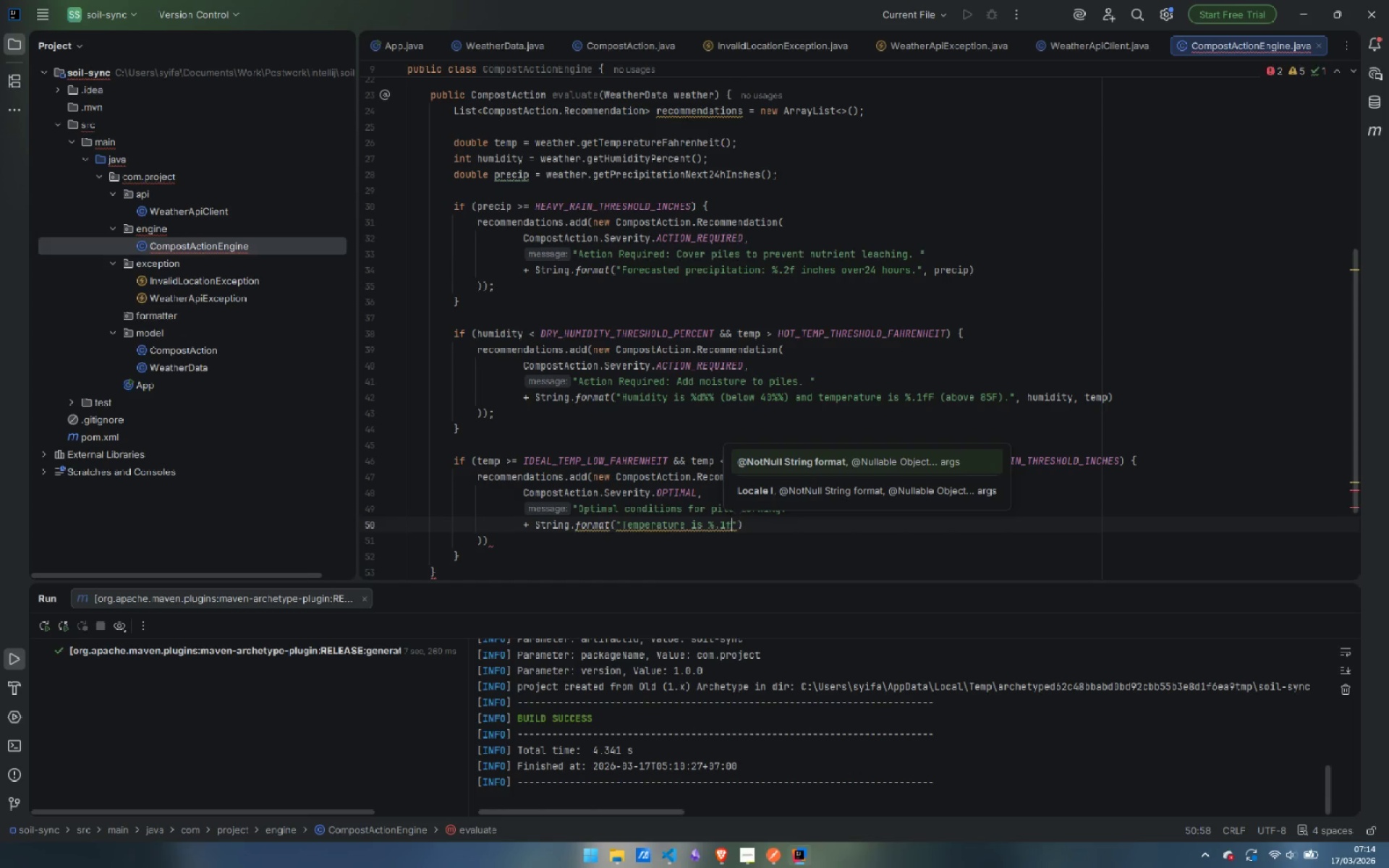 
key(Backspace)
 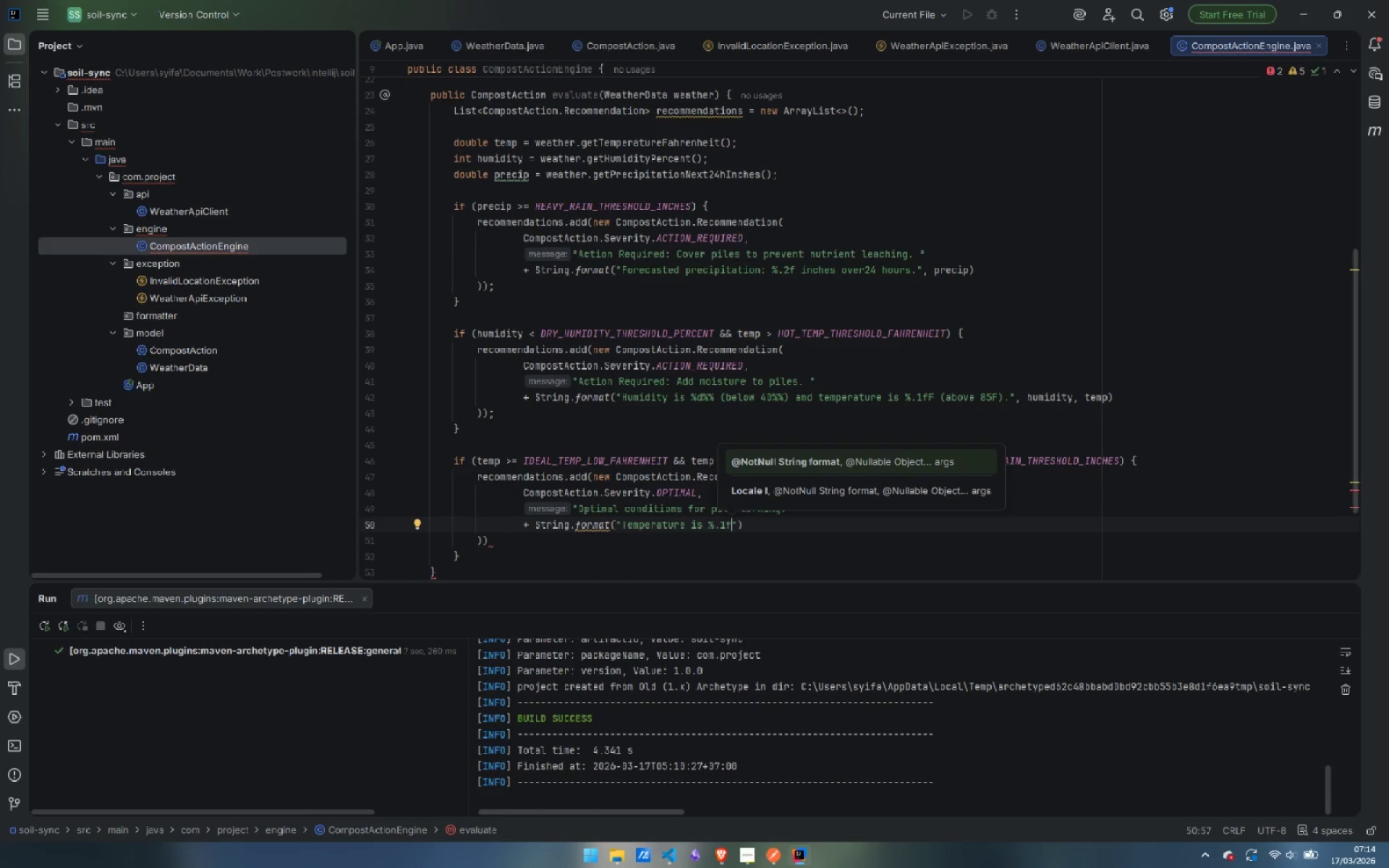 
key(Shift+F)
 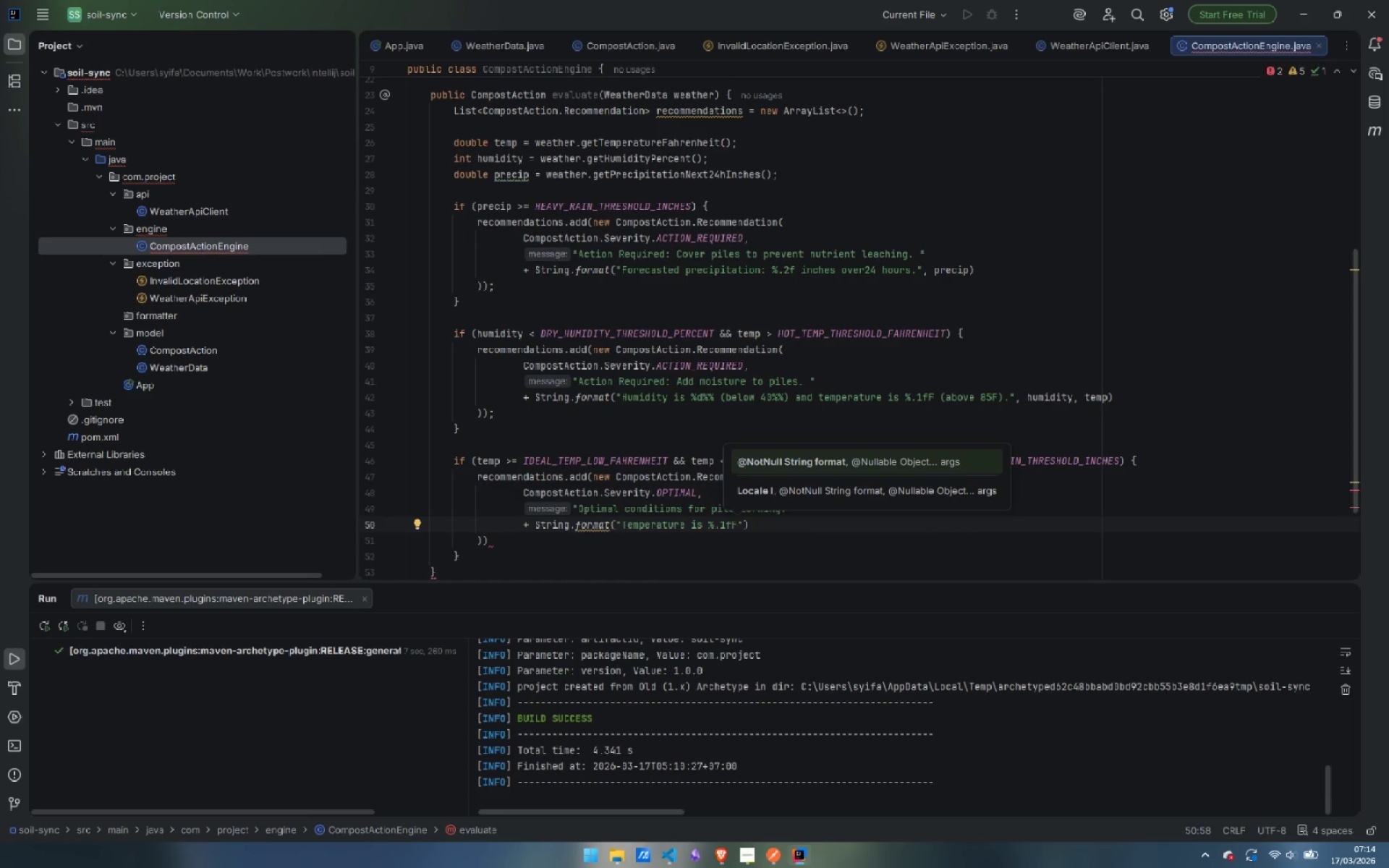 
wait(6.86)
 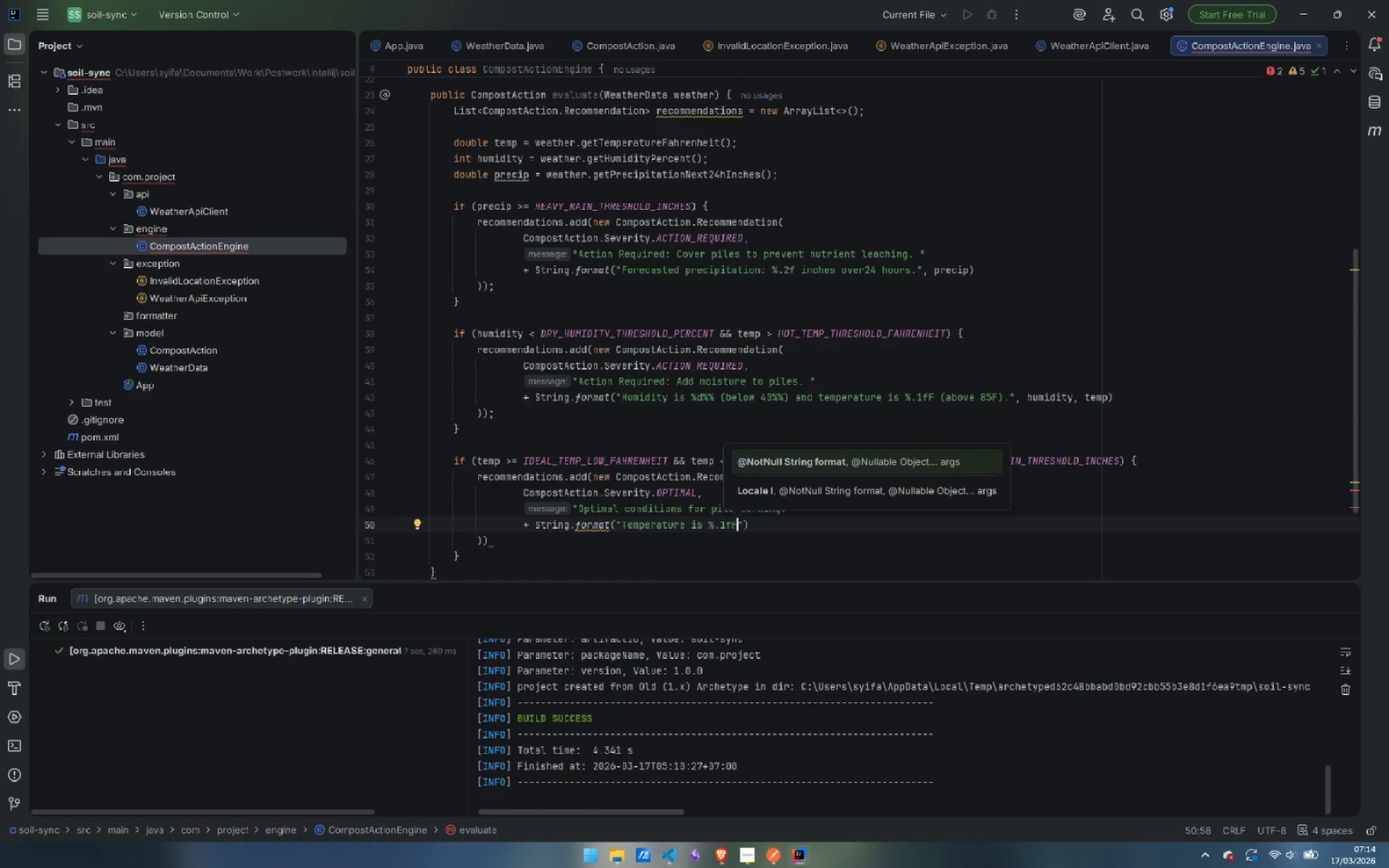 
type(and no singi)
 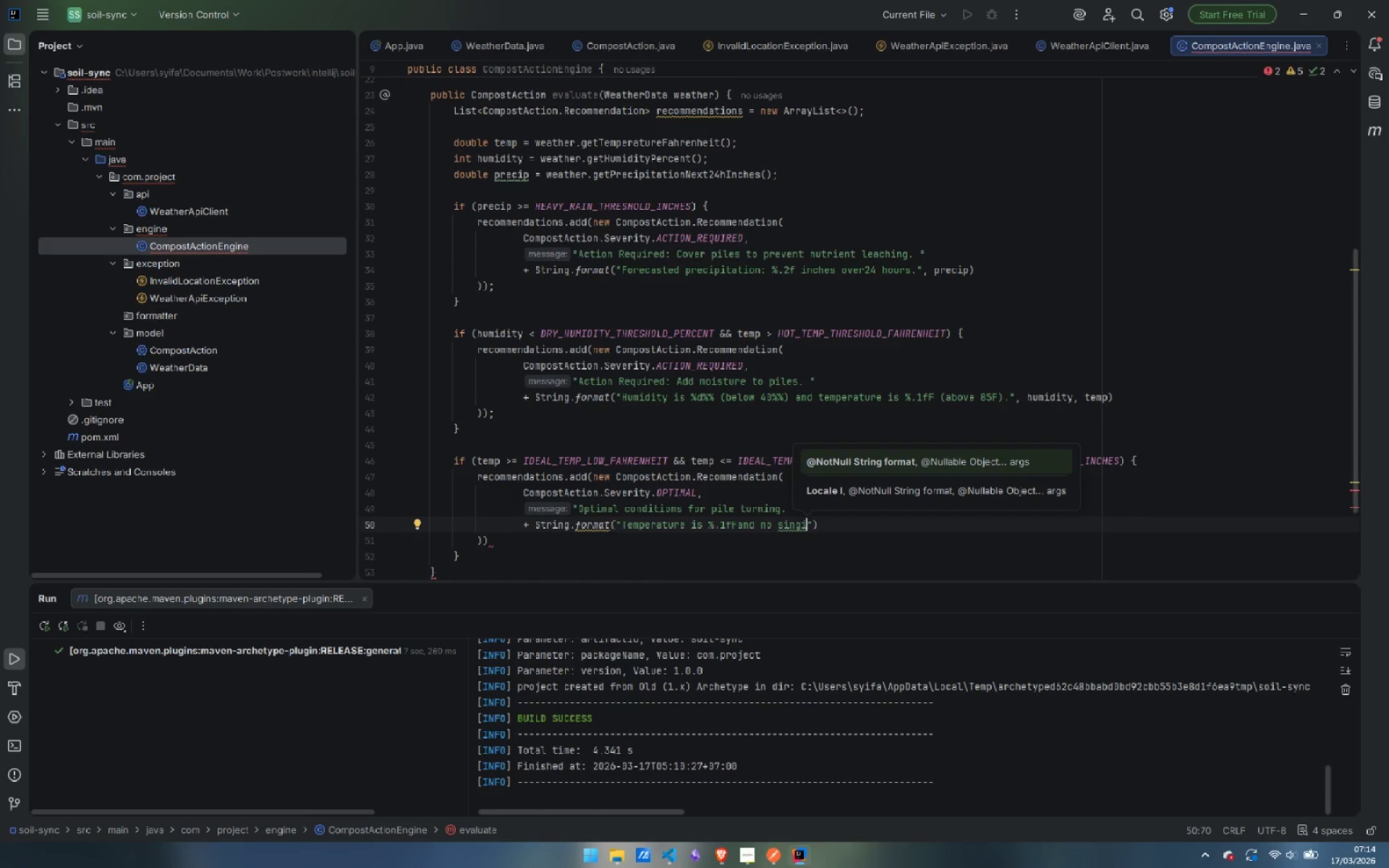 
wait(9.61)
 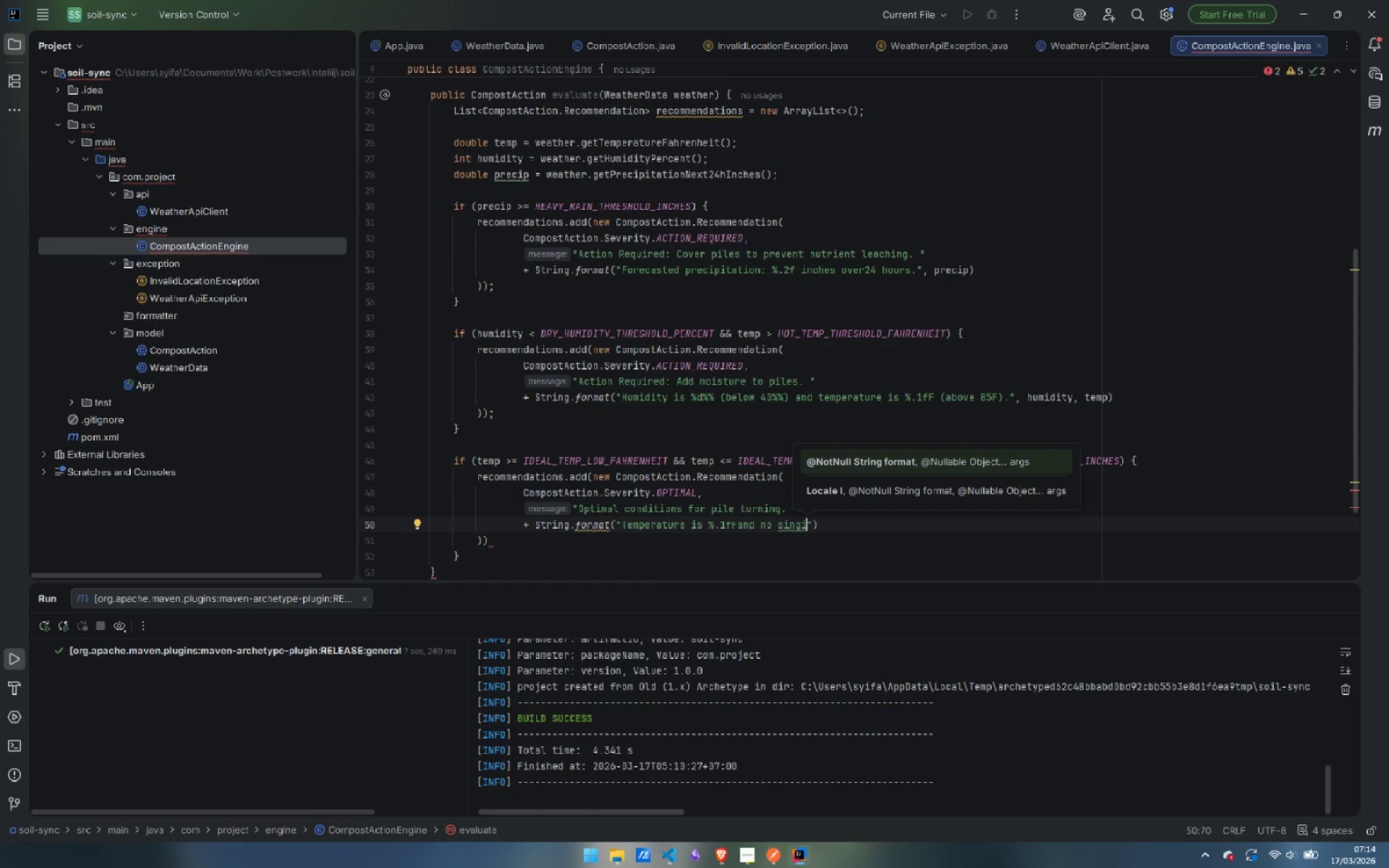 
key(ArrowLeft)
 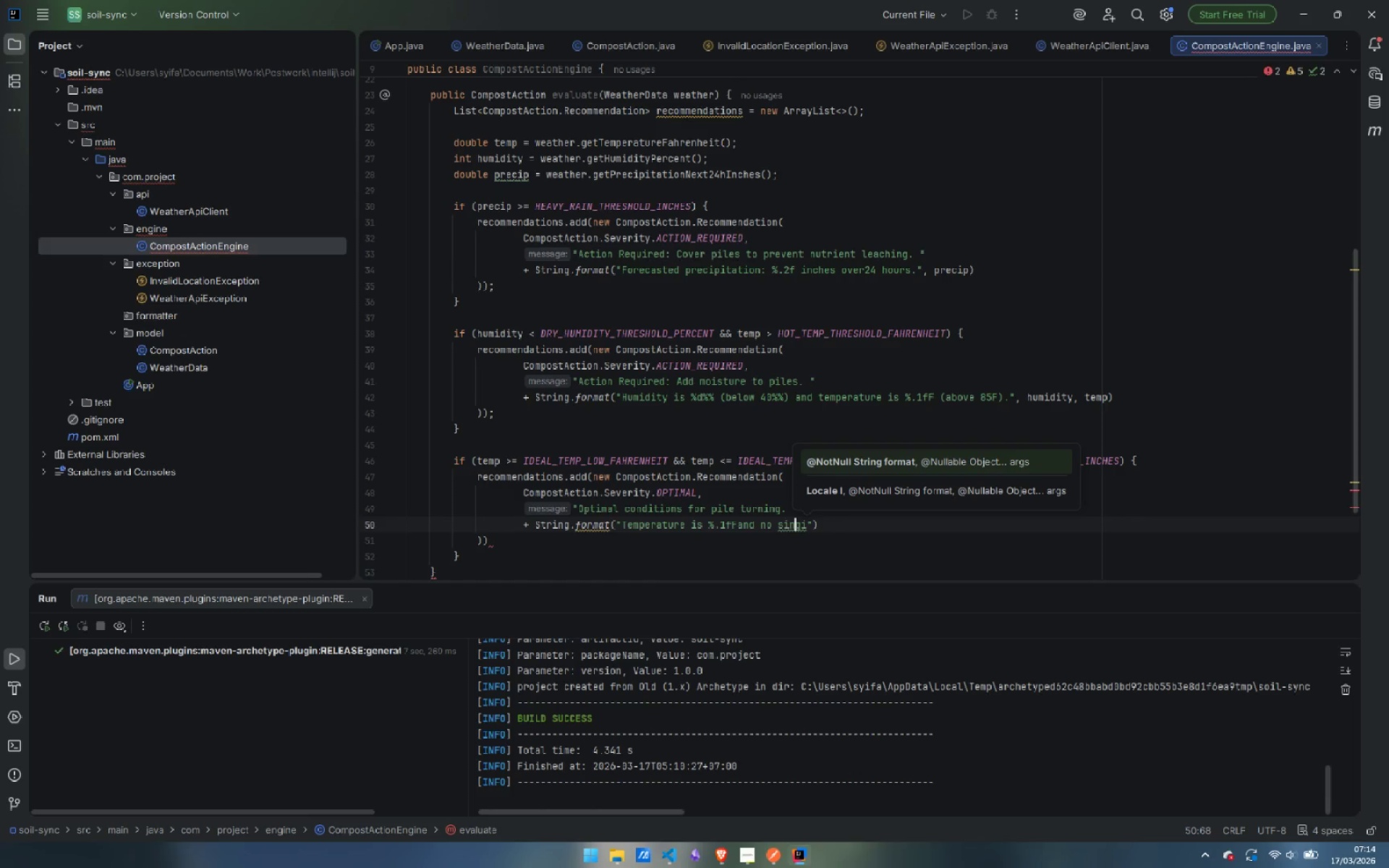 
key(ArrowLeft)
 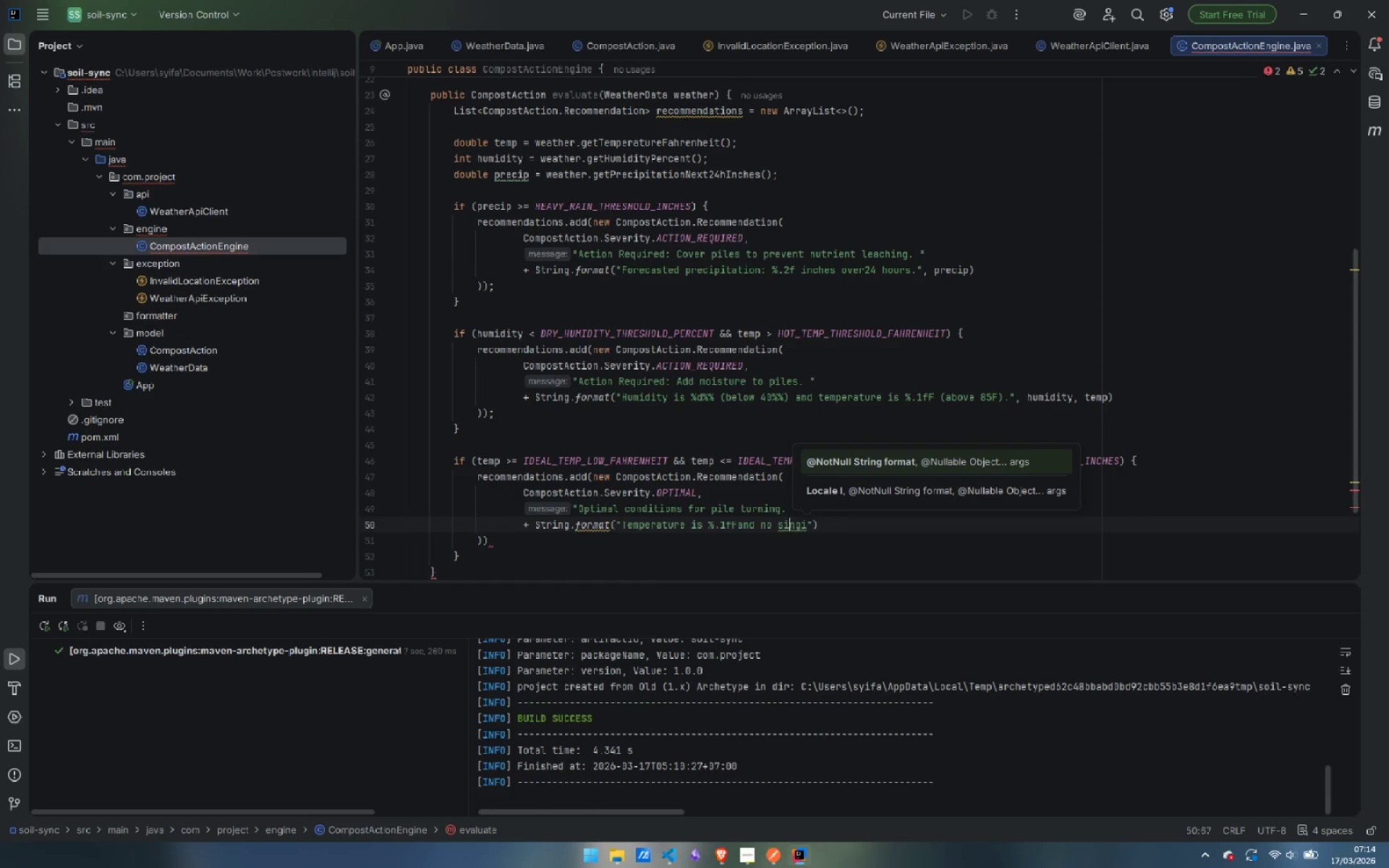 
key(ArrowLeft)
 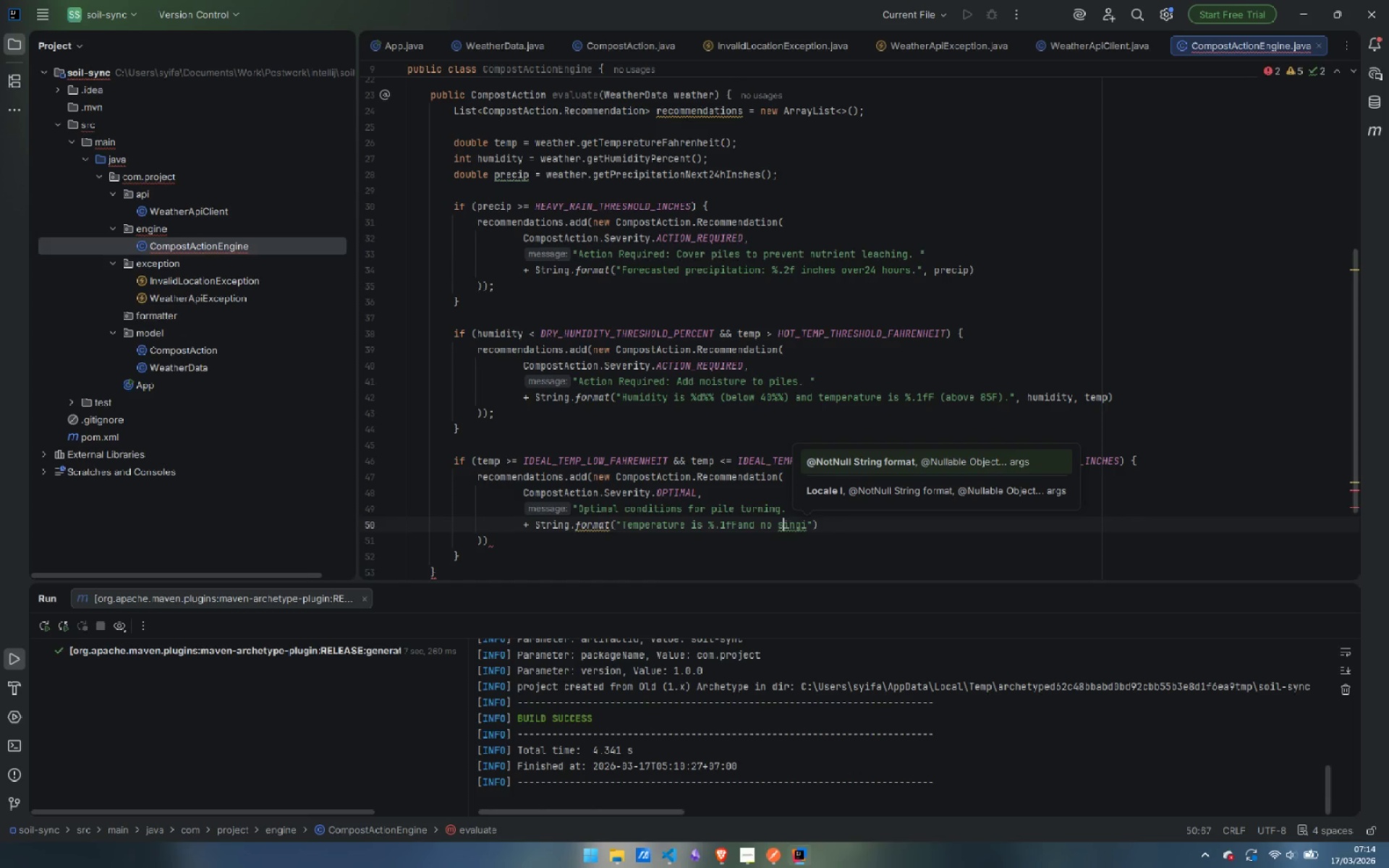 
key(ArrowLeft)
 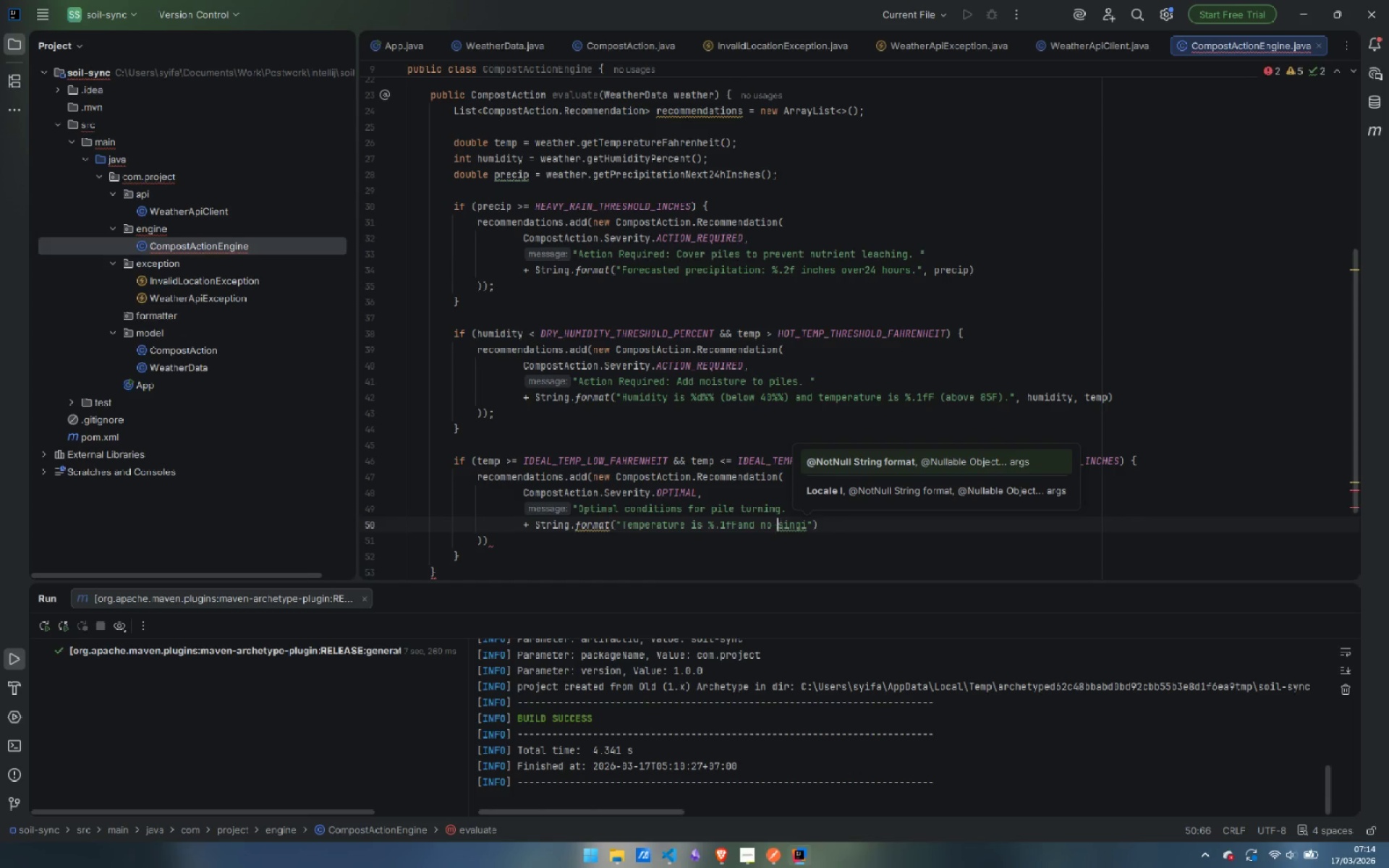 
key(ArrowLeft)
 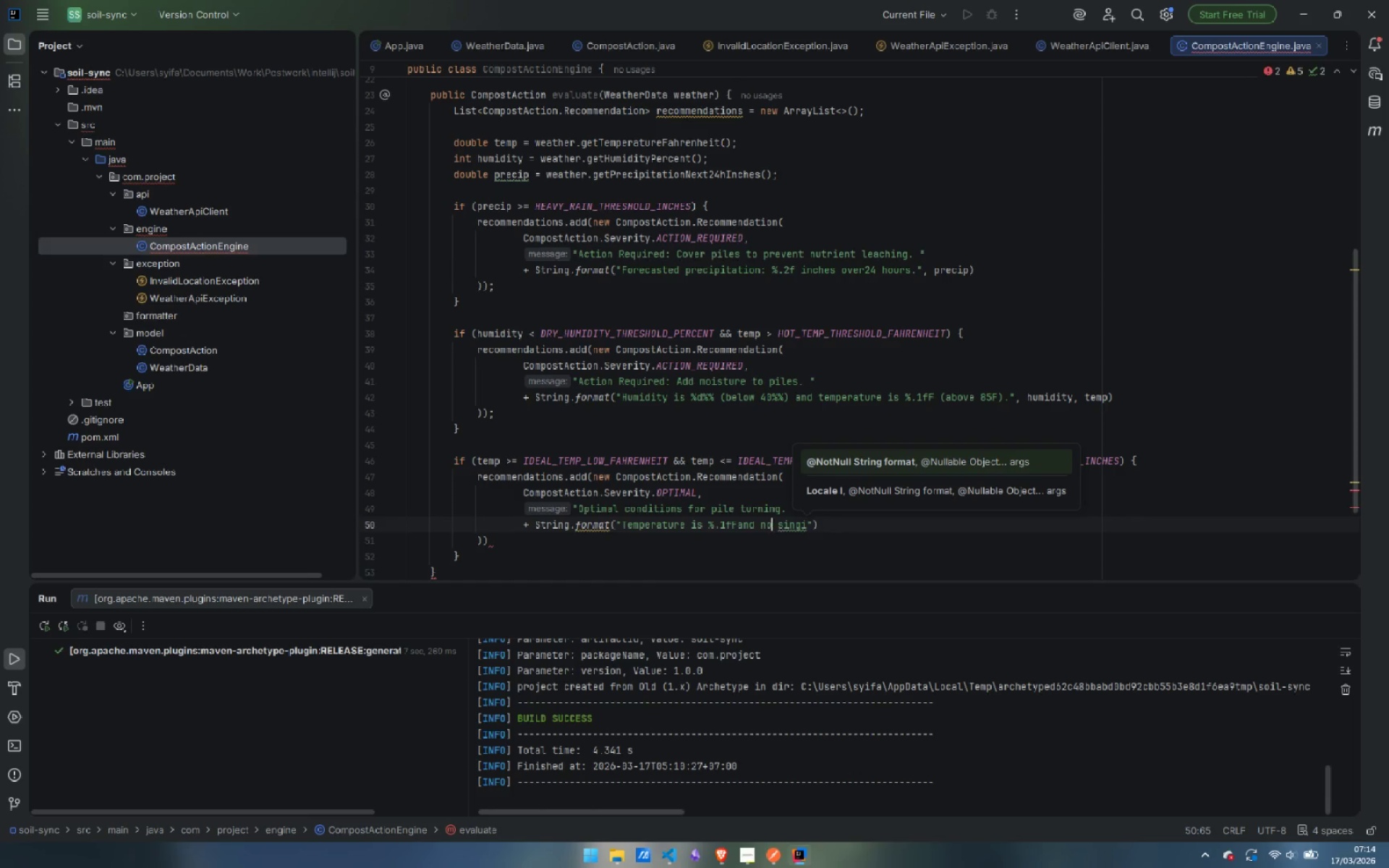 
key(ArrowLeft)
 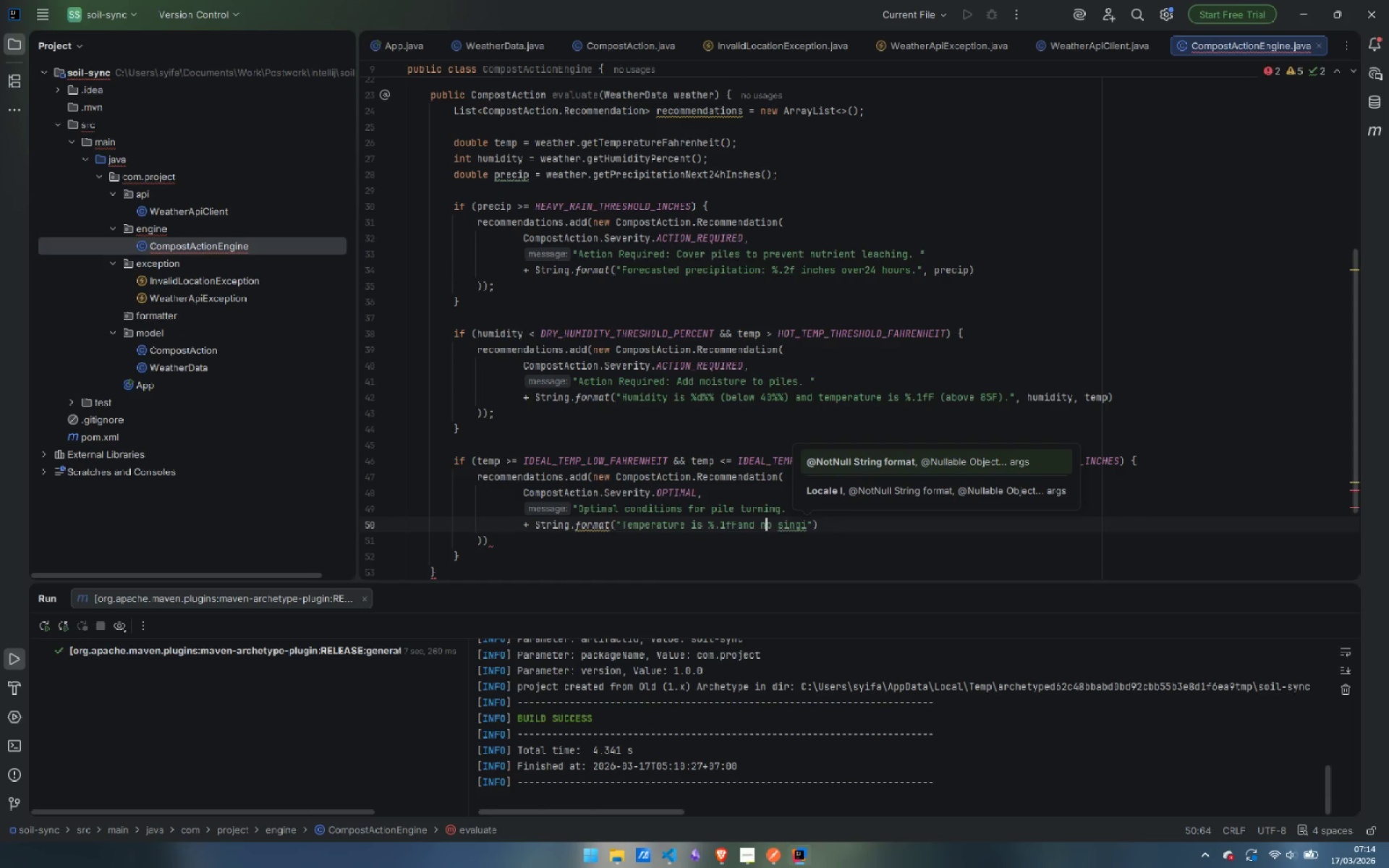 
key(ArrowLeft)
 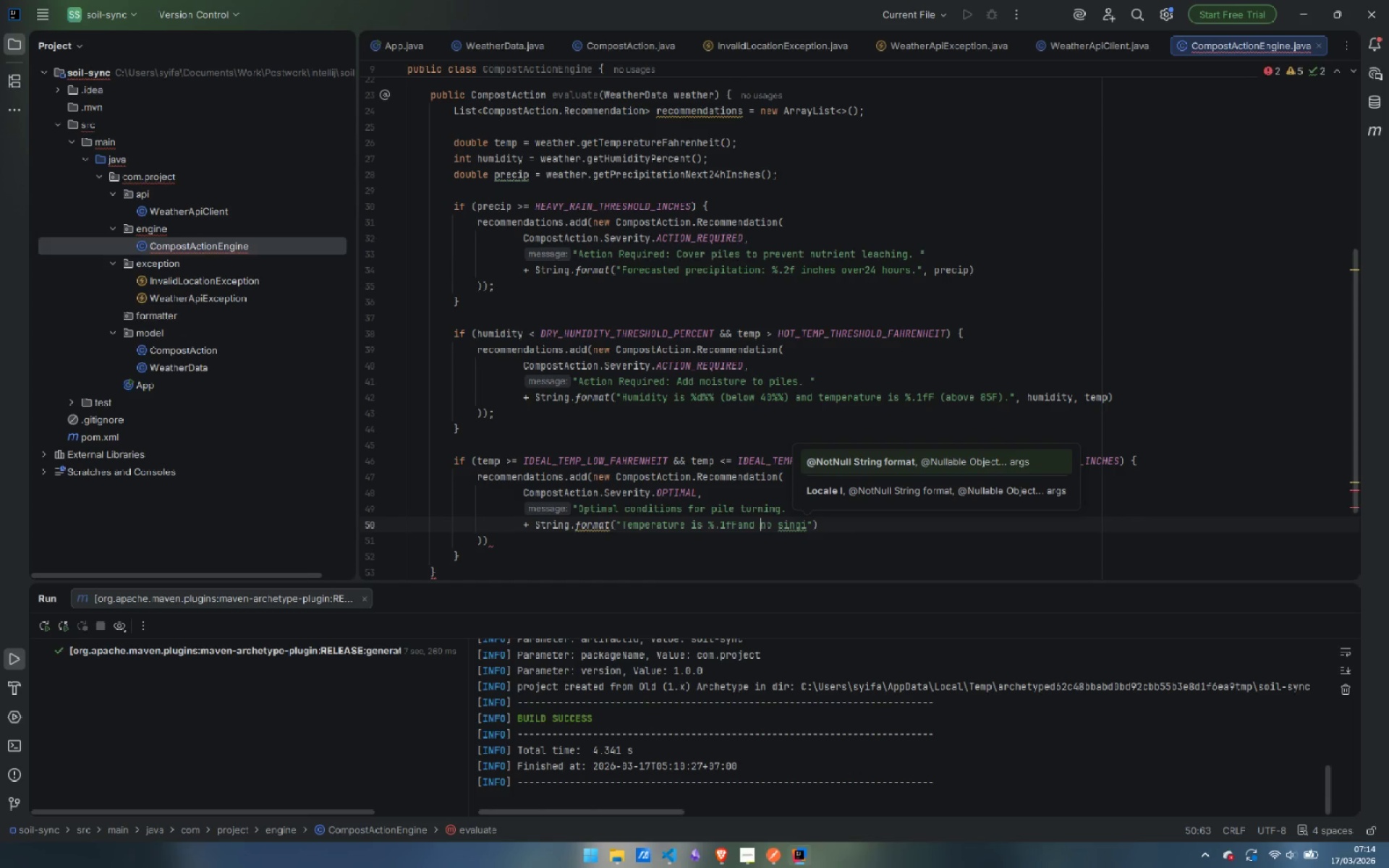 
key(ArrowLeft)
 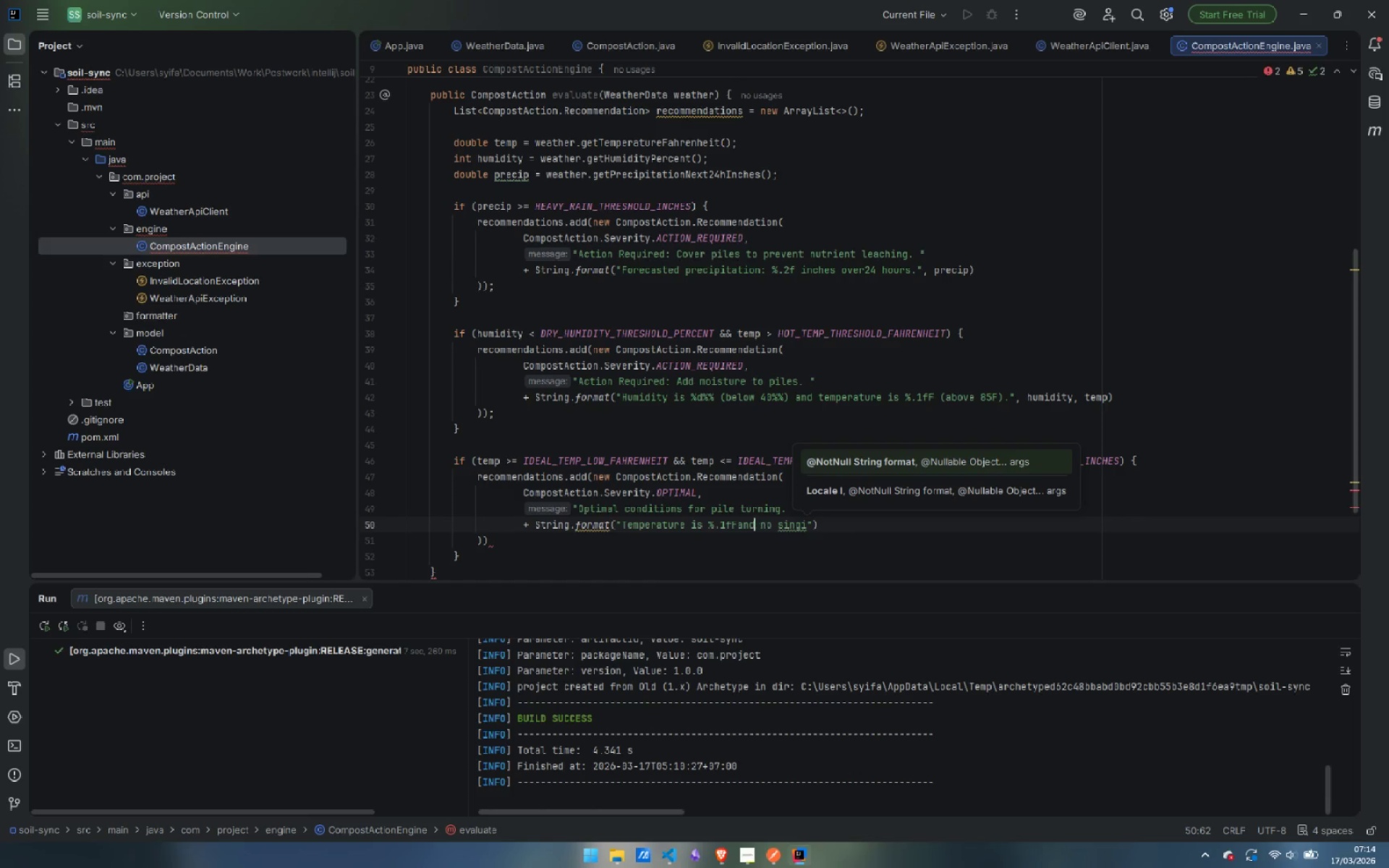 
key(ArrowLeft)
 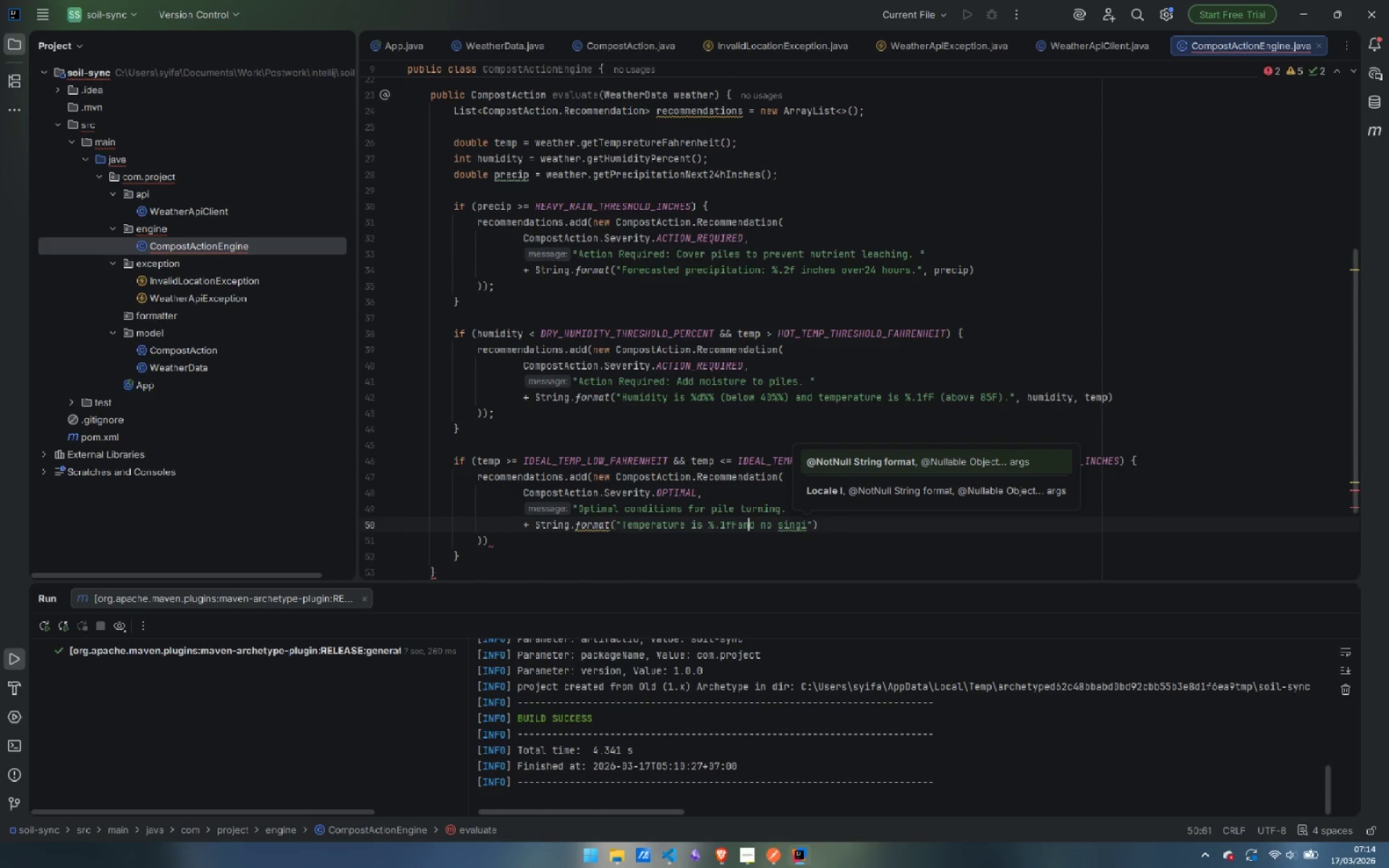 
key(ArrowLeft)
 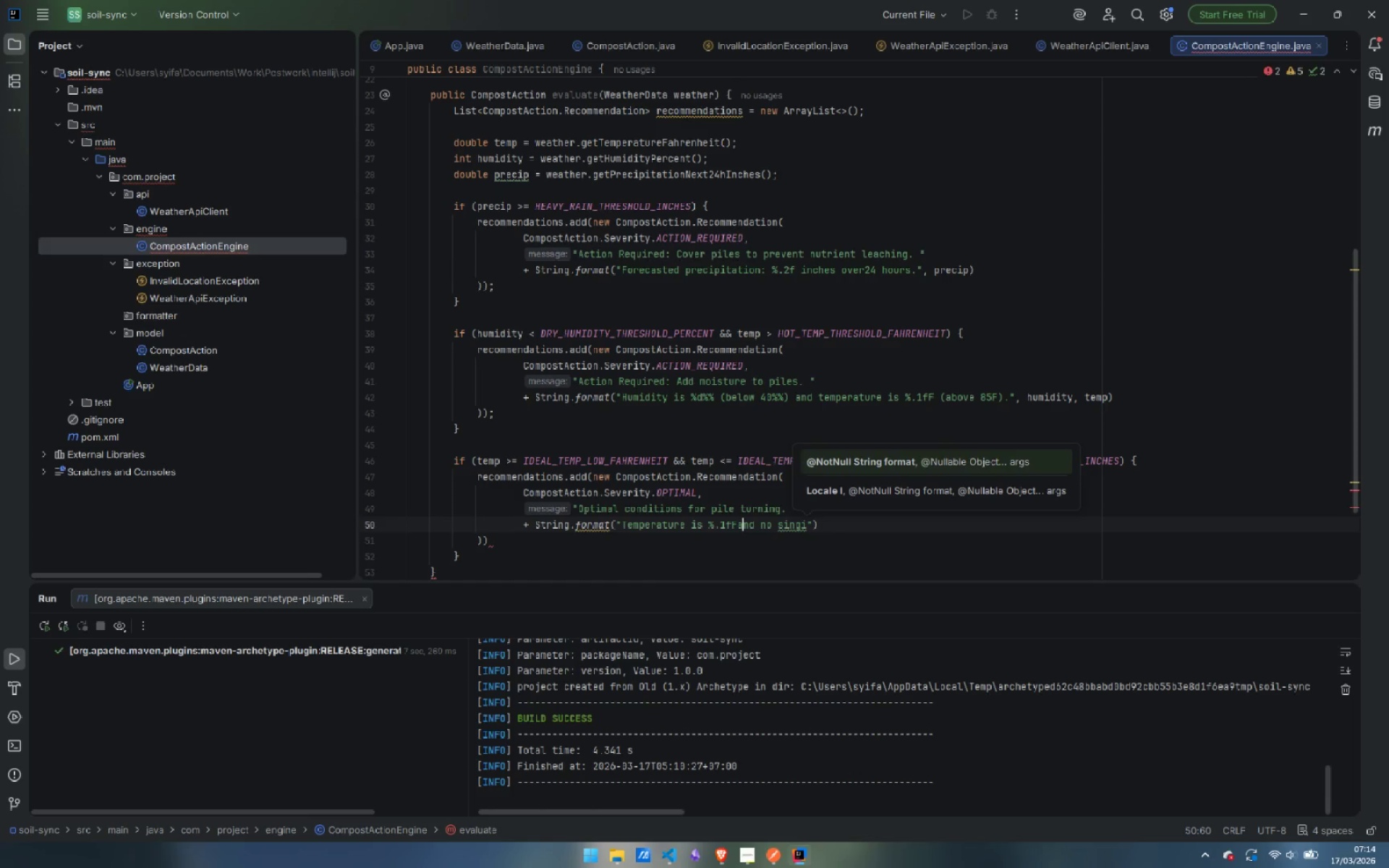 
key(ArrowLeft)
 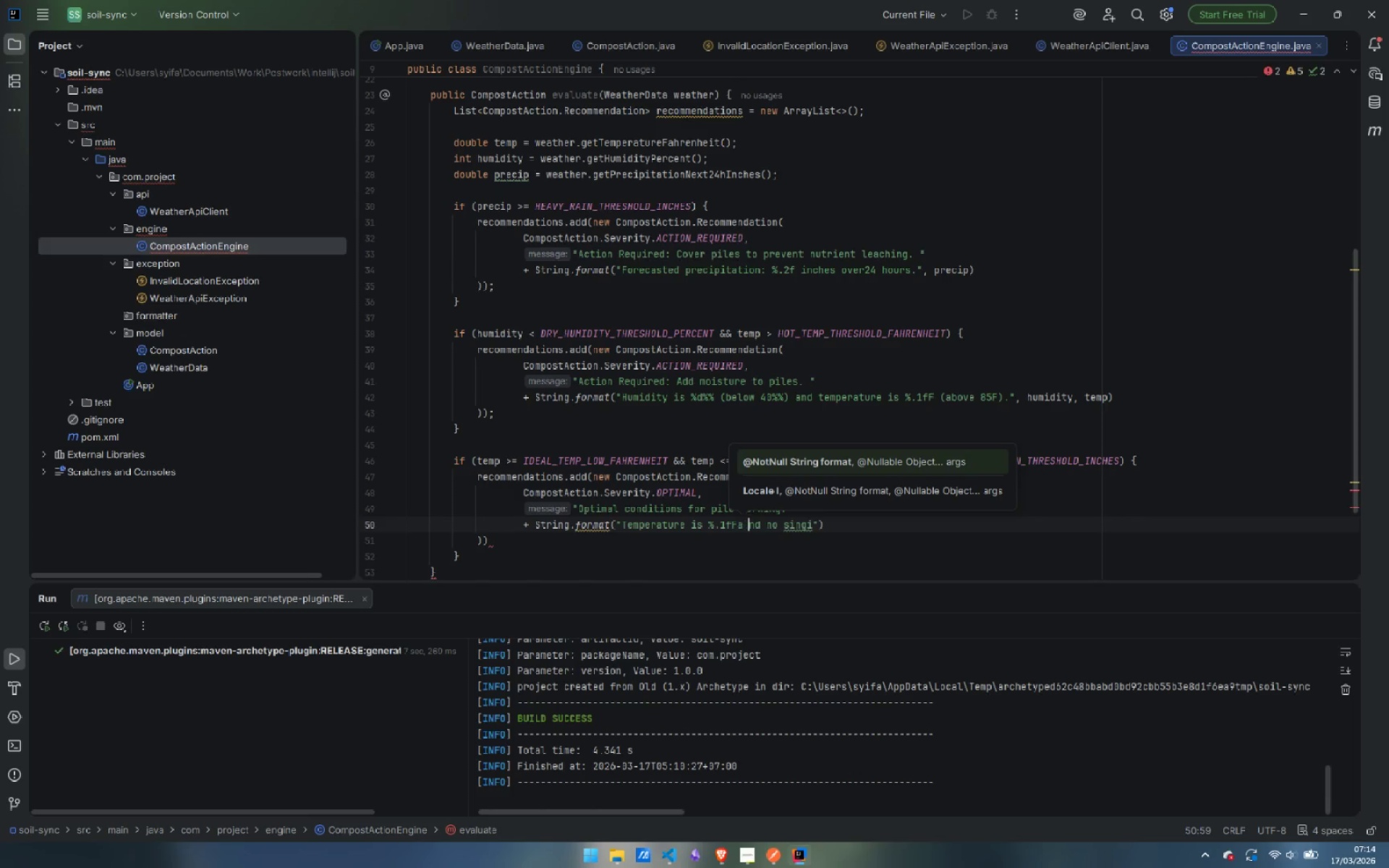 
key(Space)
 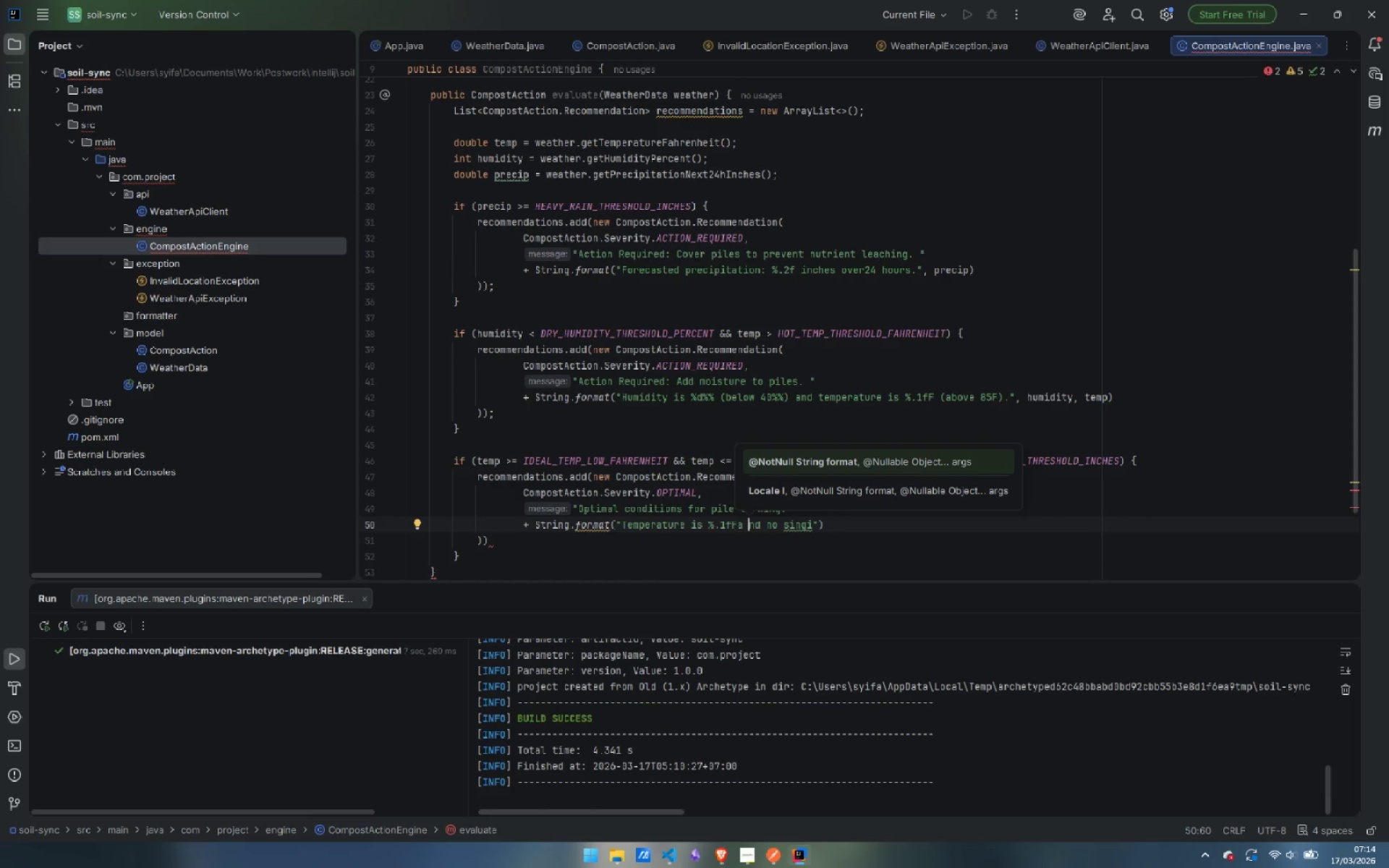 
wait(8.34)
 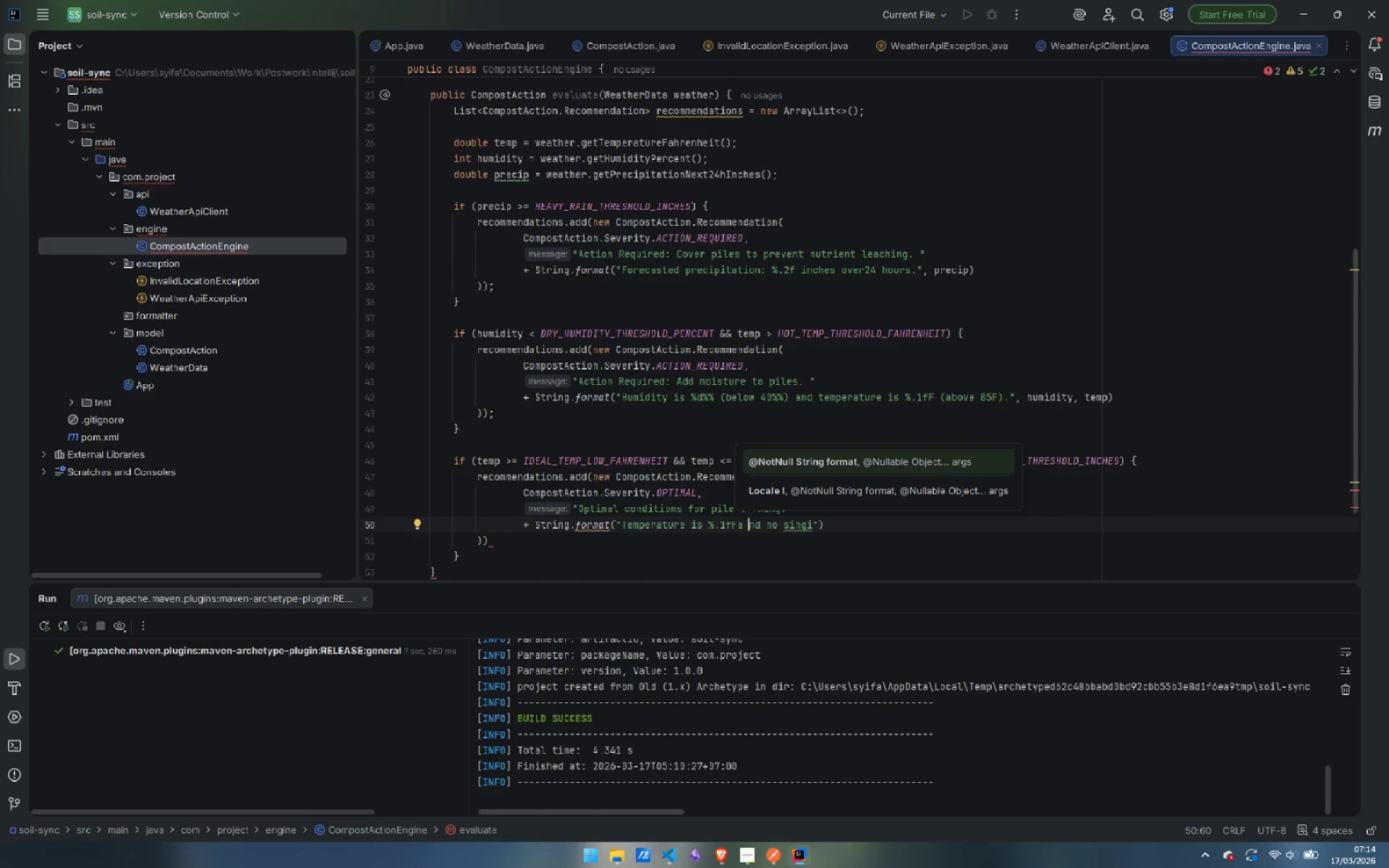 
key(Control+ArrowRight)
 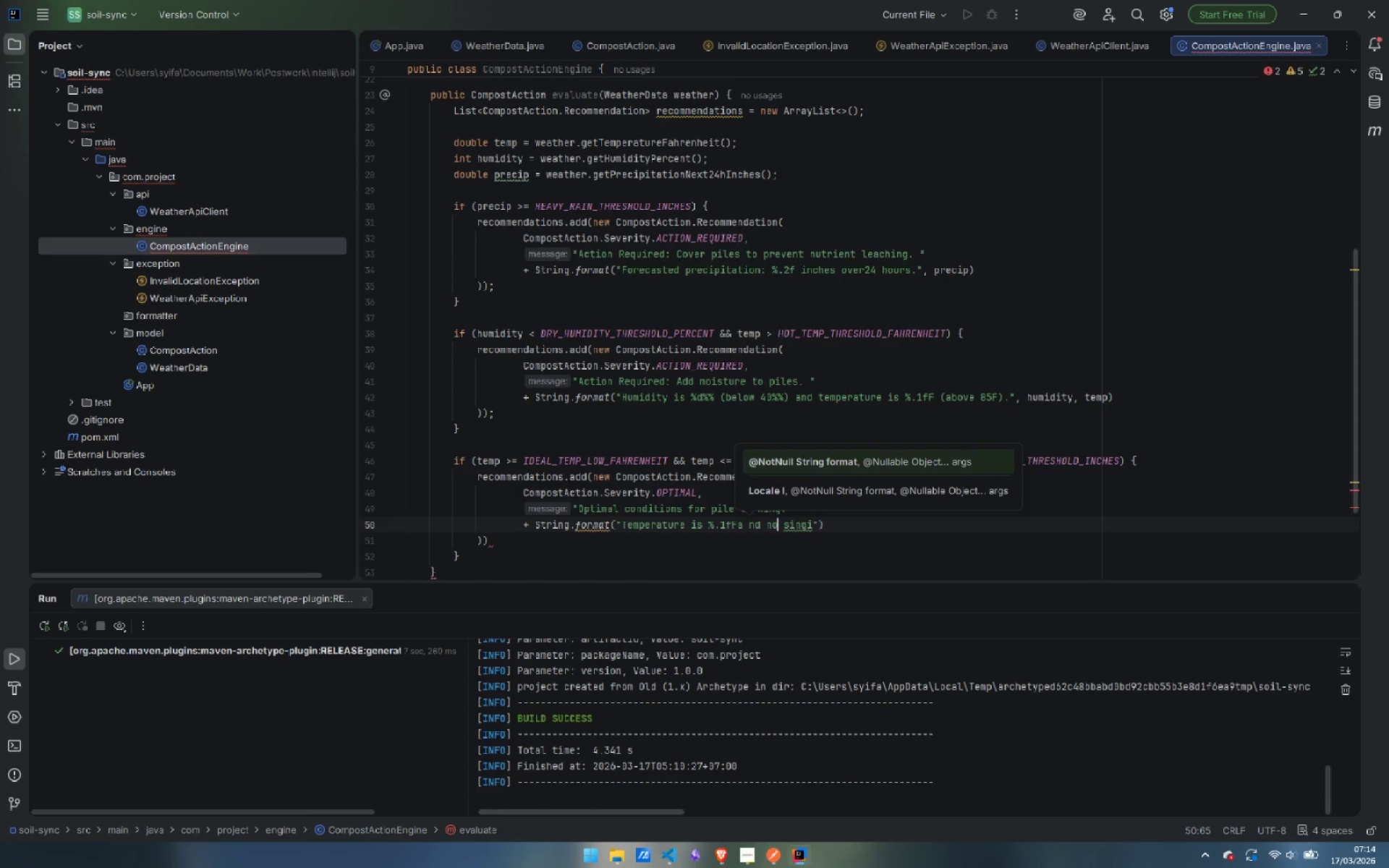 
key(Control+ArrowRight)
 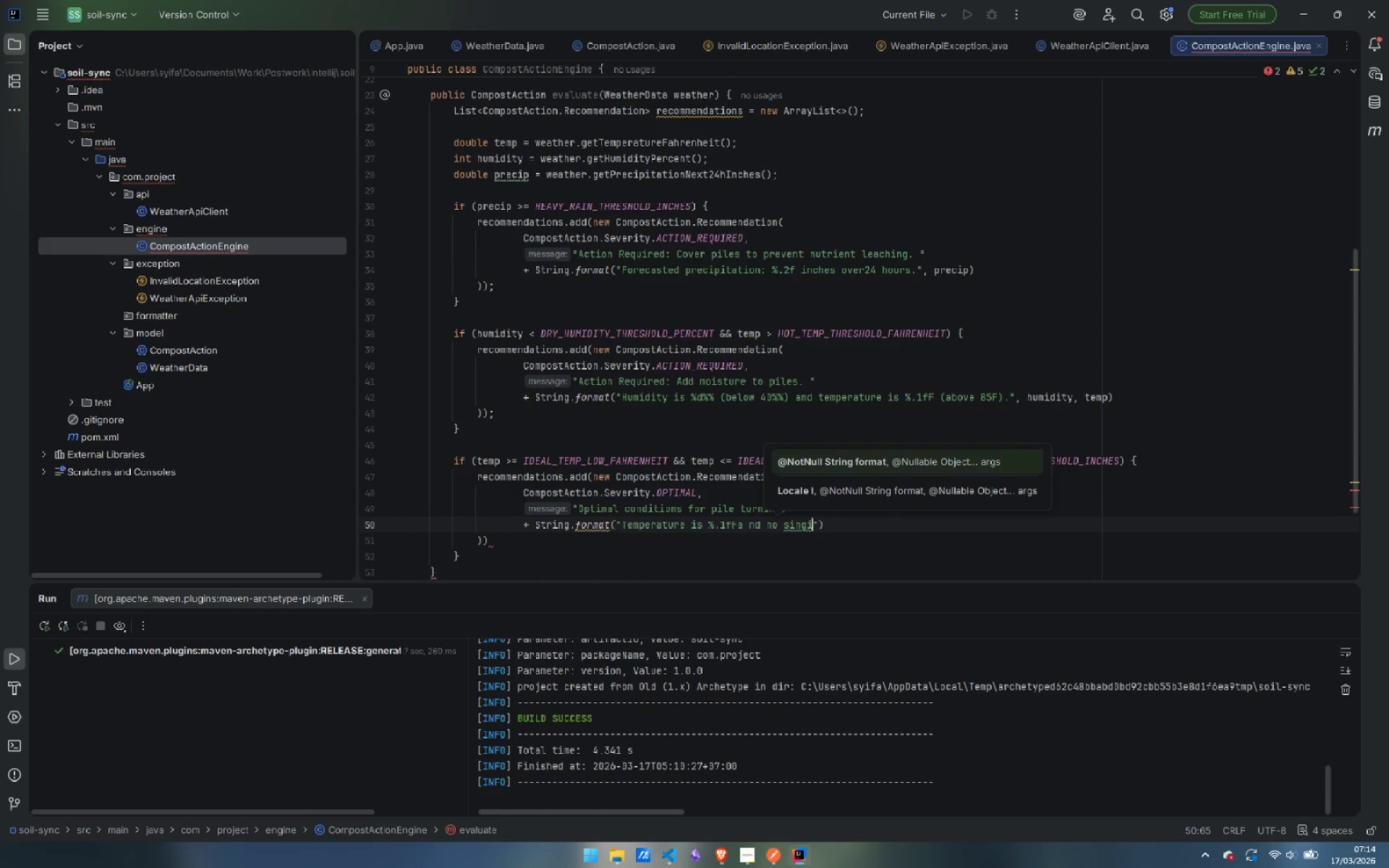 
key(Control+ArrowRight)
 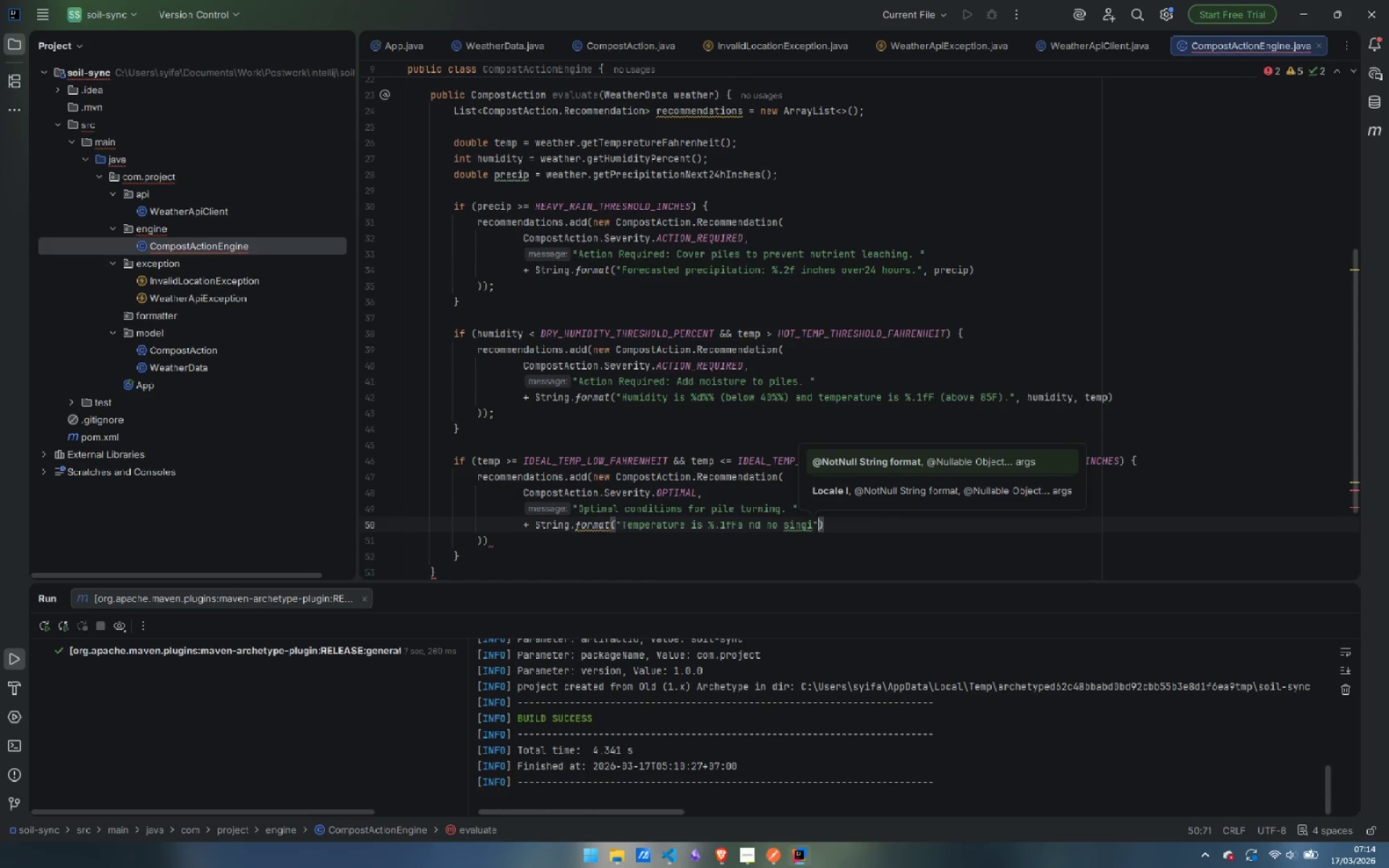 
key(ArrowRight)
 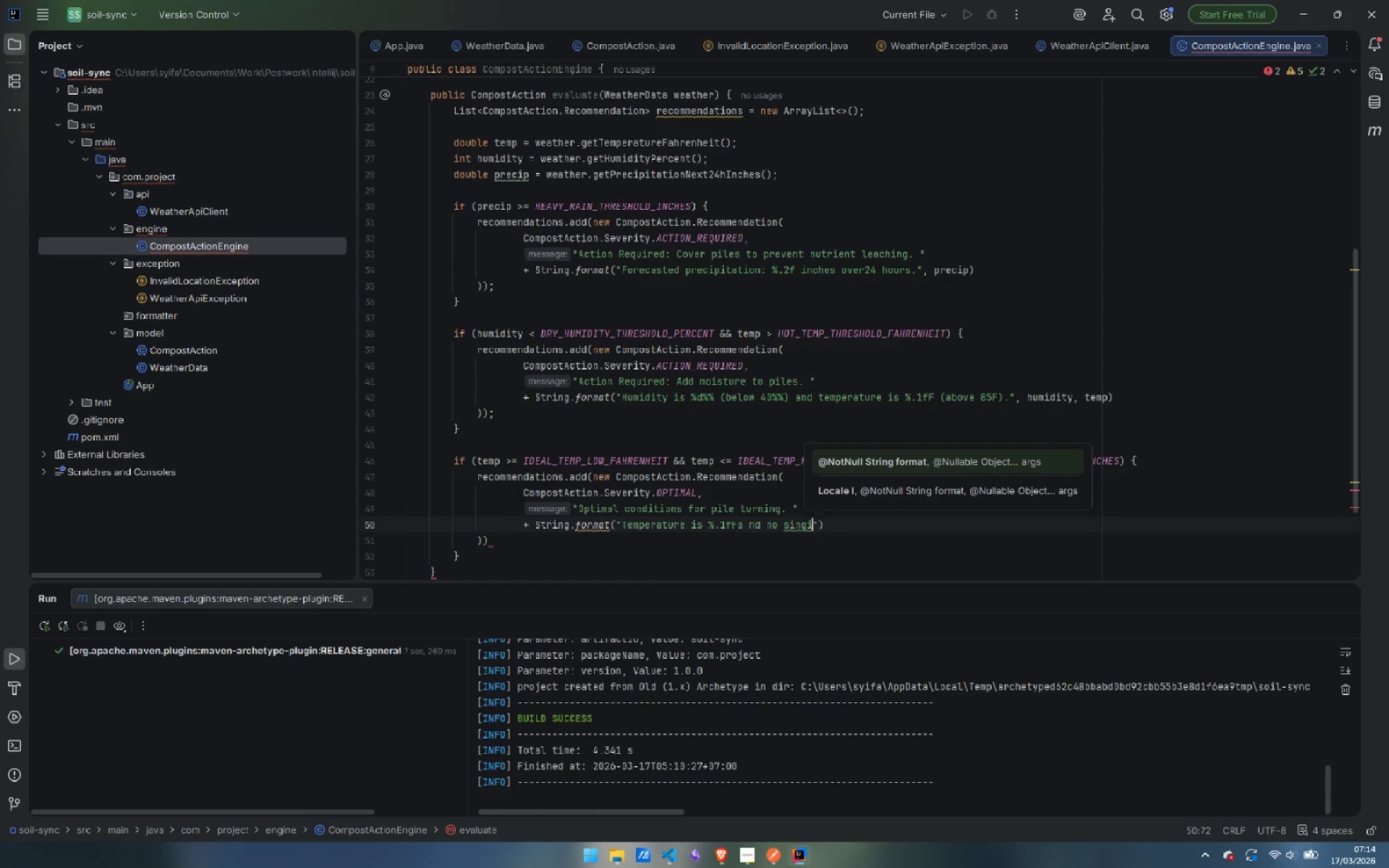 
key(ArrowLeft)
 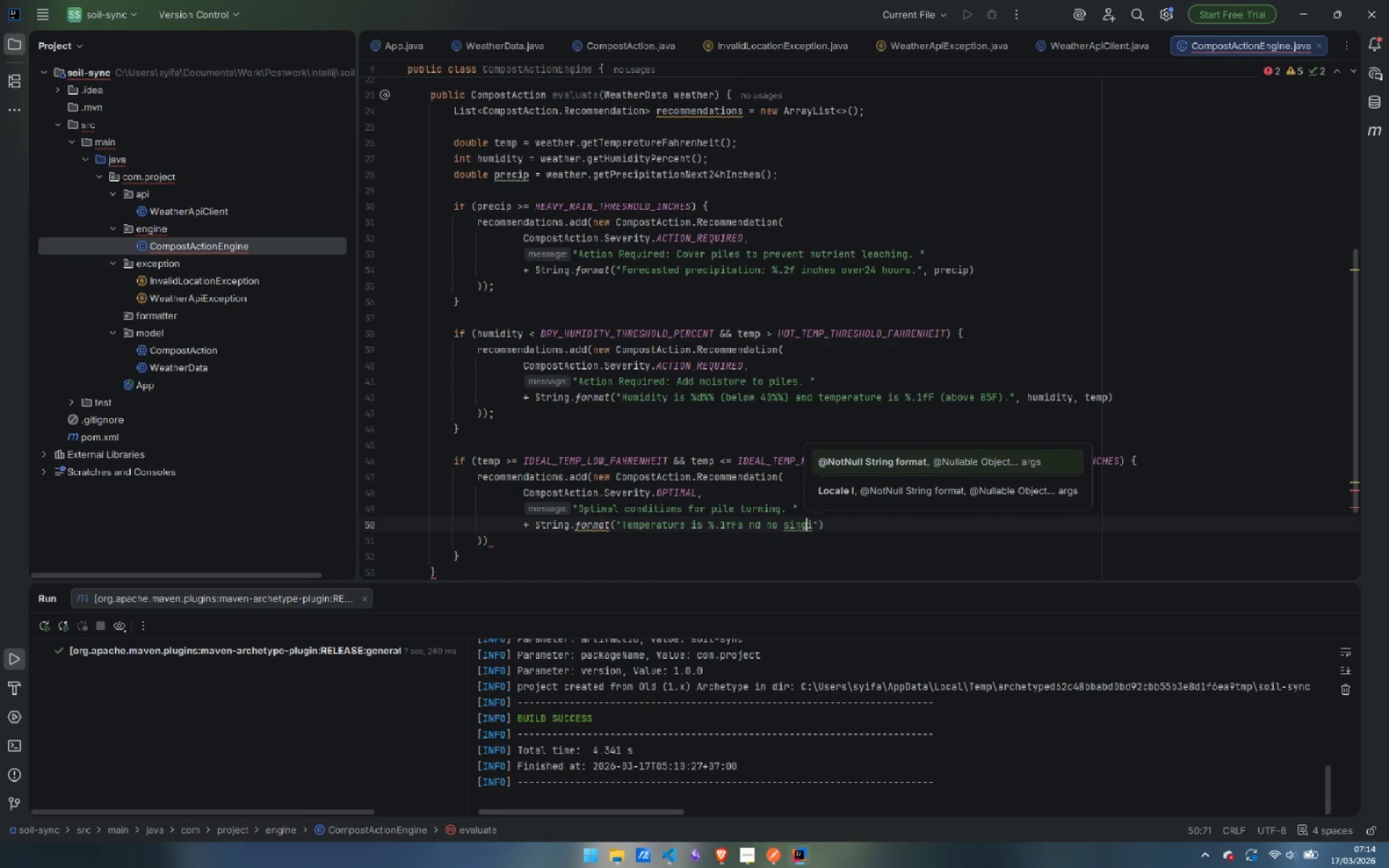 
key(ArrowLeft)
 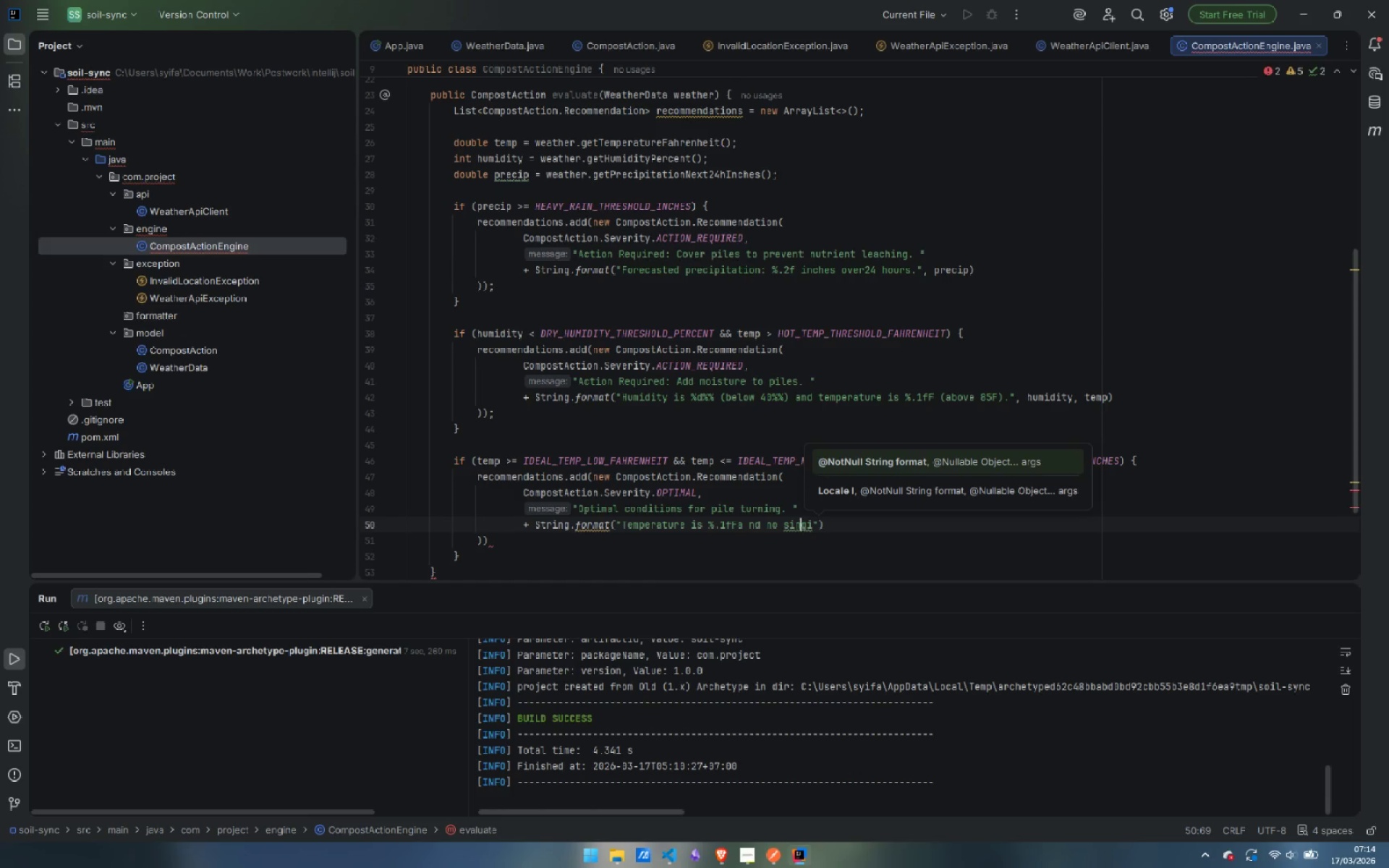 
key(ArrowLeft)
 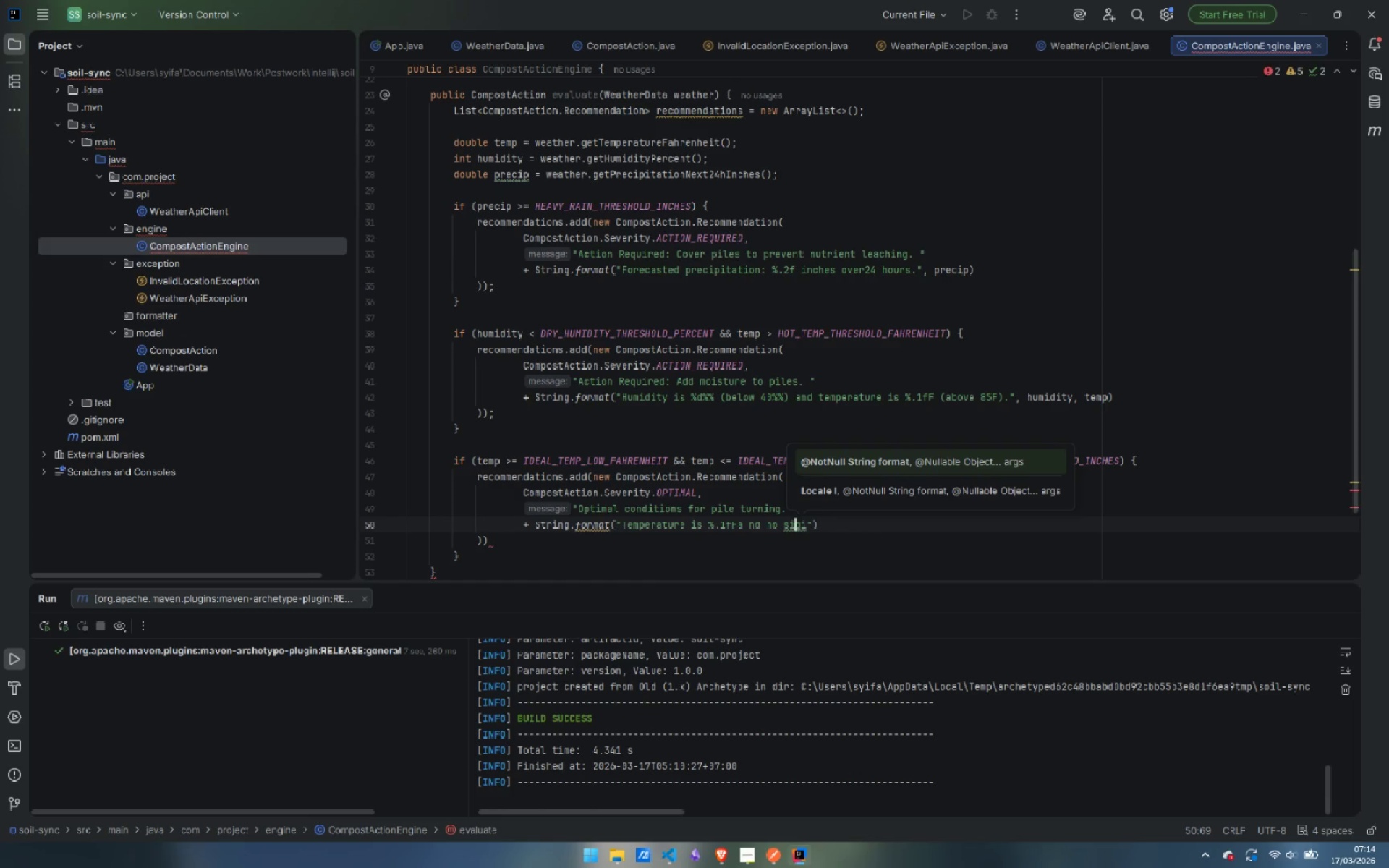 
key(Backspace)
 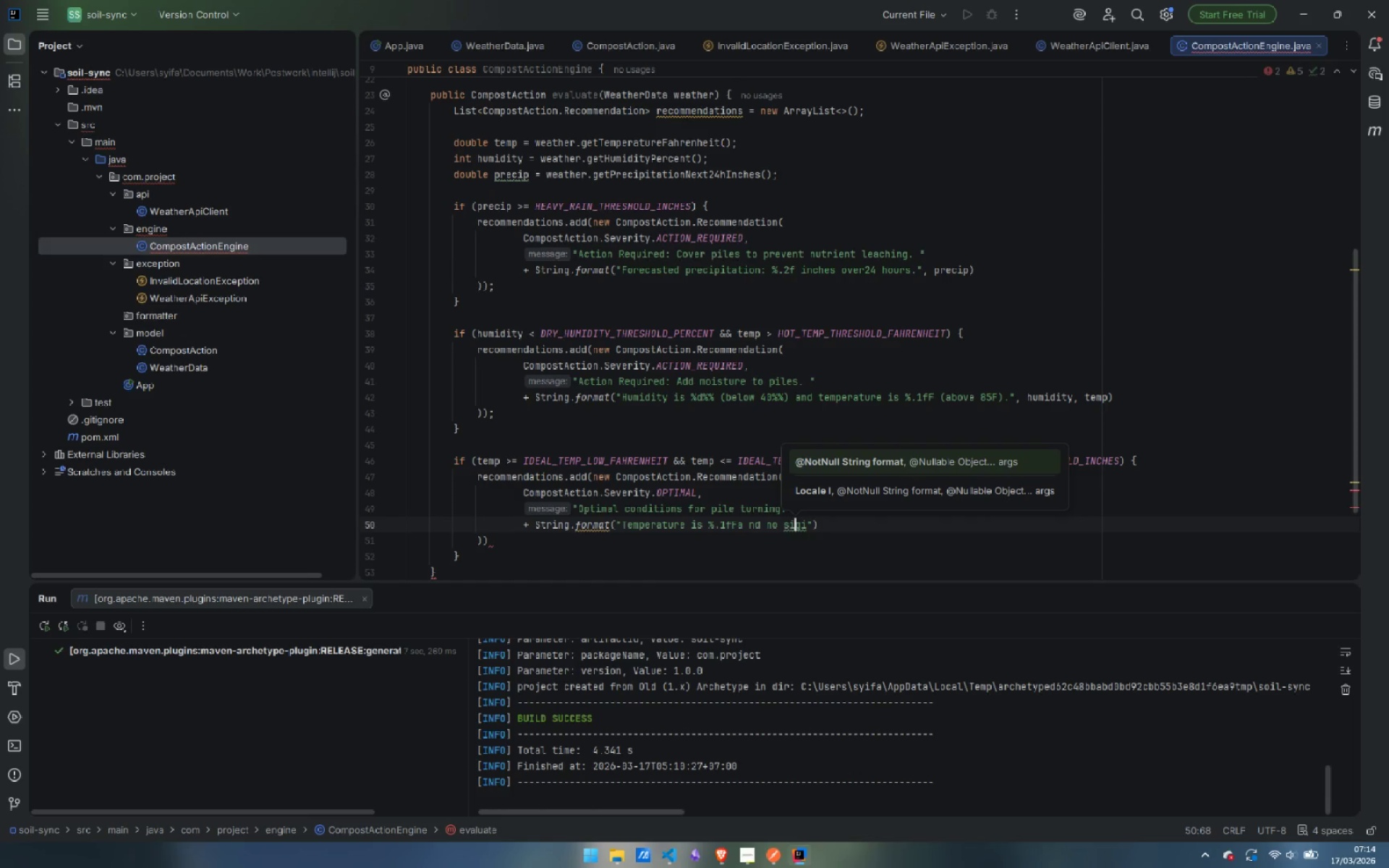 
key(ArrowRight)
 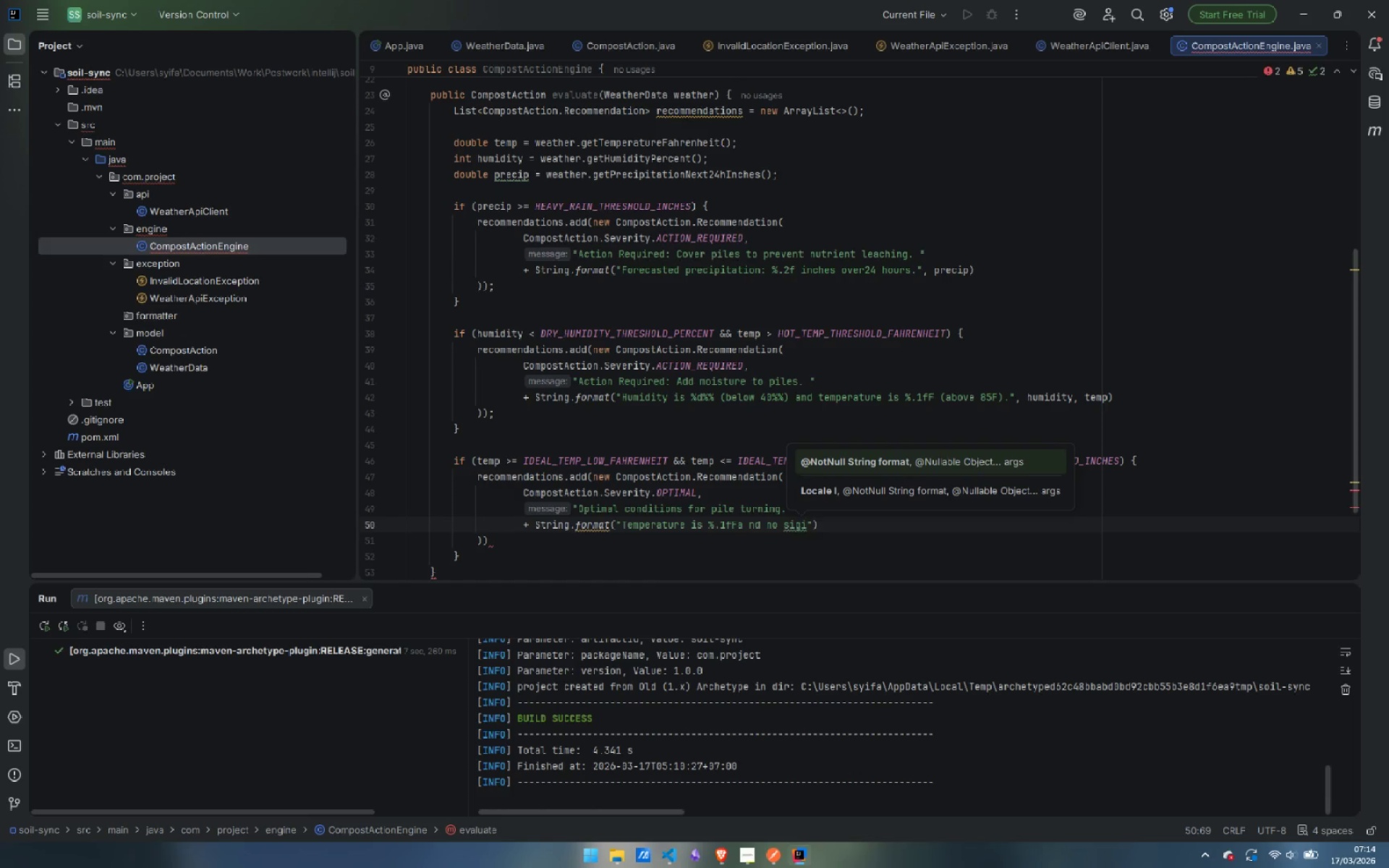 
key(N)
 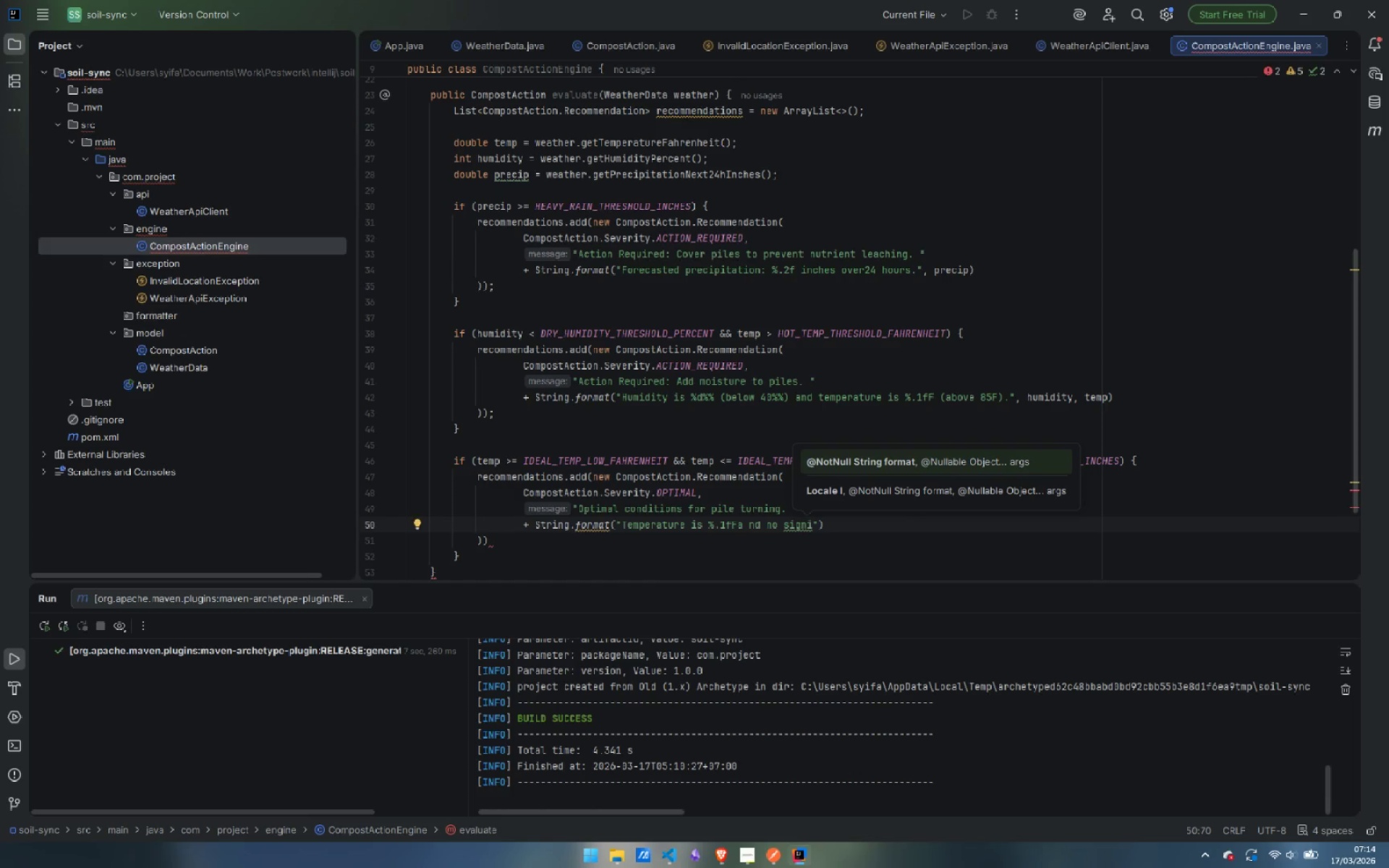 
key(ArrowRight)
 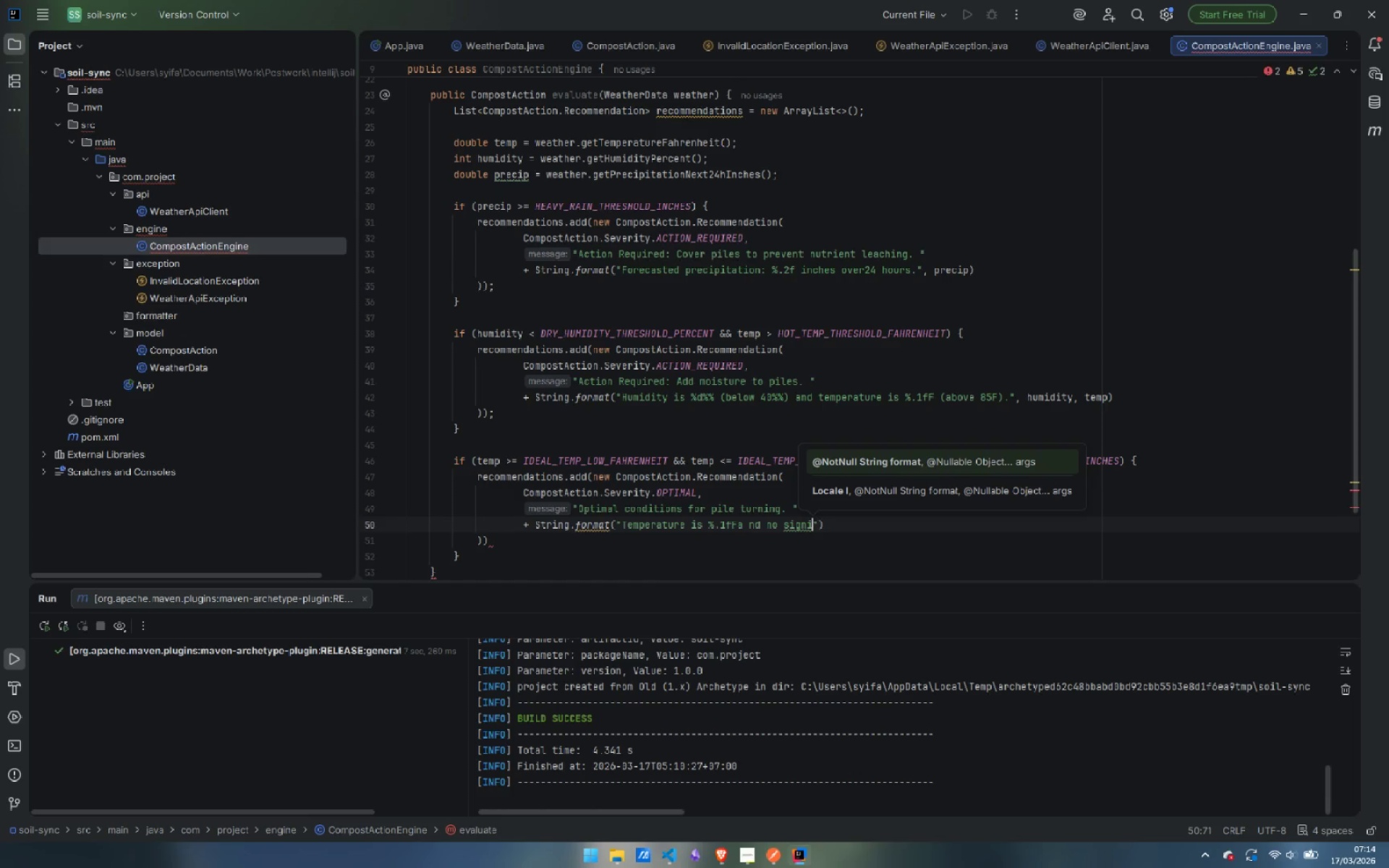 
type(ficant)
 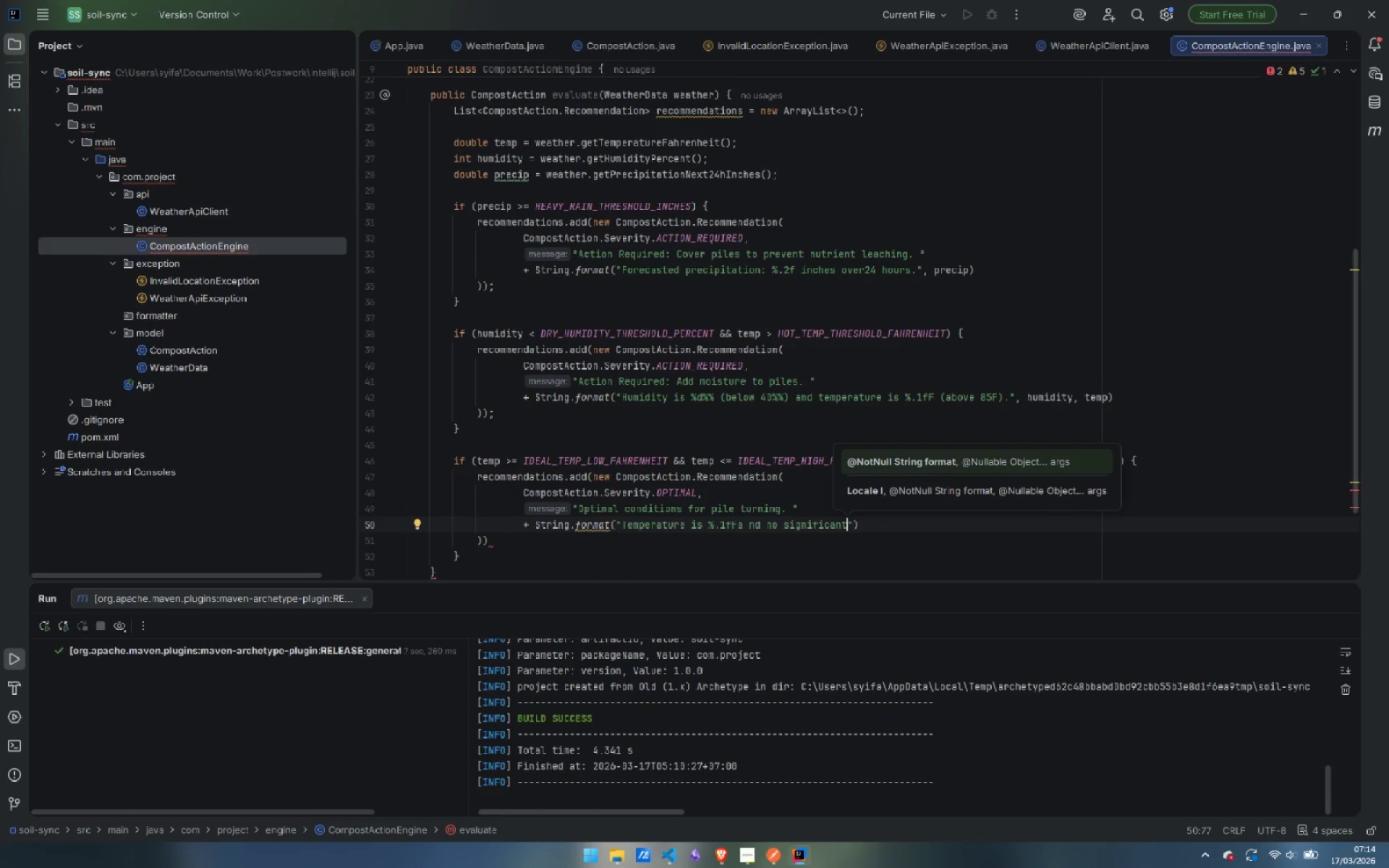 
type( rain in forecast)
 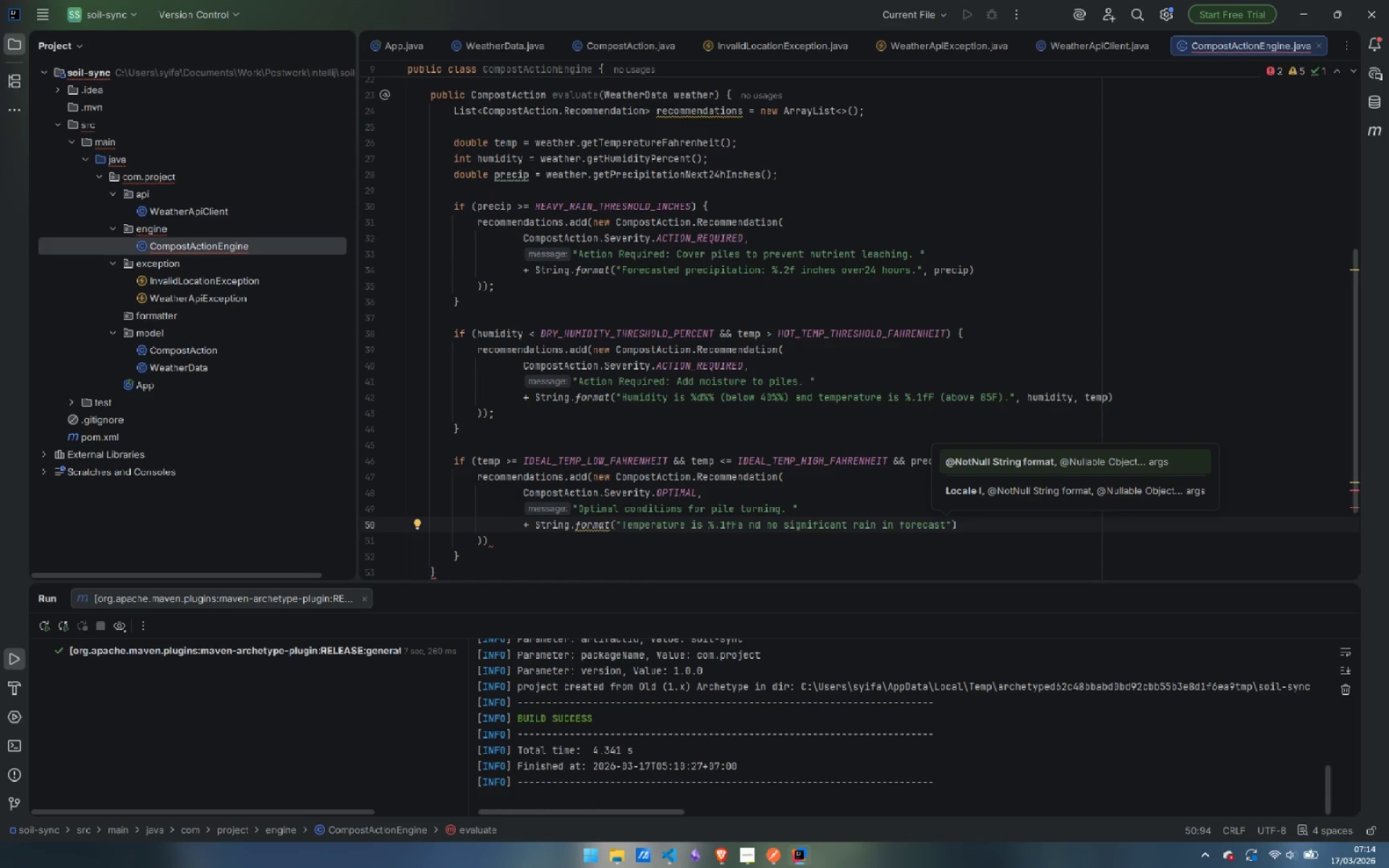 
key(Period)
 